 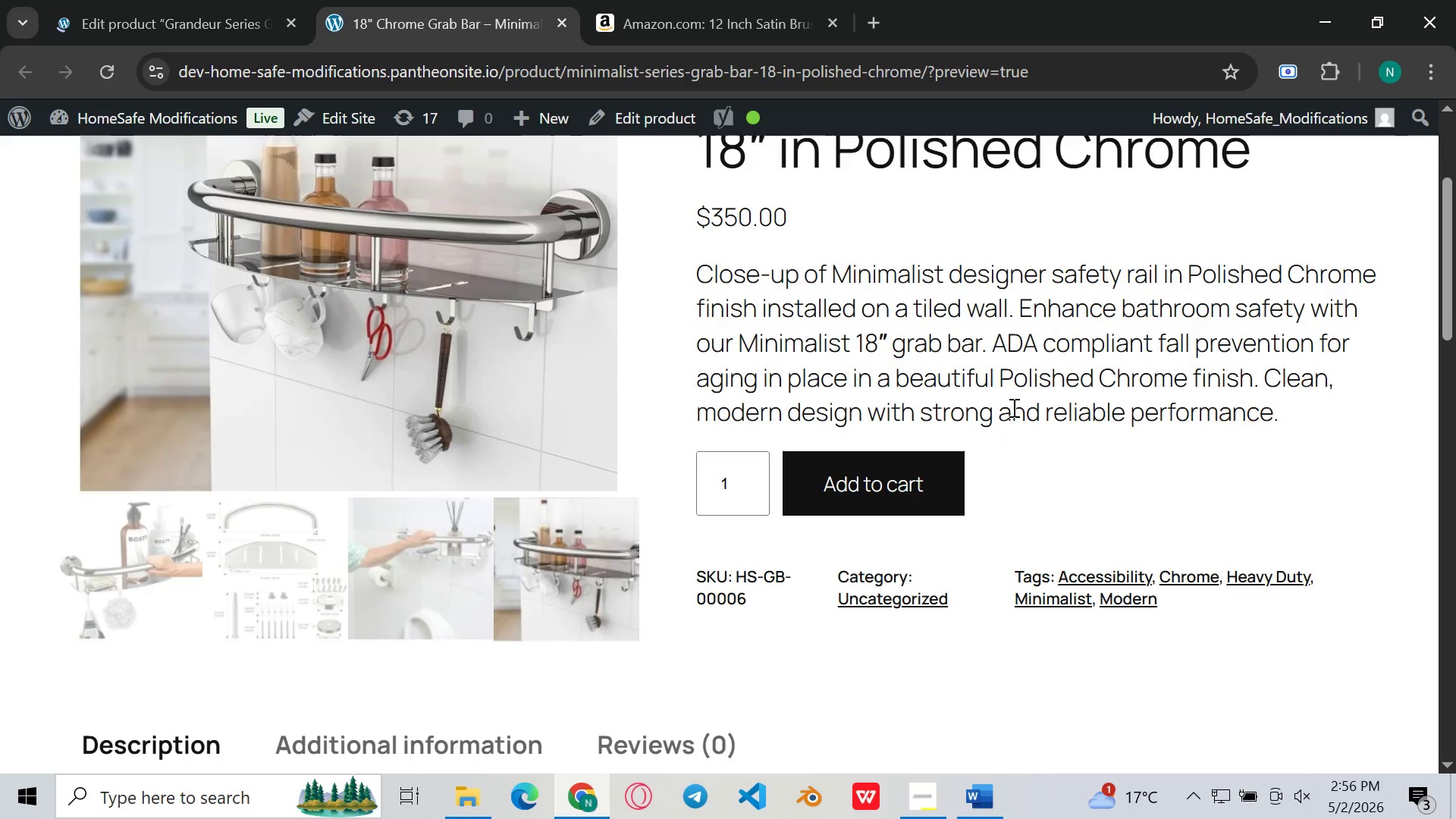 
left_click([215, 0])
 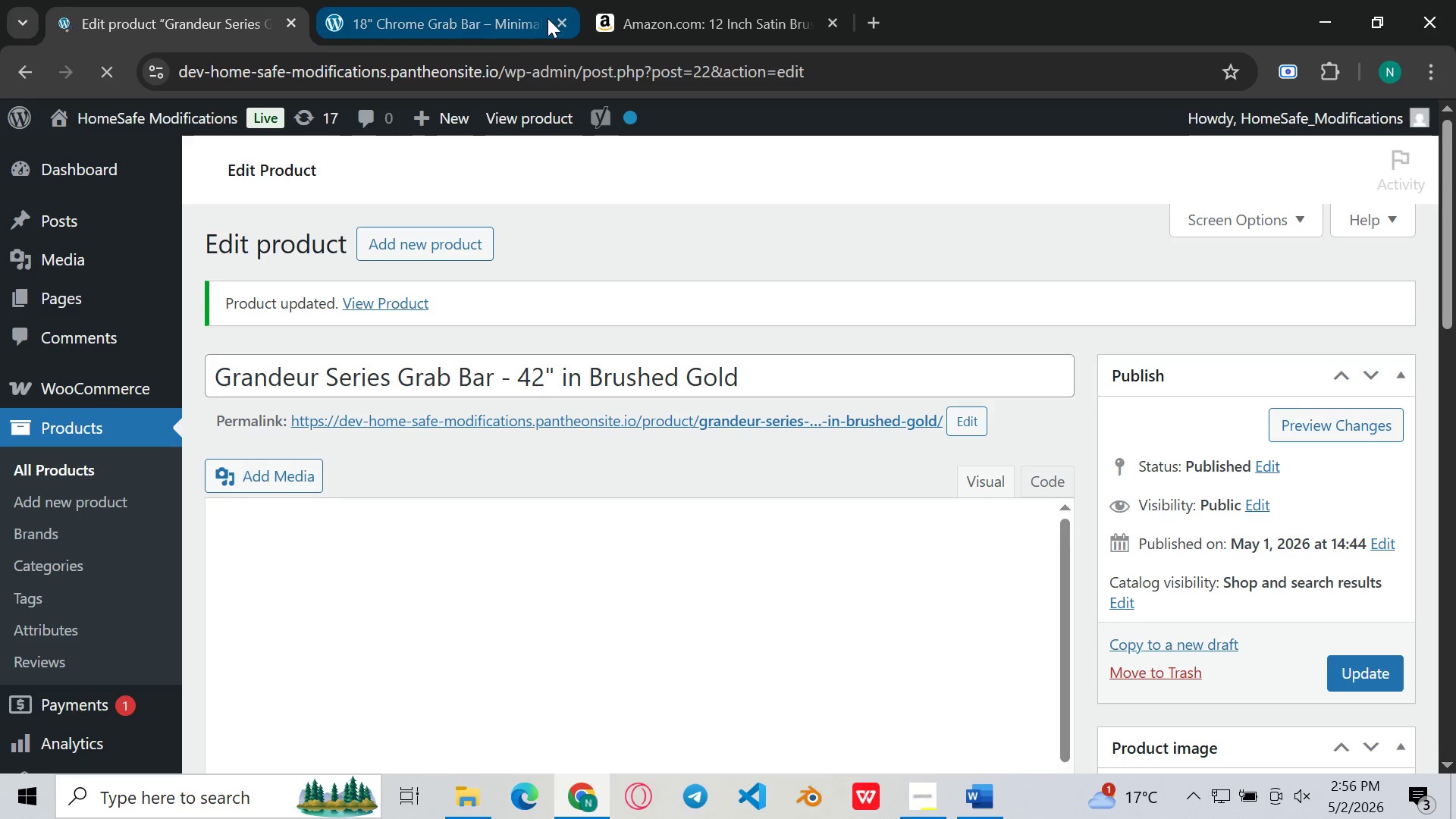 
left_click([557, 17])
 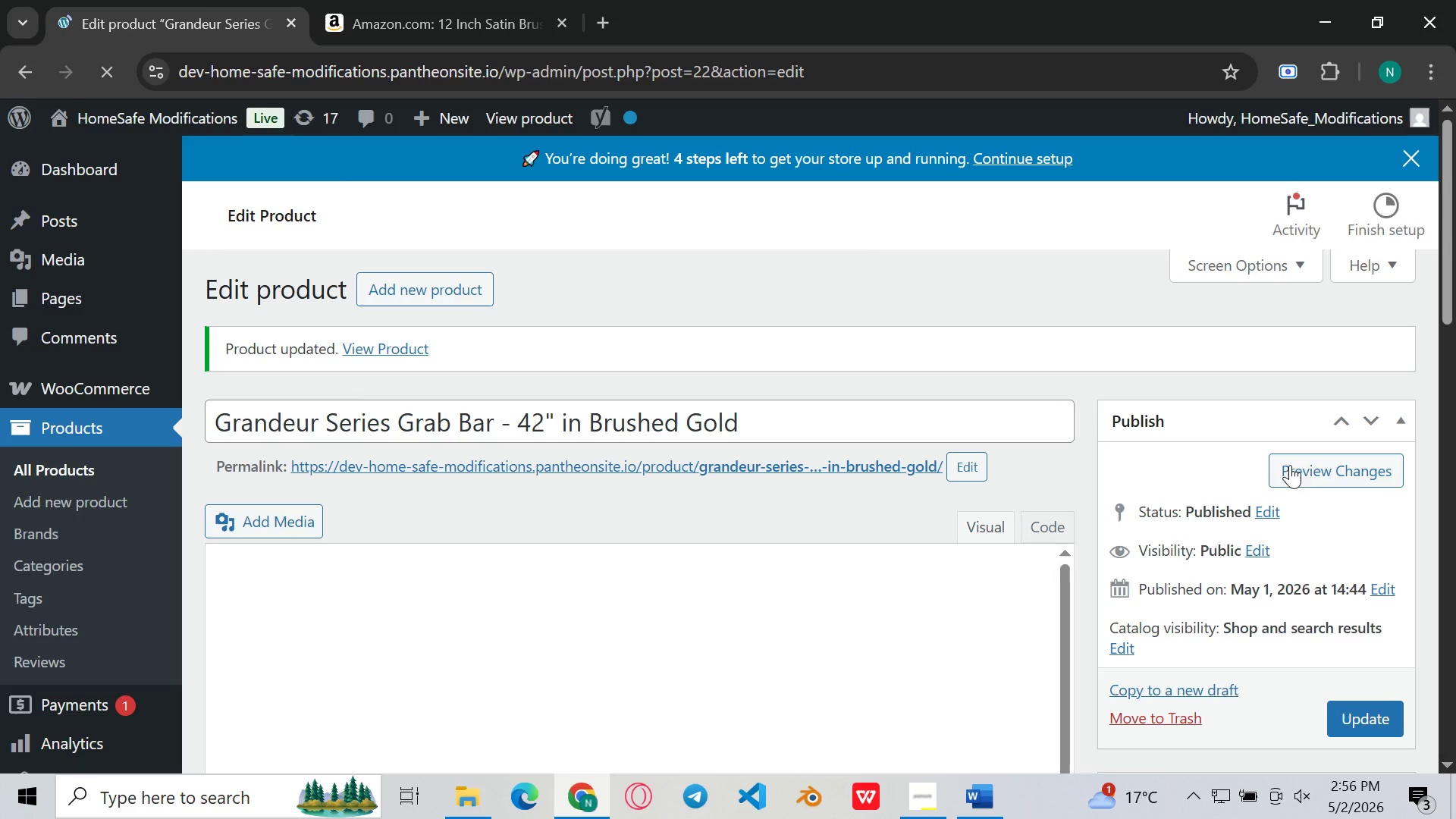 
left_click([1311, 475])
 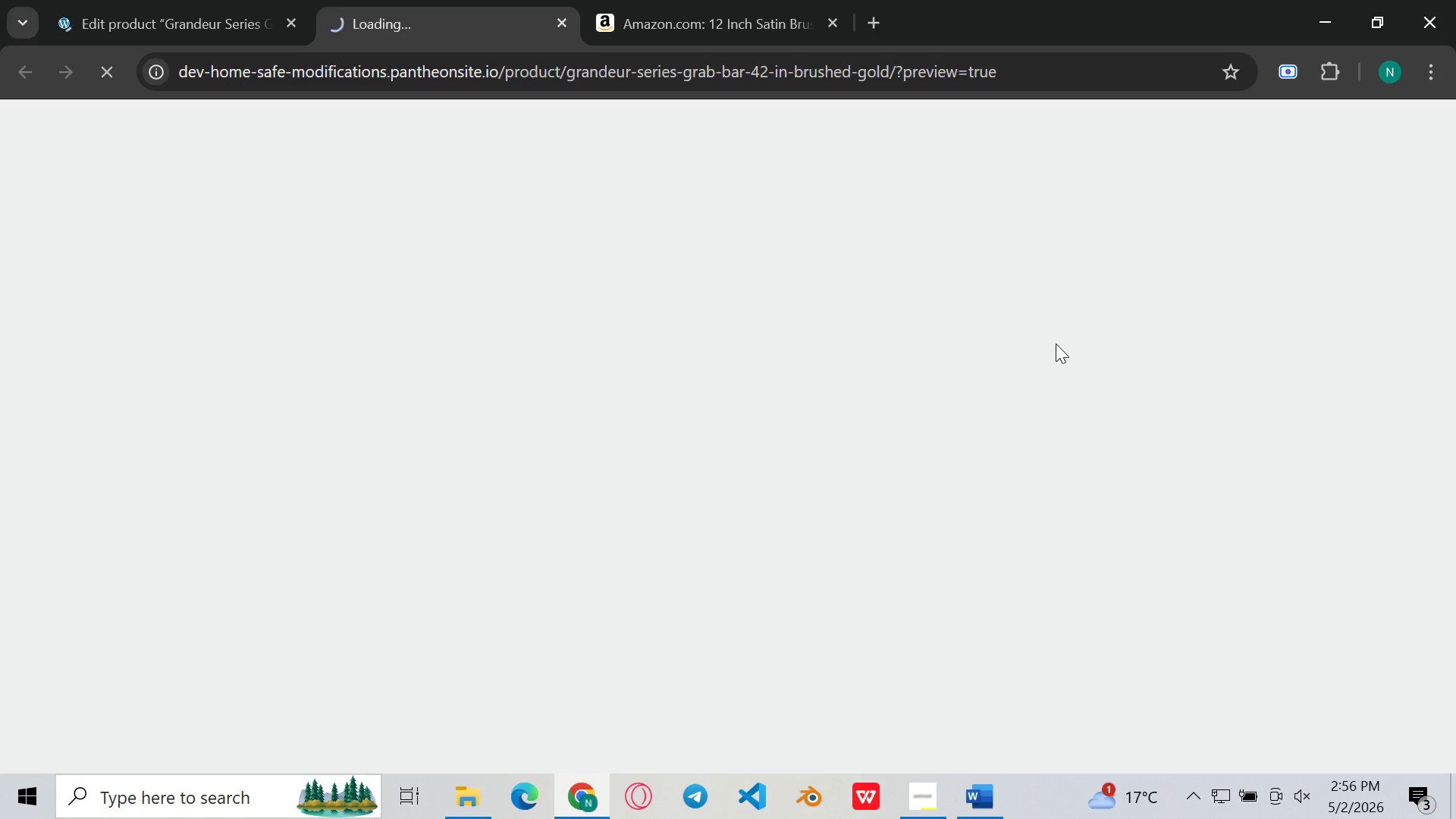 
mouse_move([780, 166])
 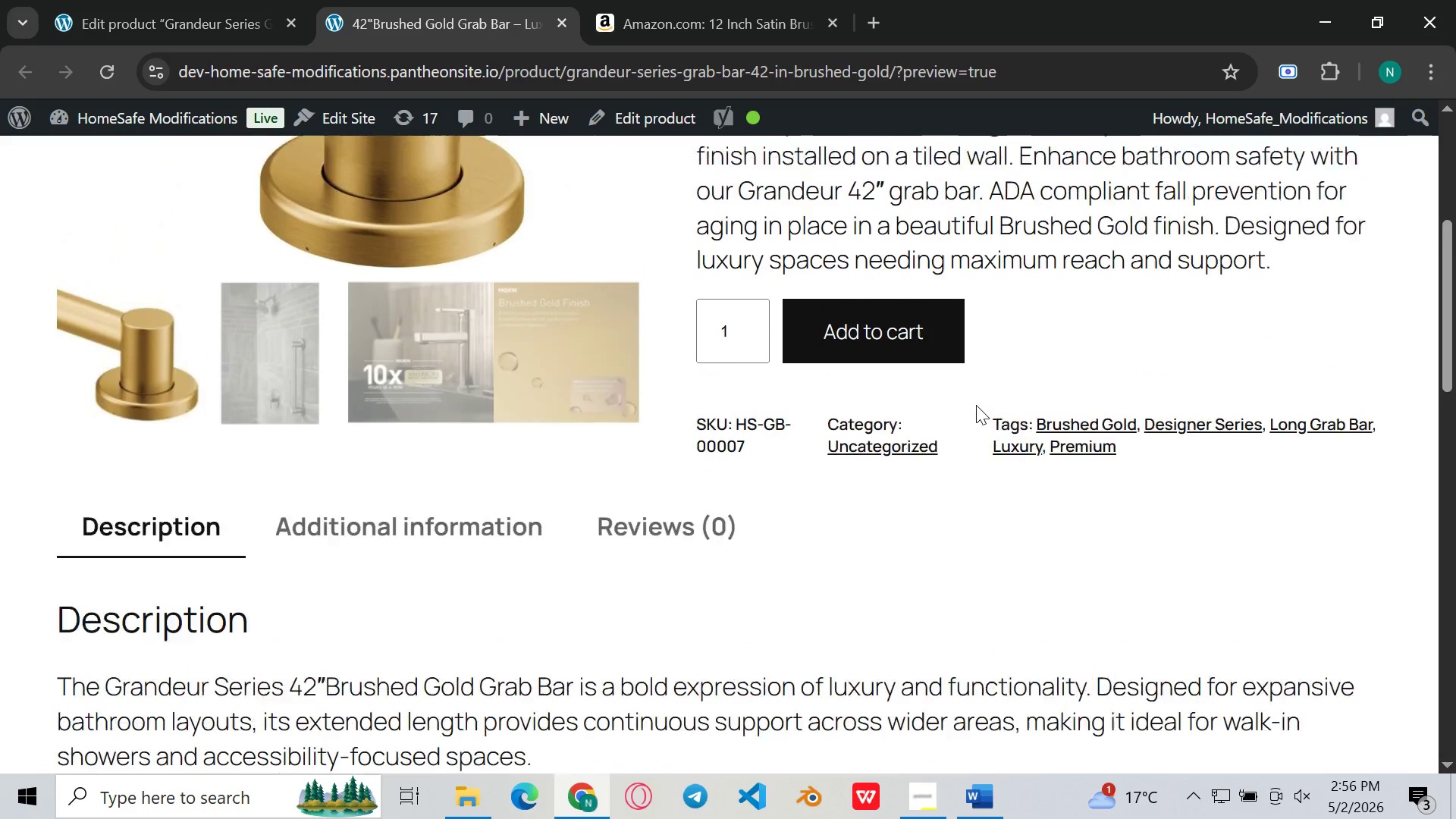 
wait(10.42)
 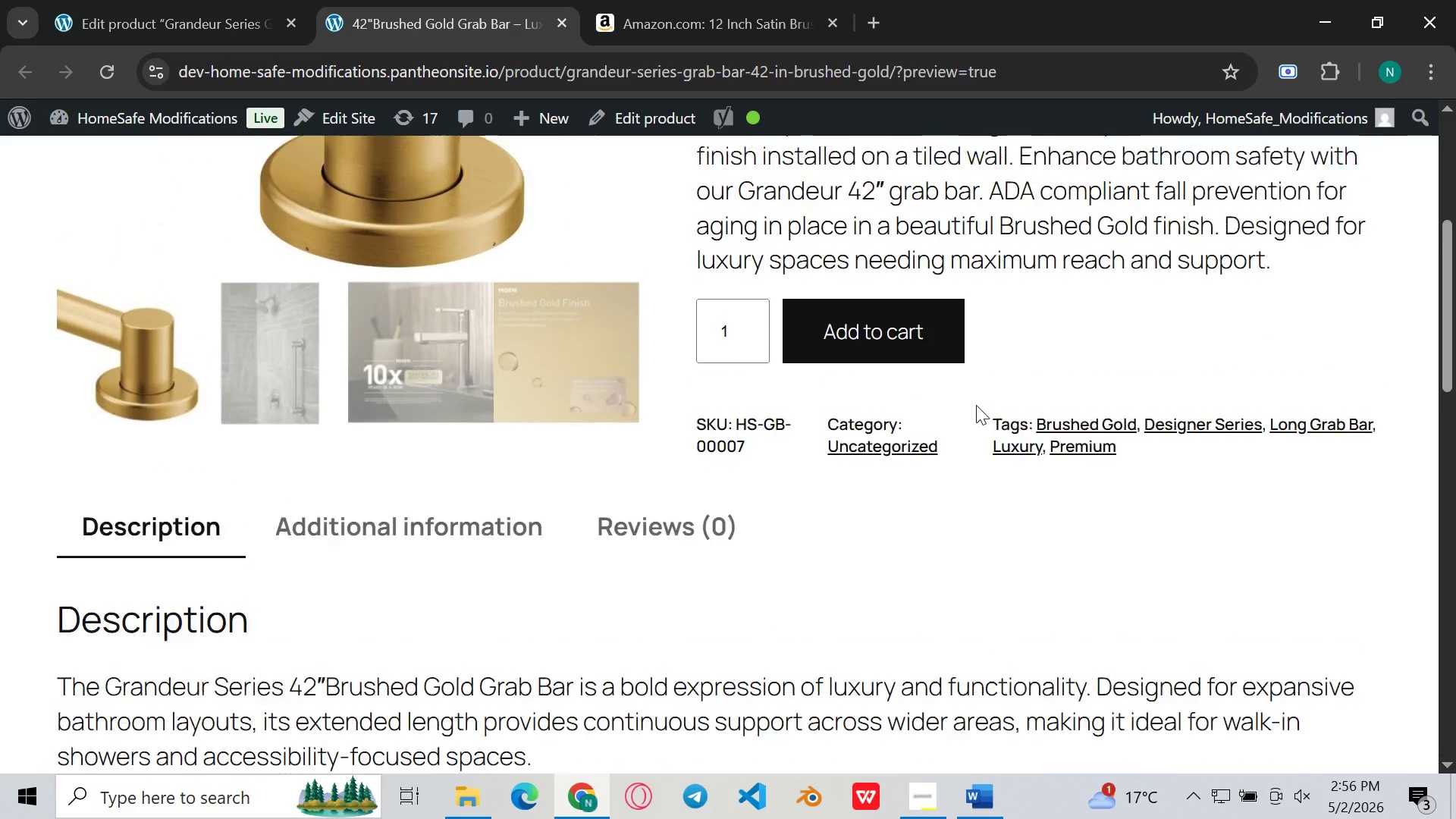 
left_click([165, 0])
 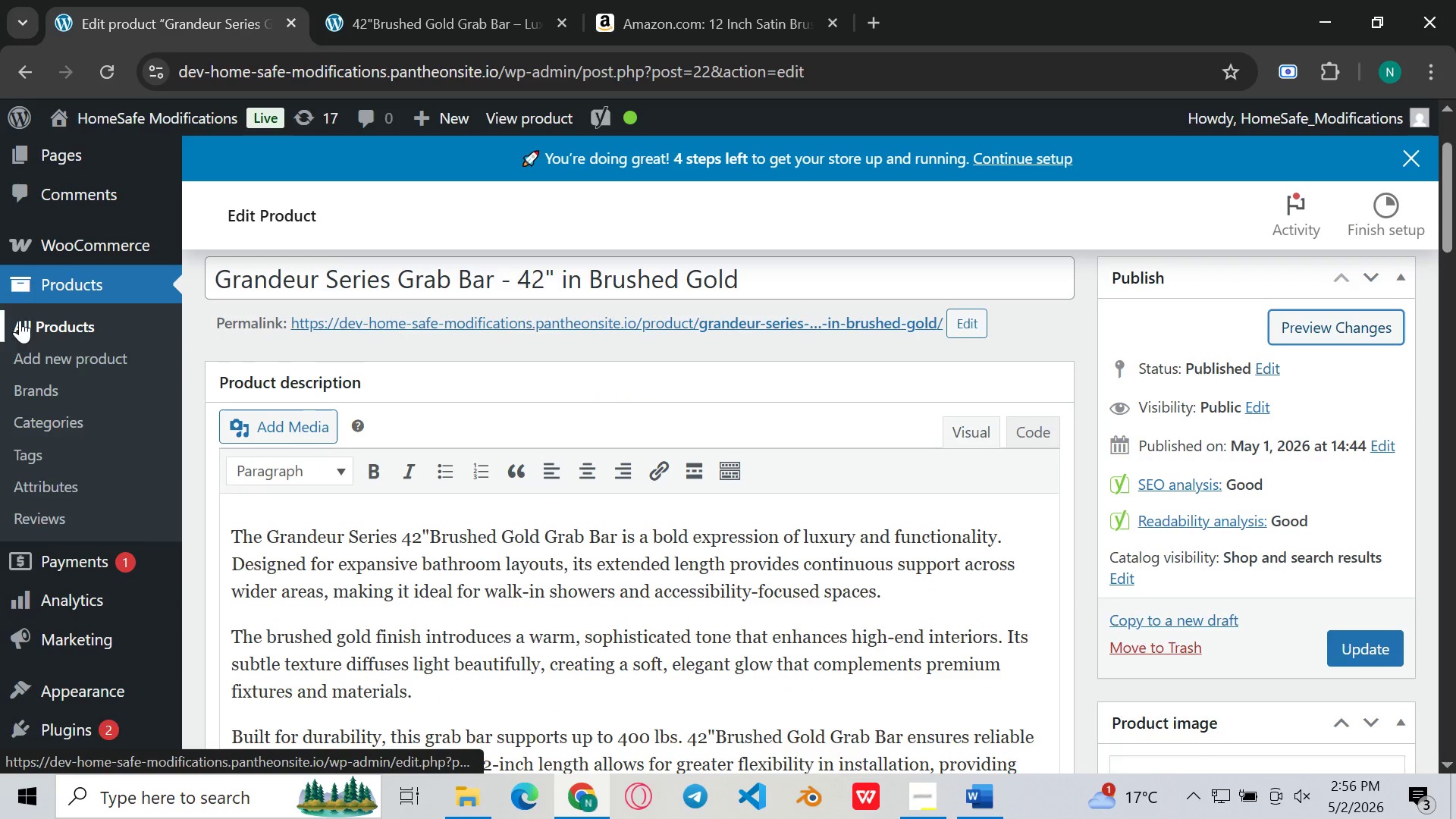 
left_click([58, 320])
 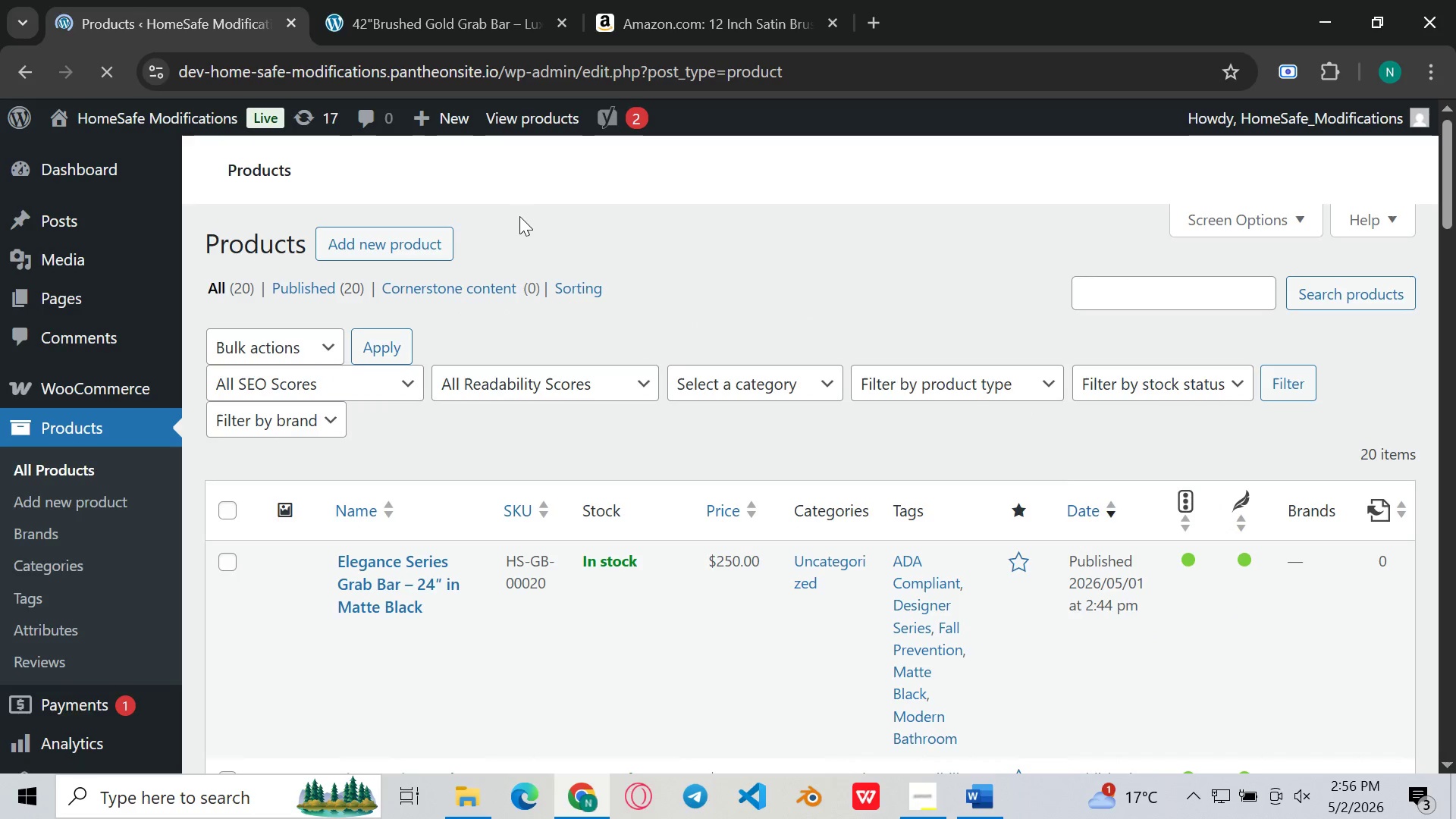 
mouse_move([434, 526])
 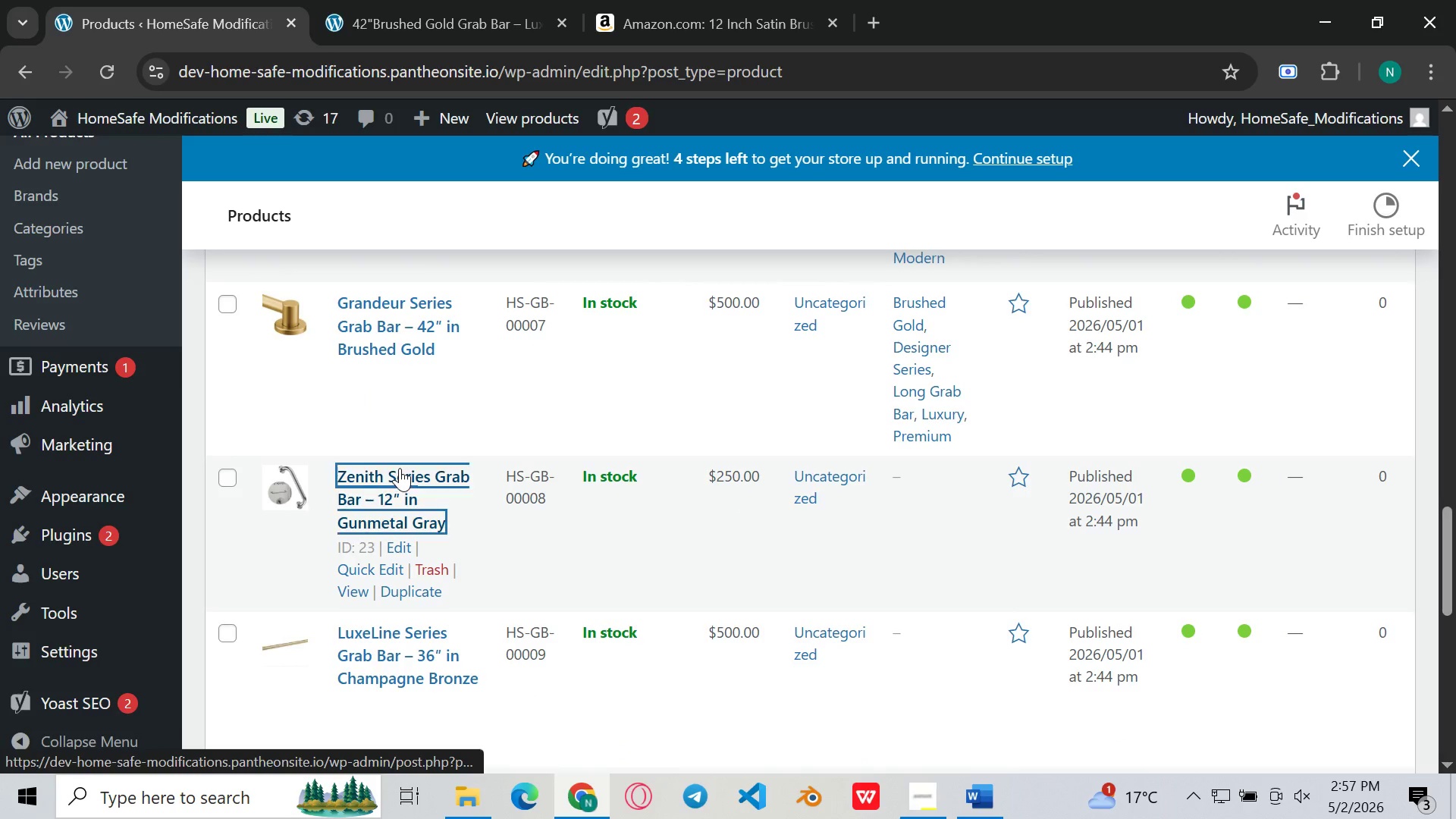 
left_click([400, 468])
 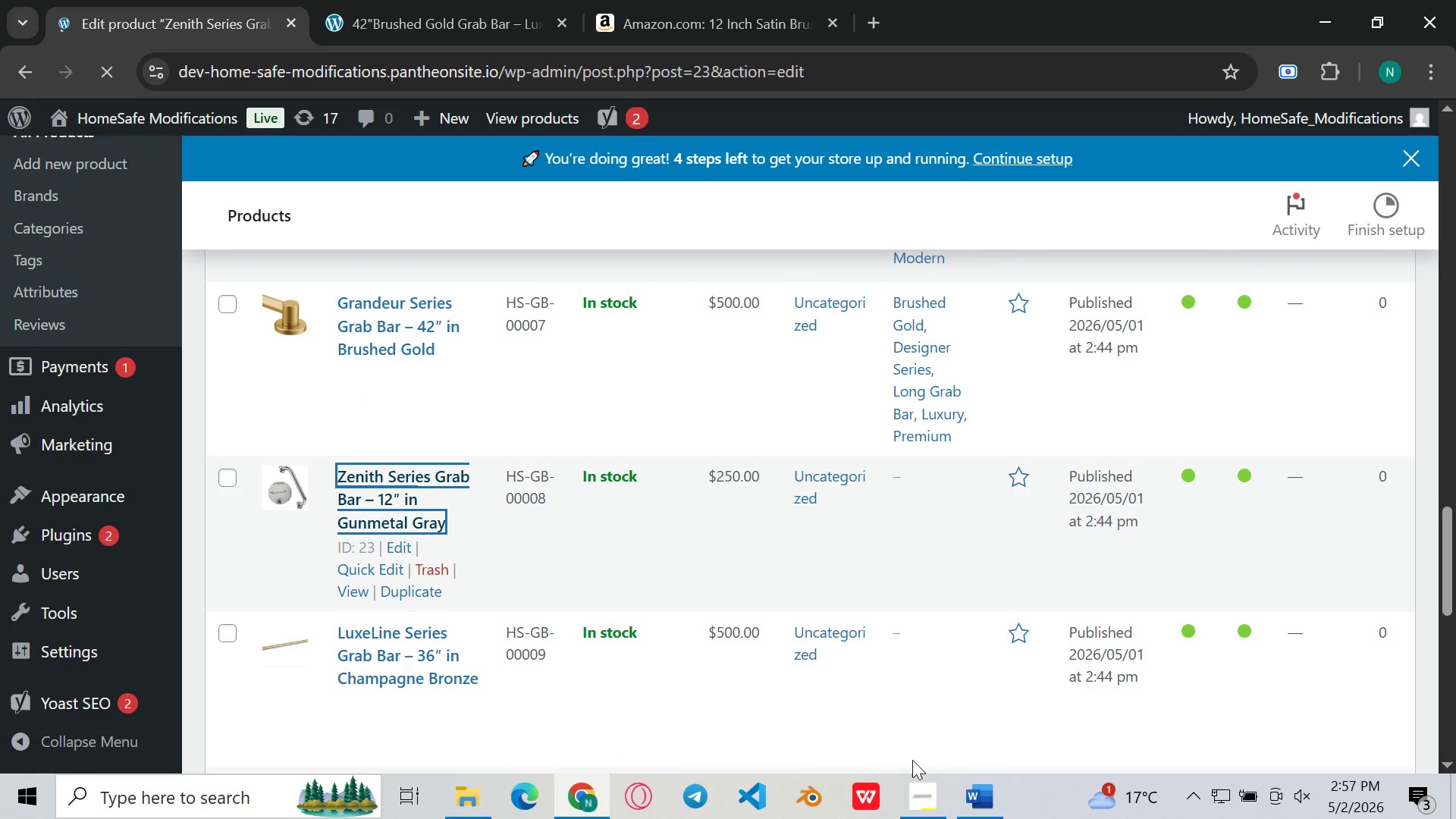 
left_click([982, 795])
 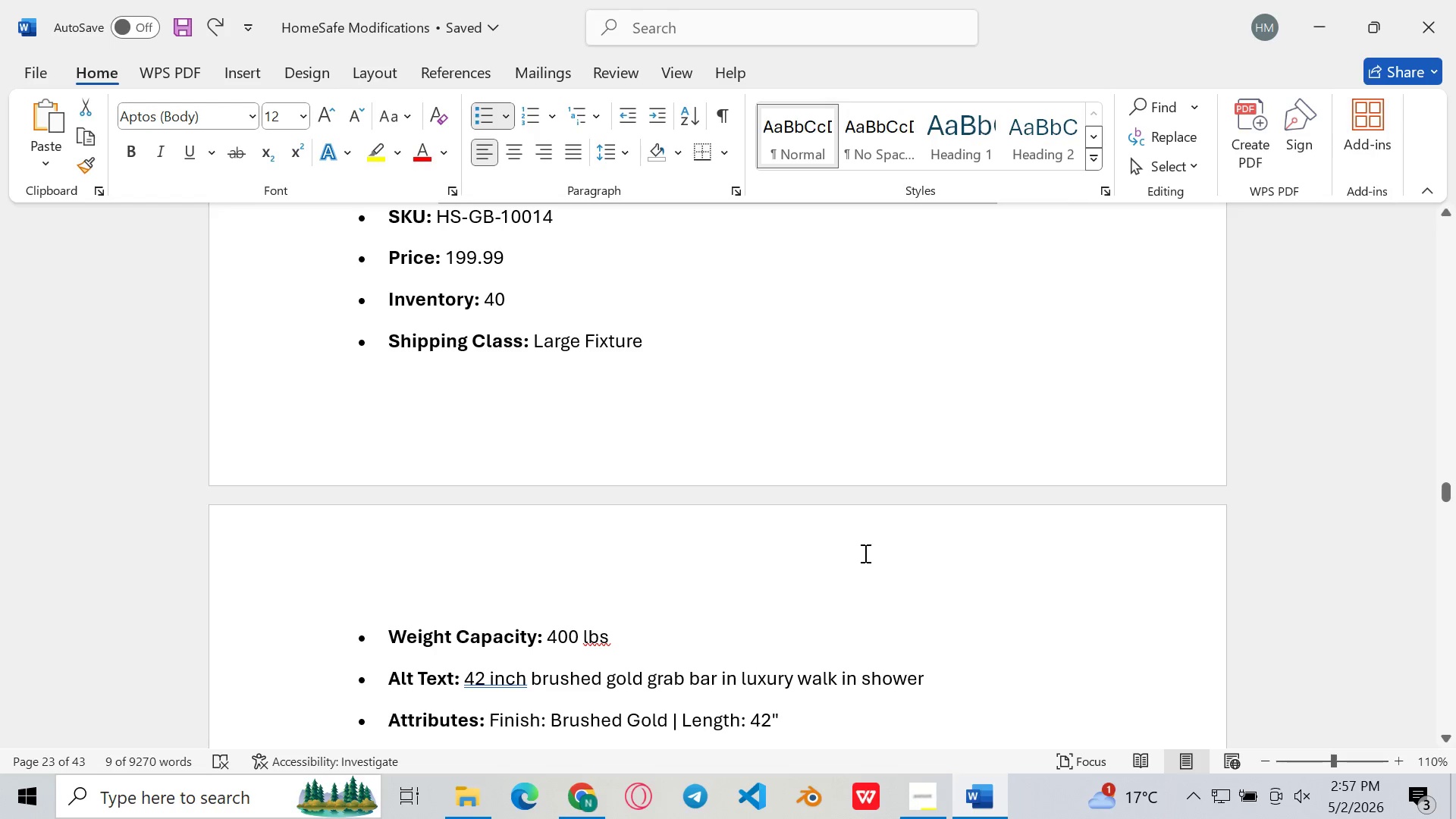 
scroll: coordinate [864, 553], scroll_direction: up, amount: 208.0
 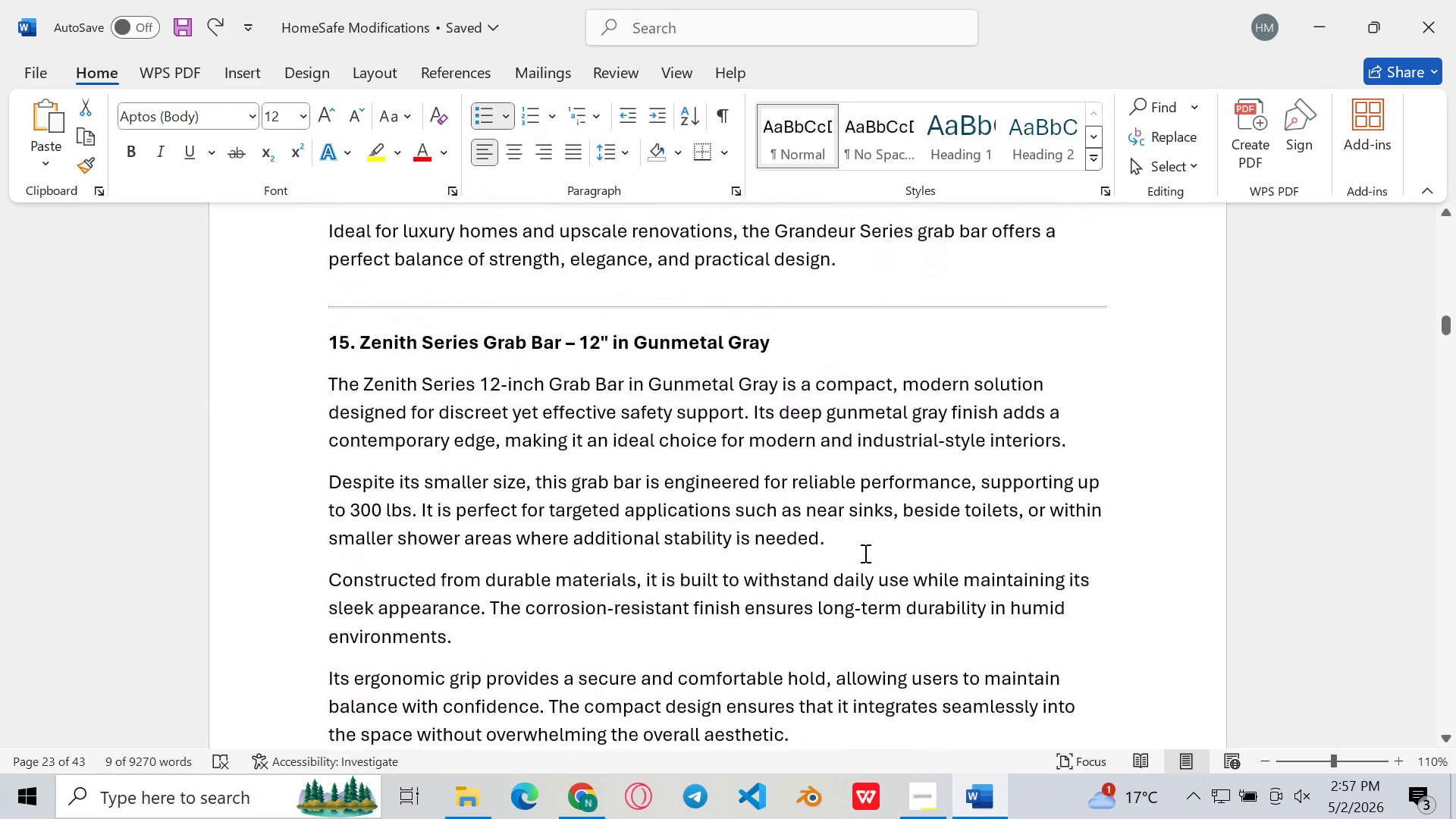 
left_click_drag(start_coordinate=[911, 717], to_coordinate=[337, 278])
 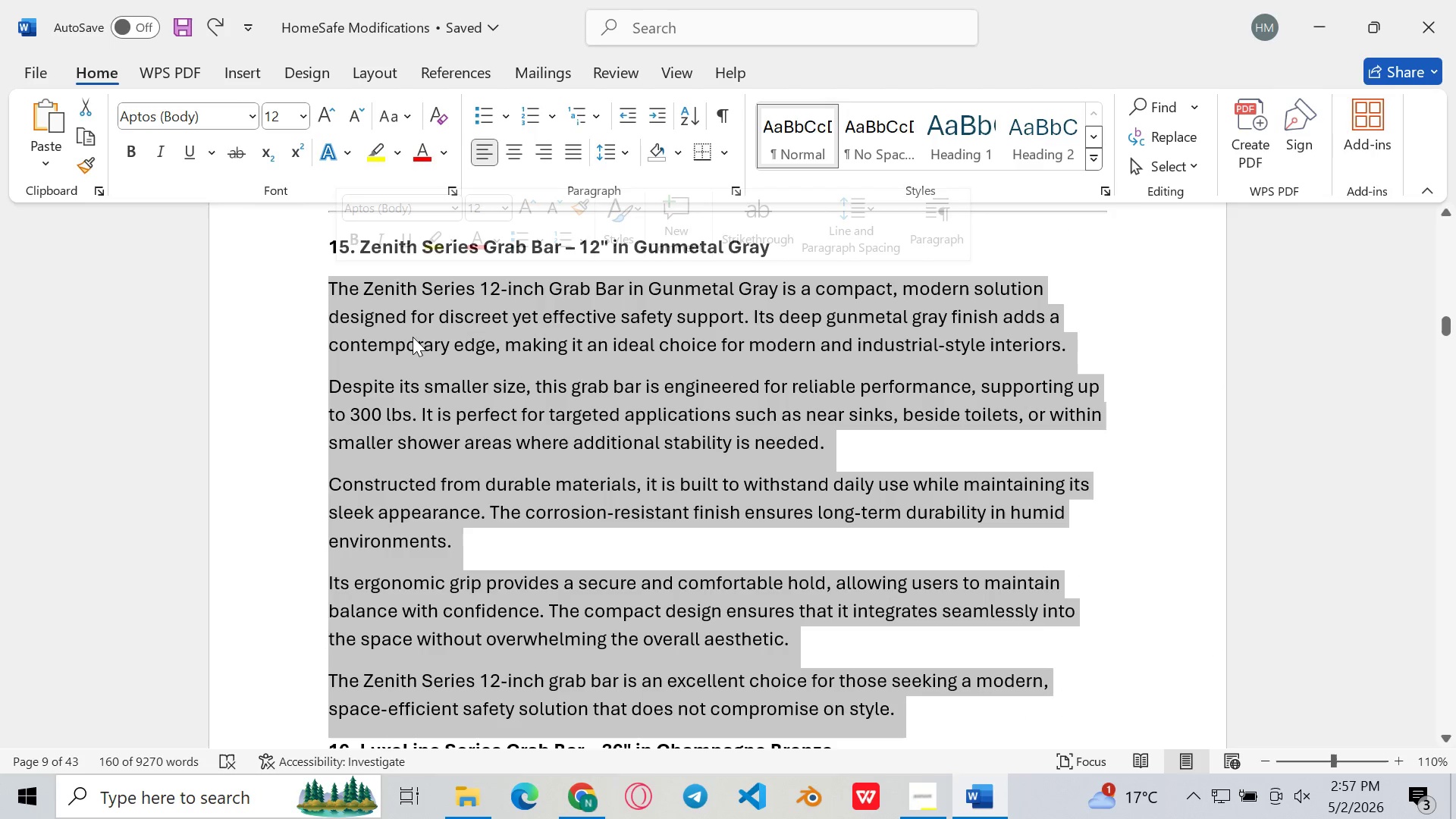 
key(Control+C)
 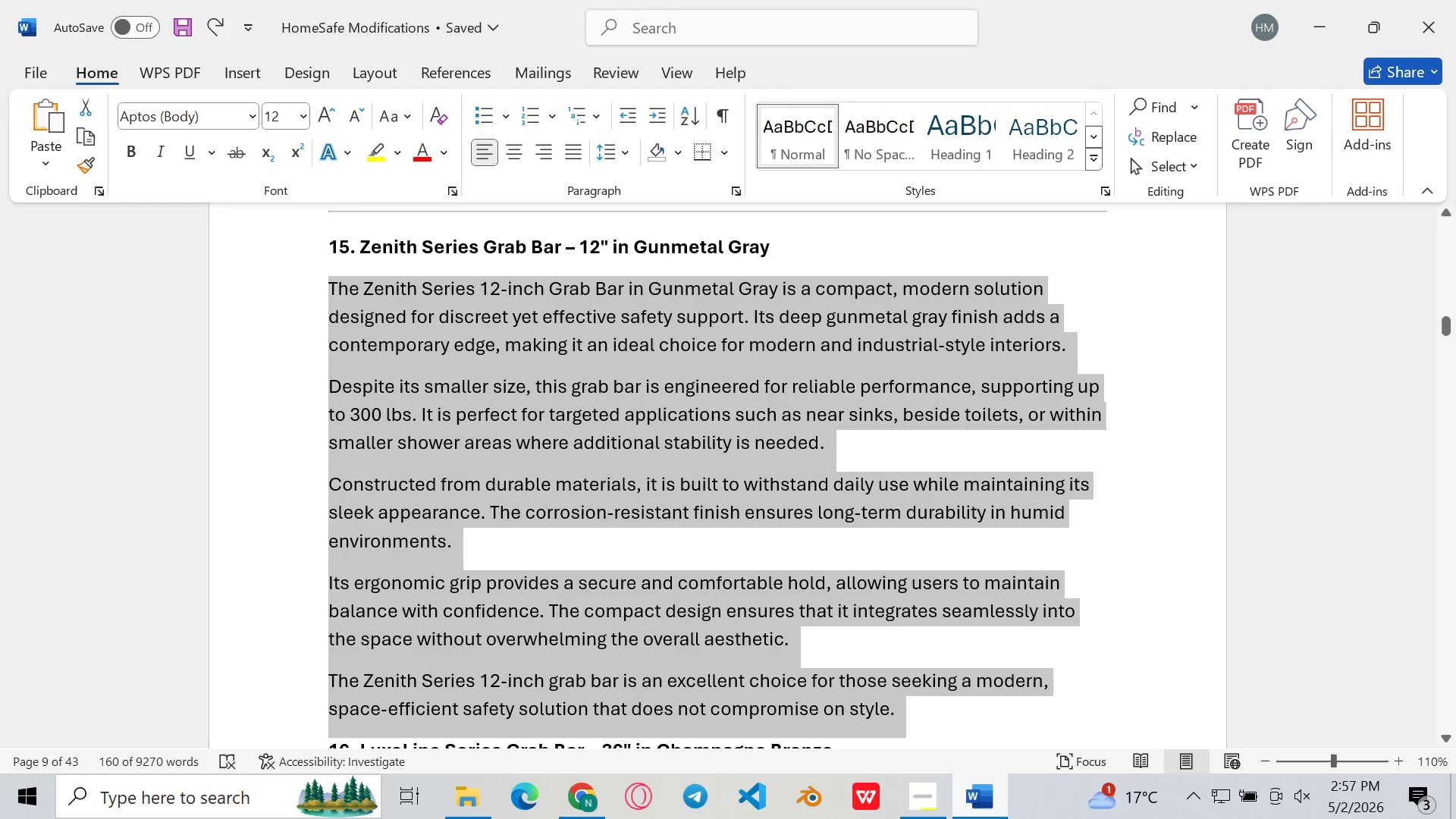 
left_click([1007, 817])
 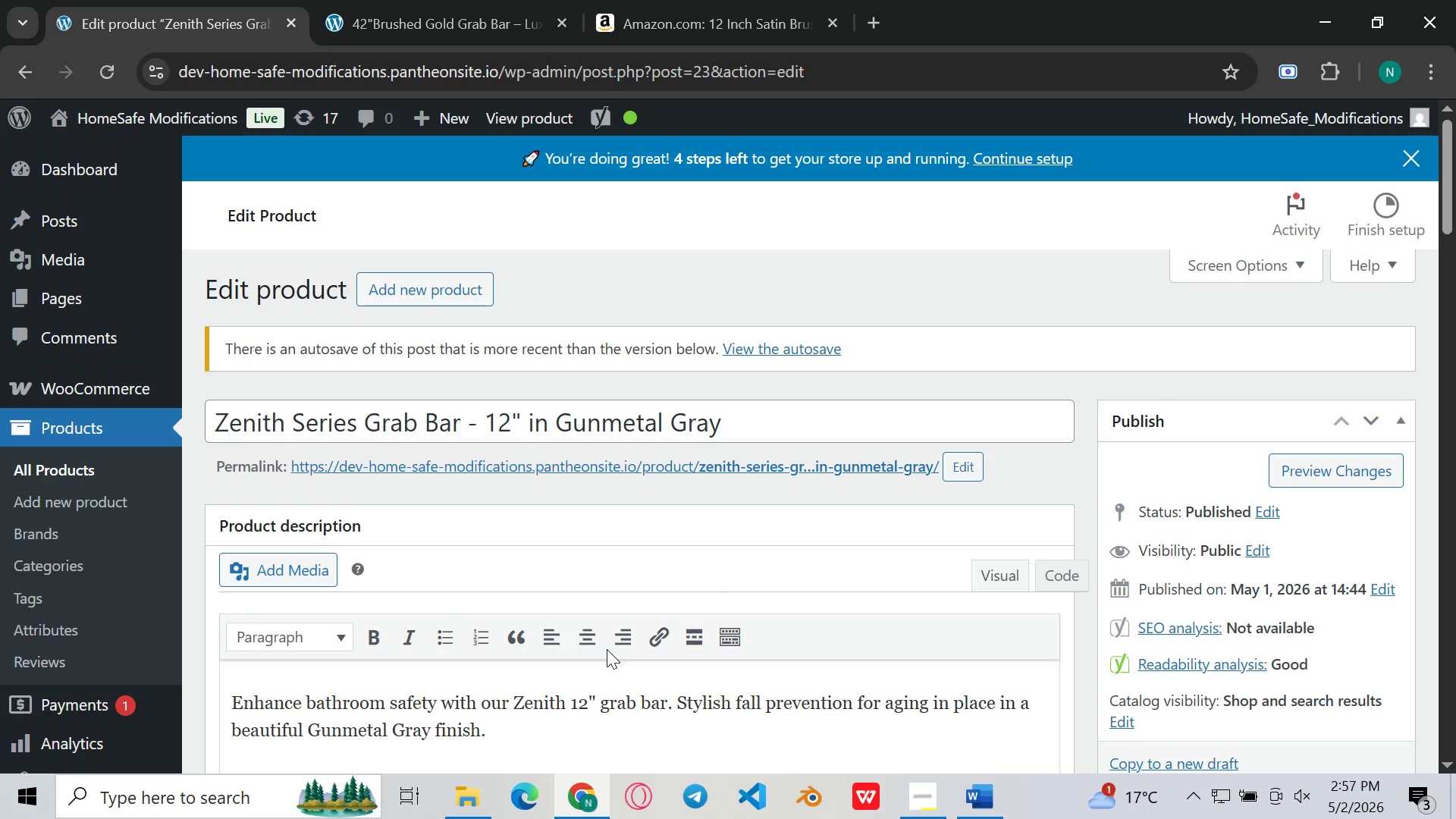 
left_click([544, 537])
 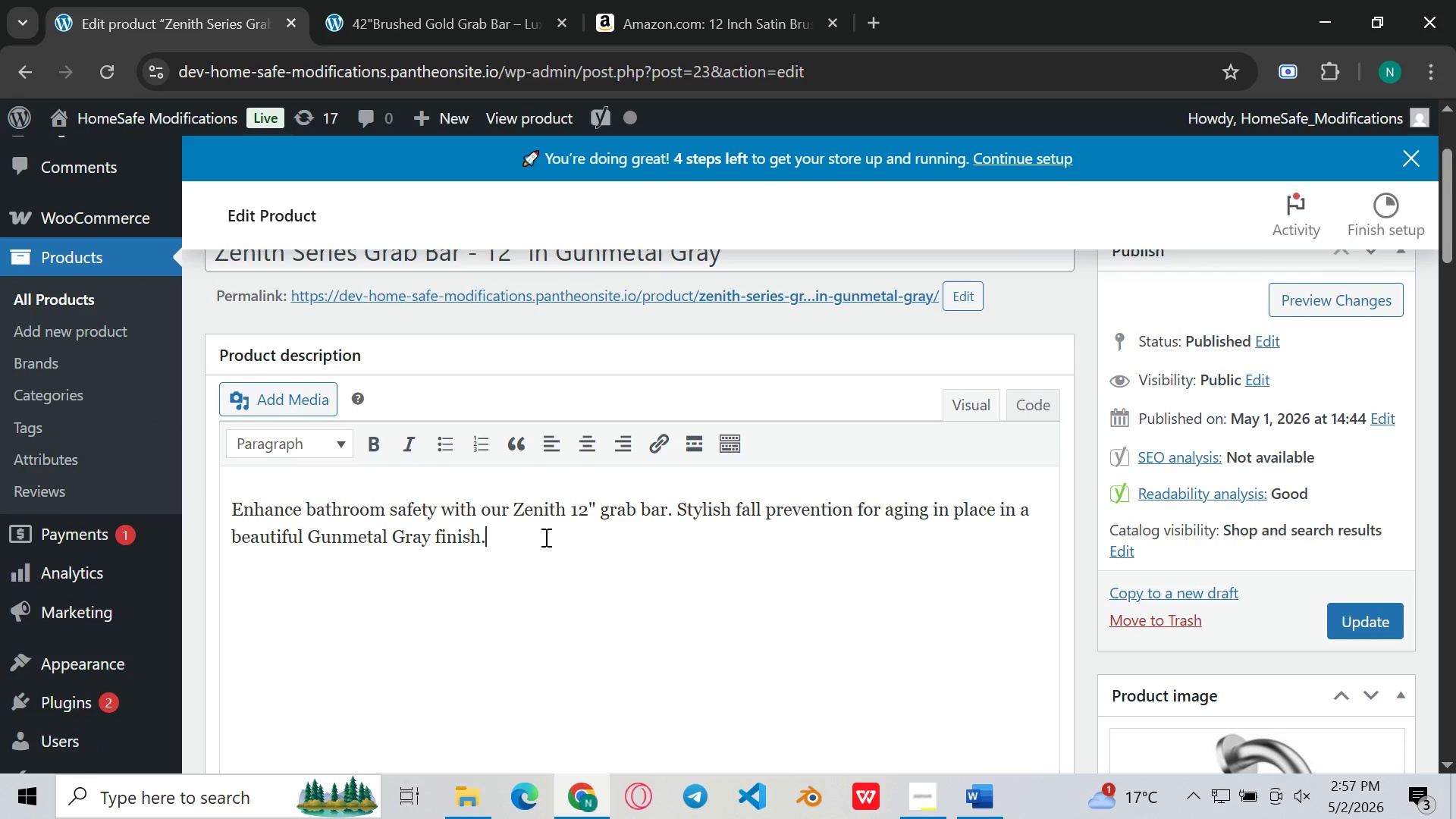 
wait(5.89)
 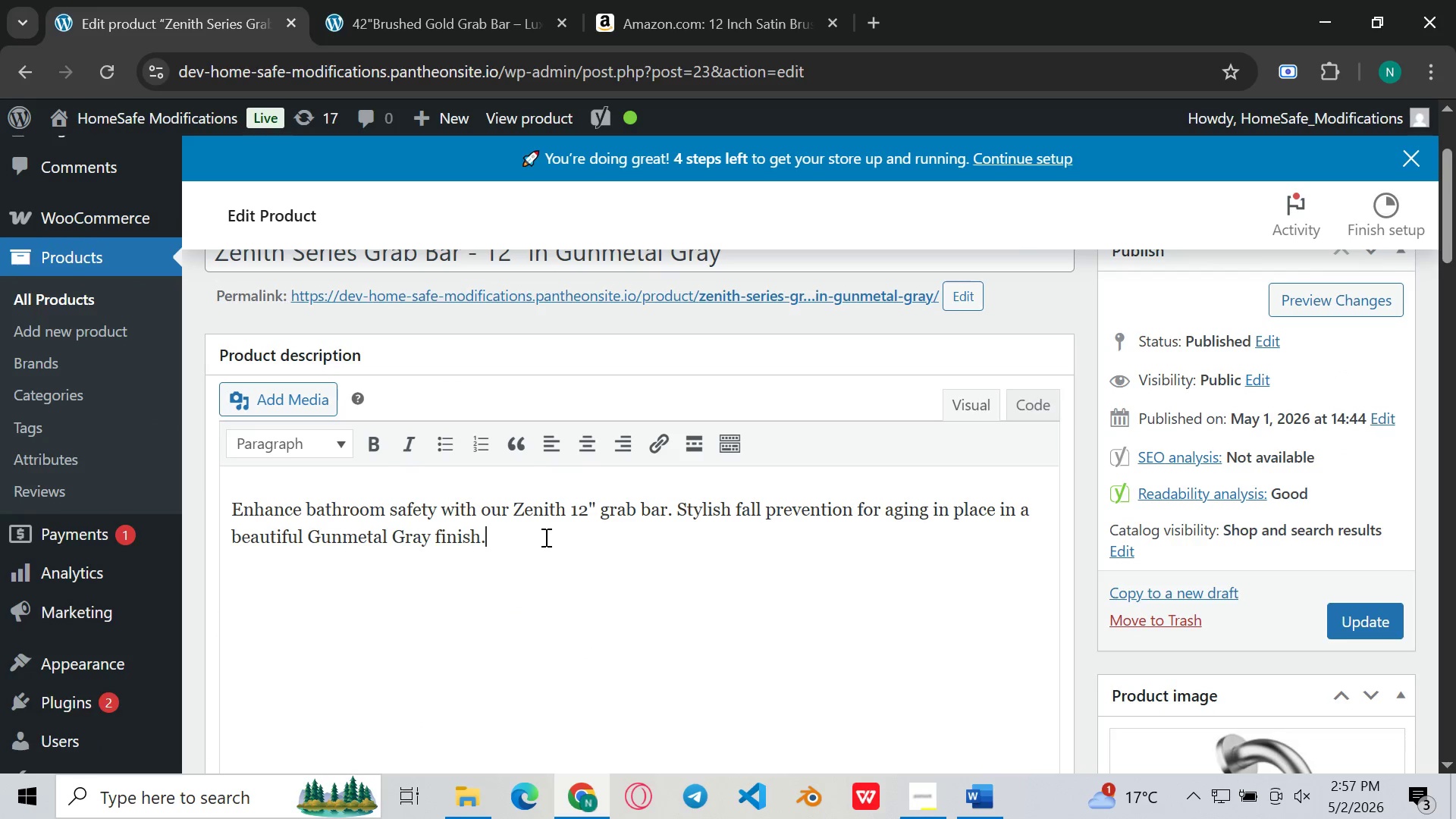 
left_click_drag(start_coordinate=[507, 544], to_coordinate=[230, 483])
 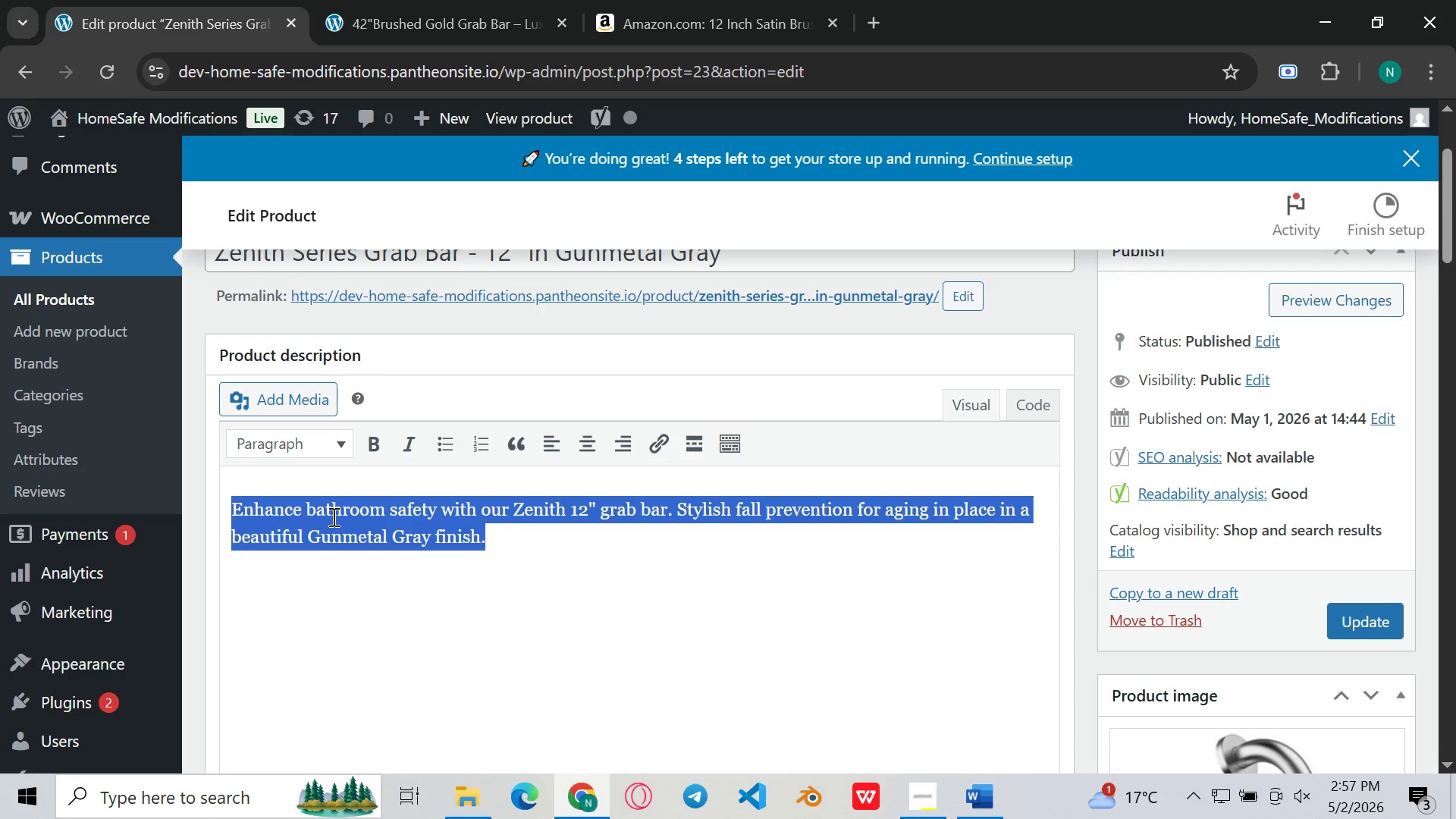 
key(Control+C)
 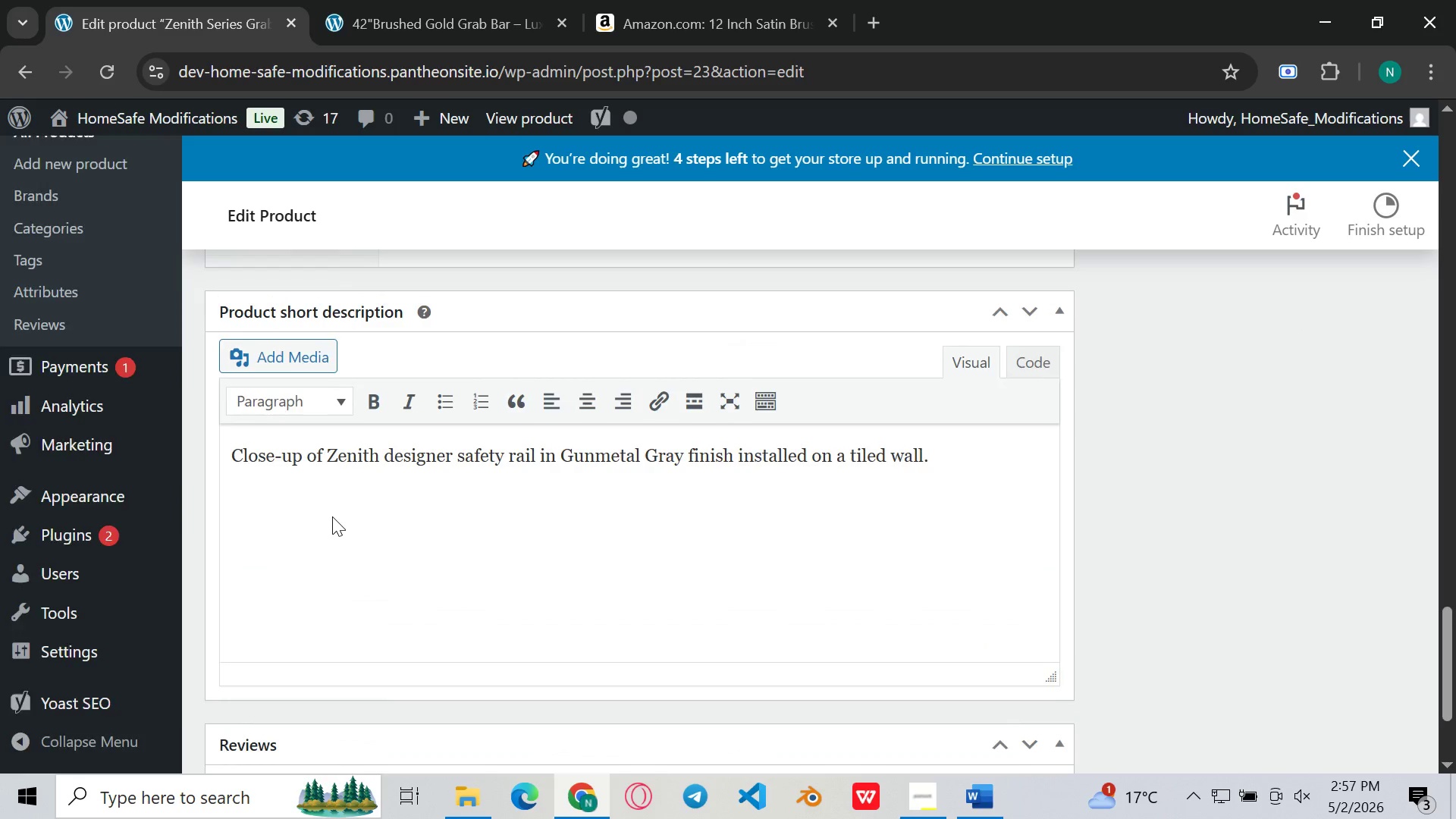 
left_click([950, 475])
 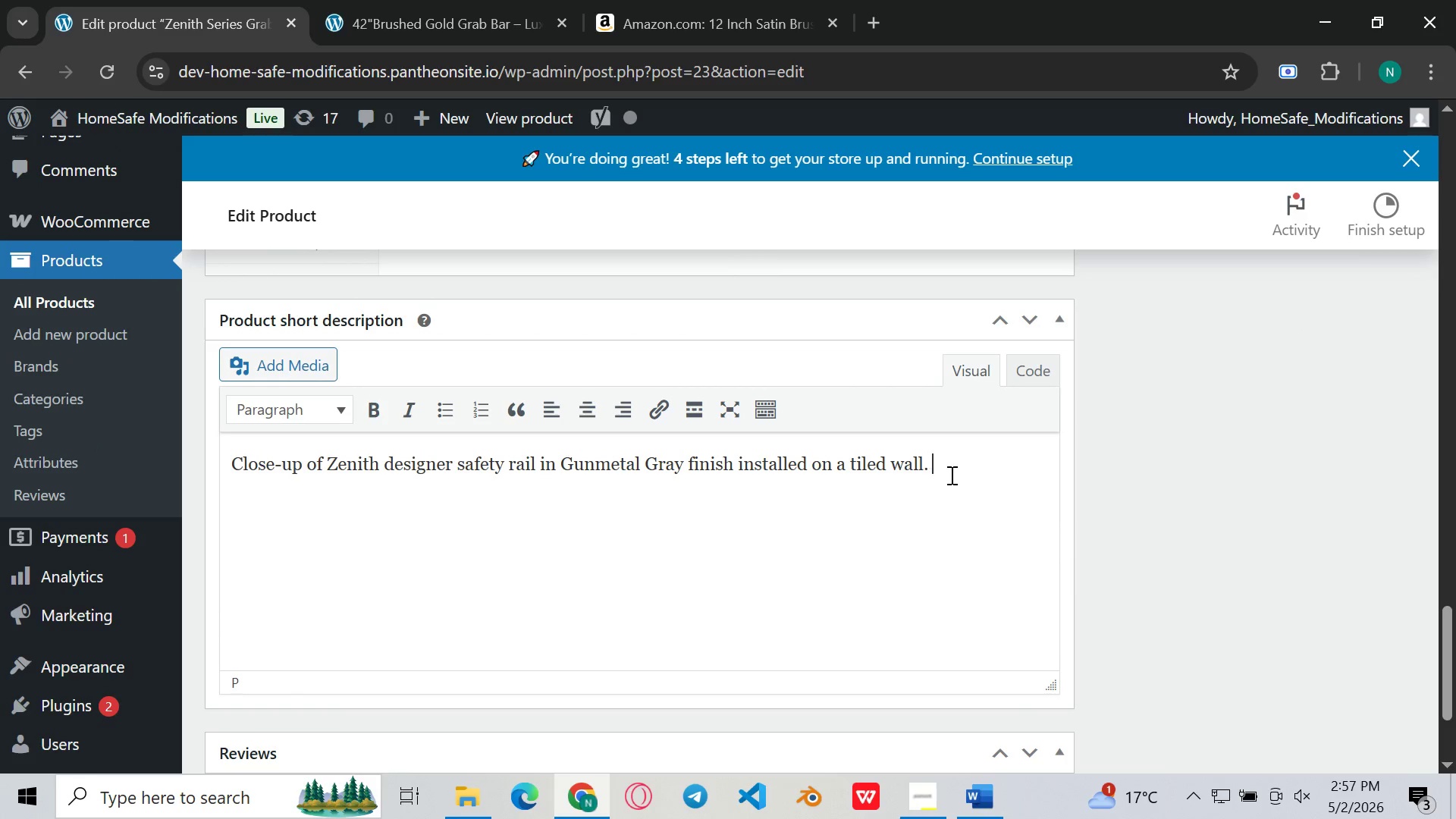 
key(Space)
 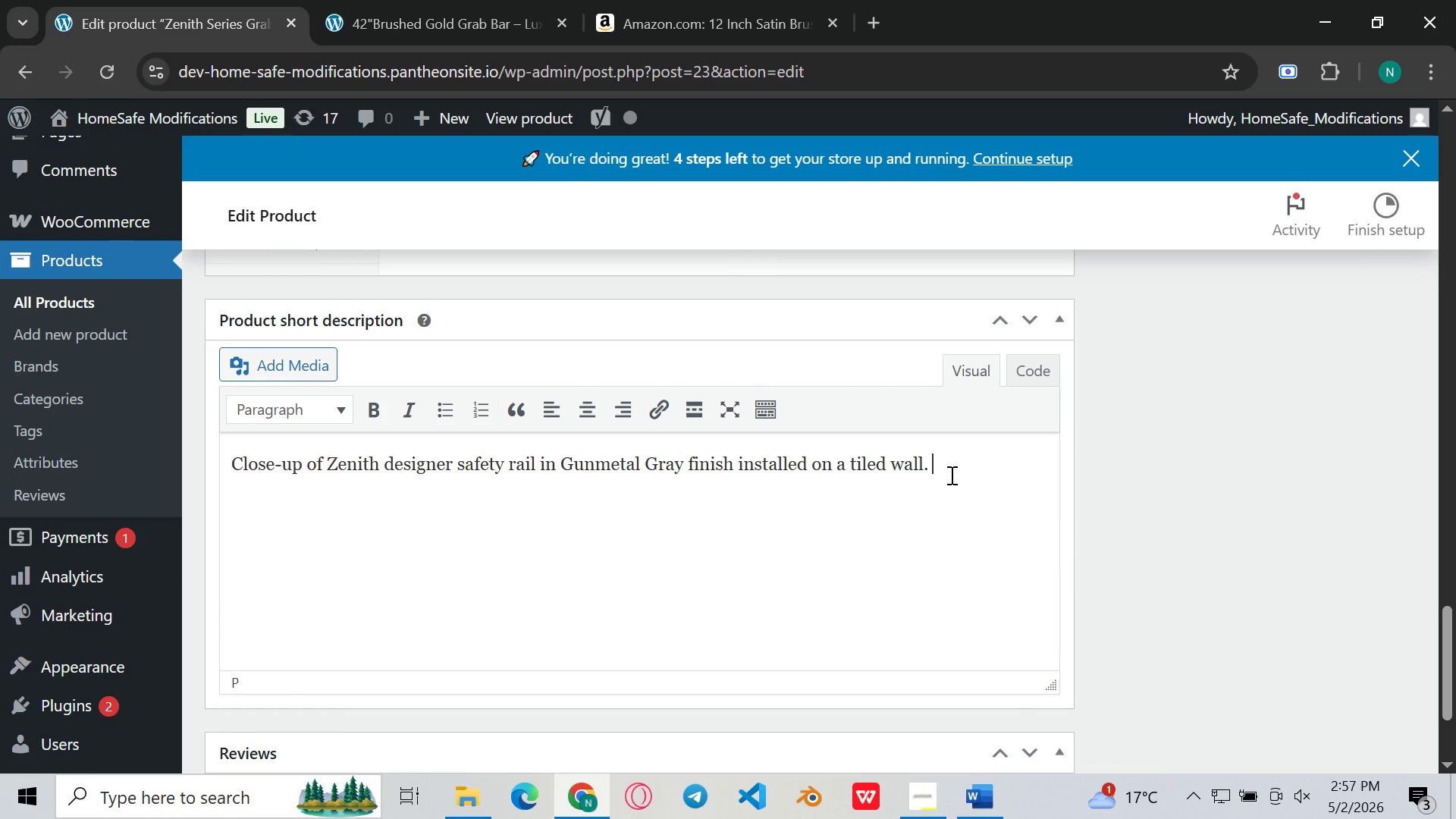 
key(Control+V)
 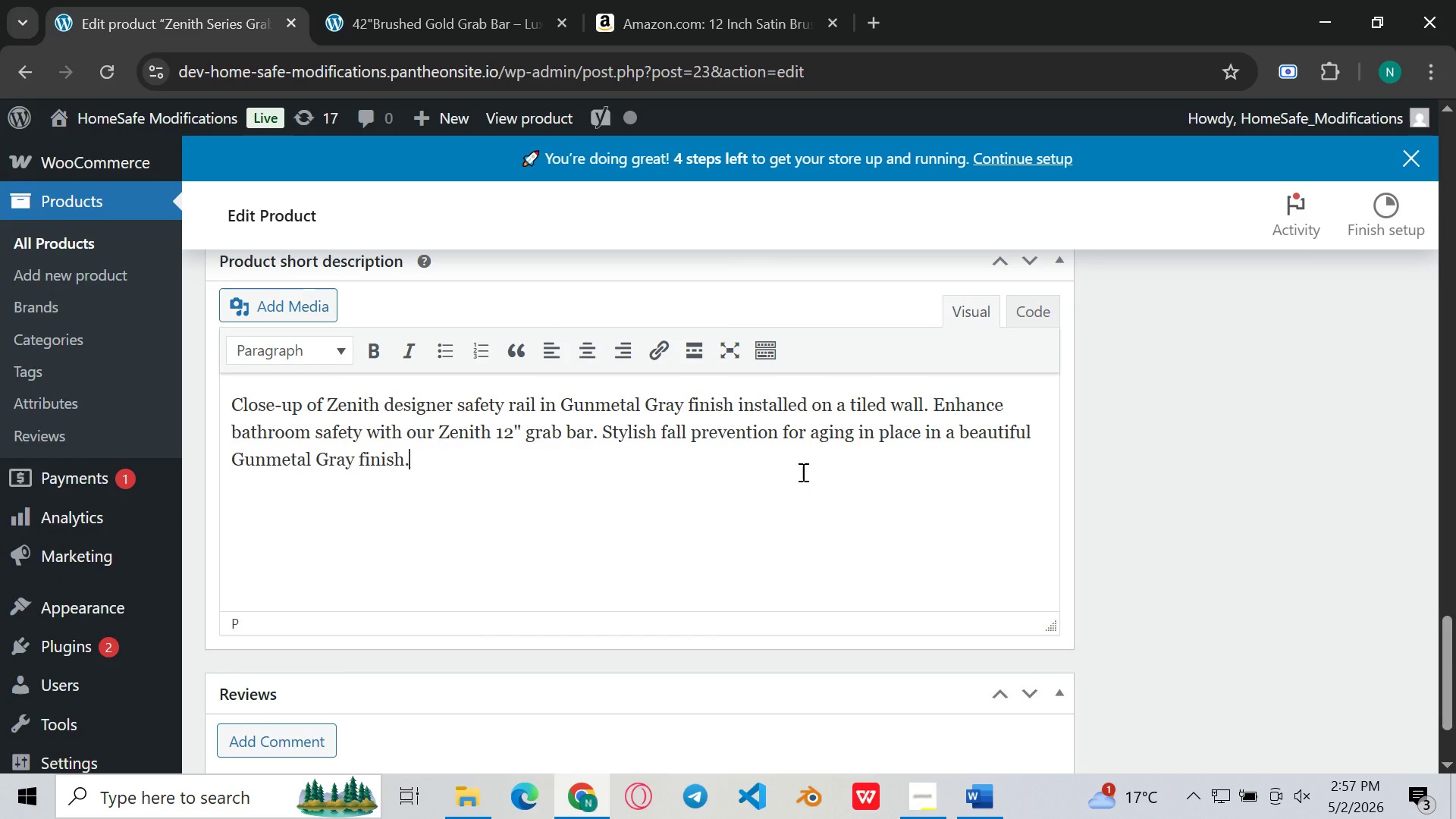 
key(Space)
 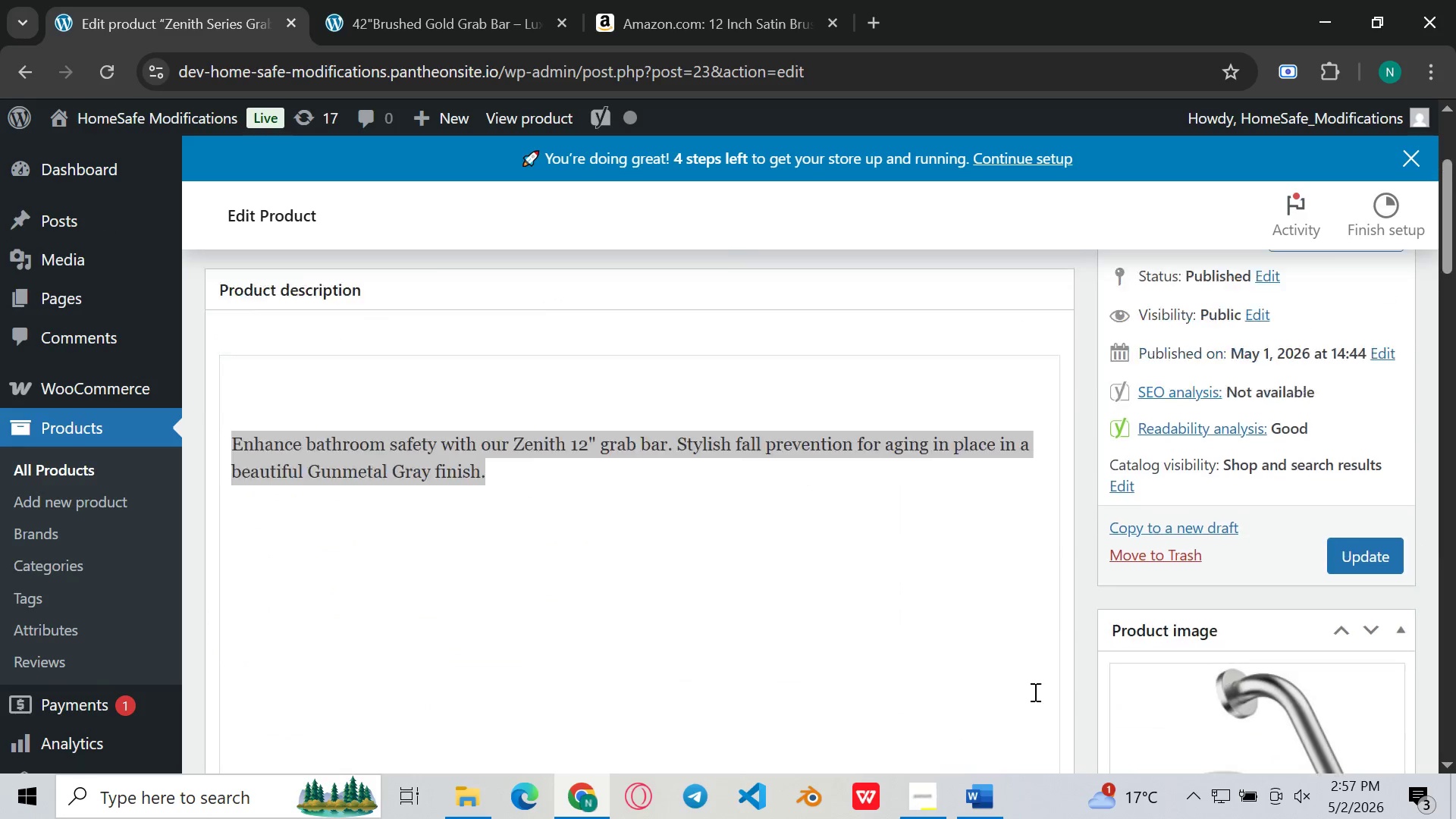 
left_click([983, 818])
 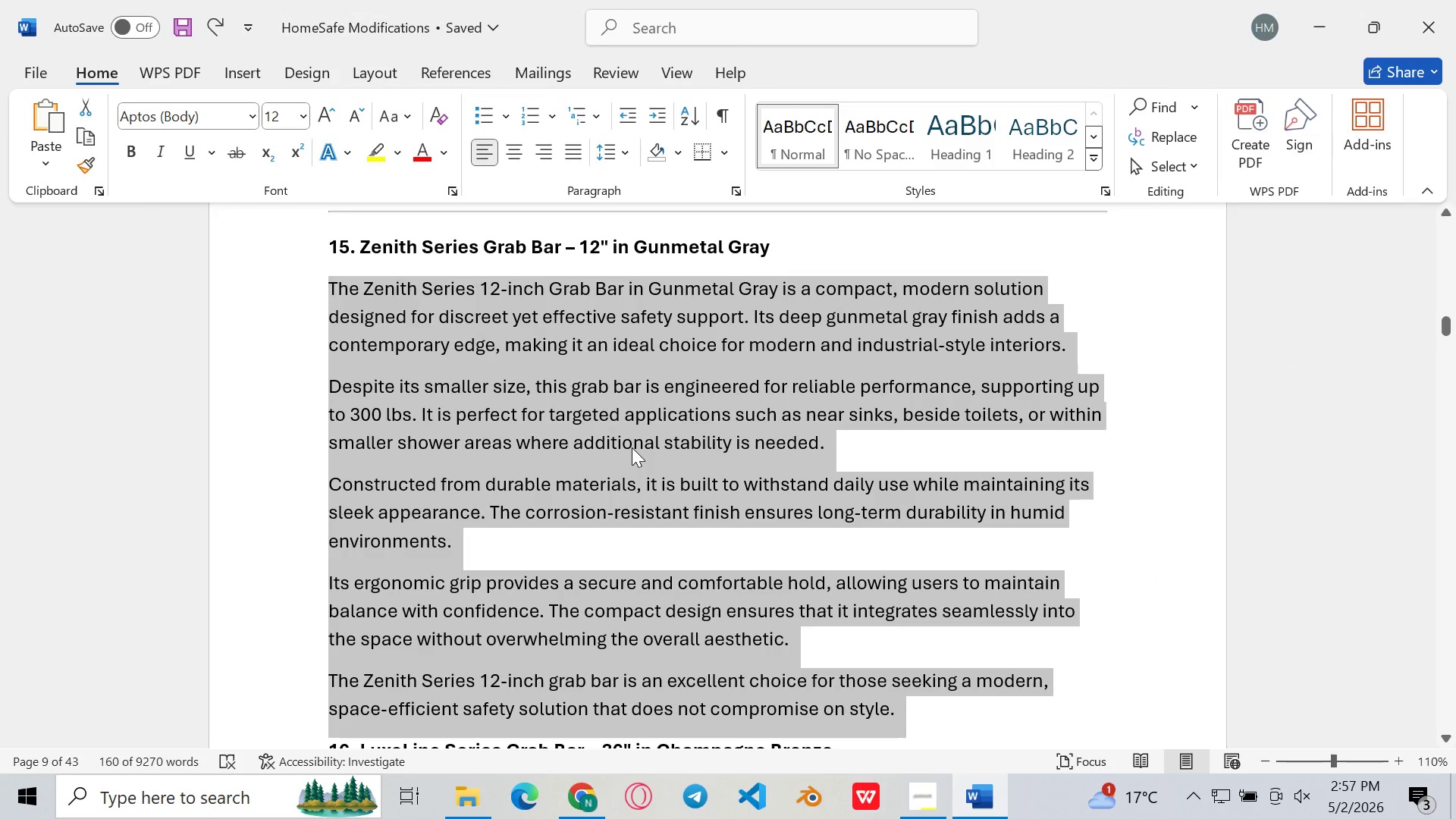 
key(Control+C)
 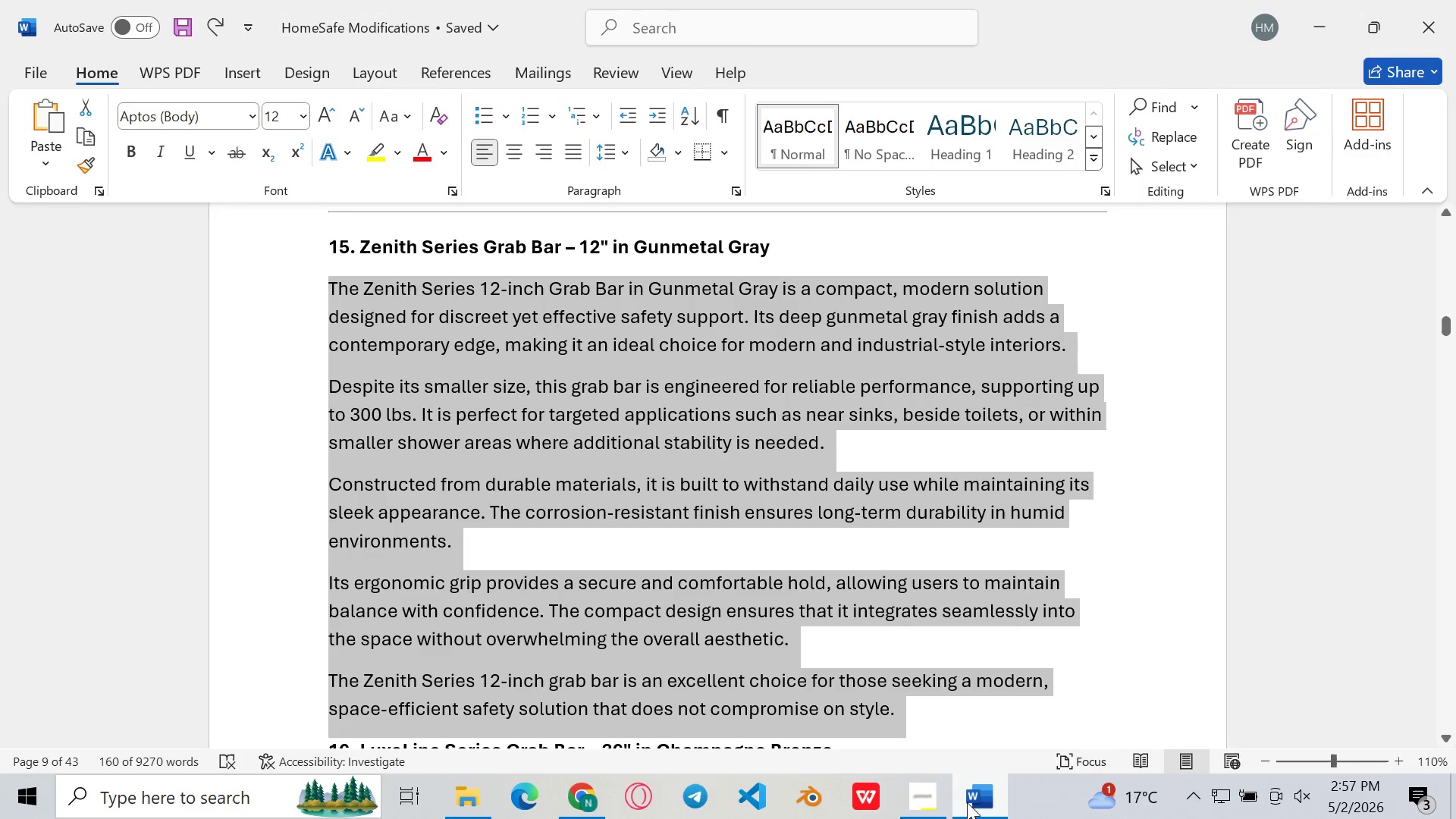 
left_click([968, 812])
 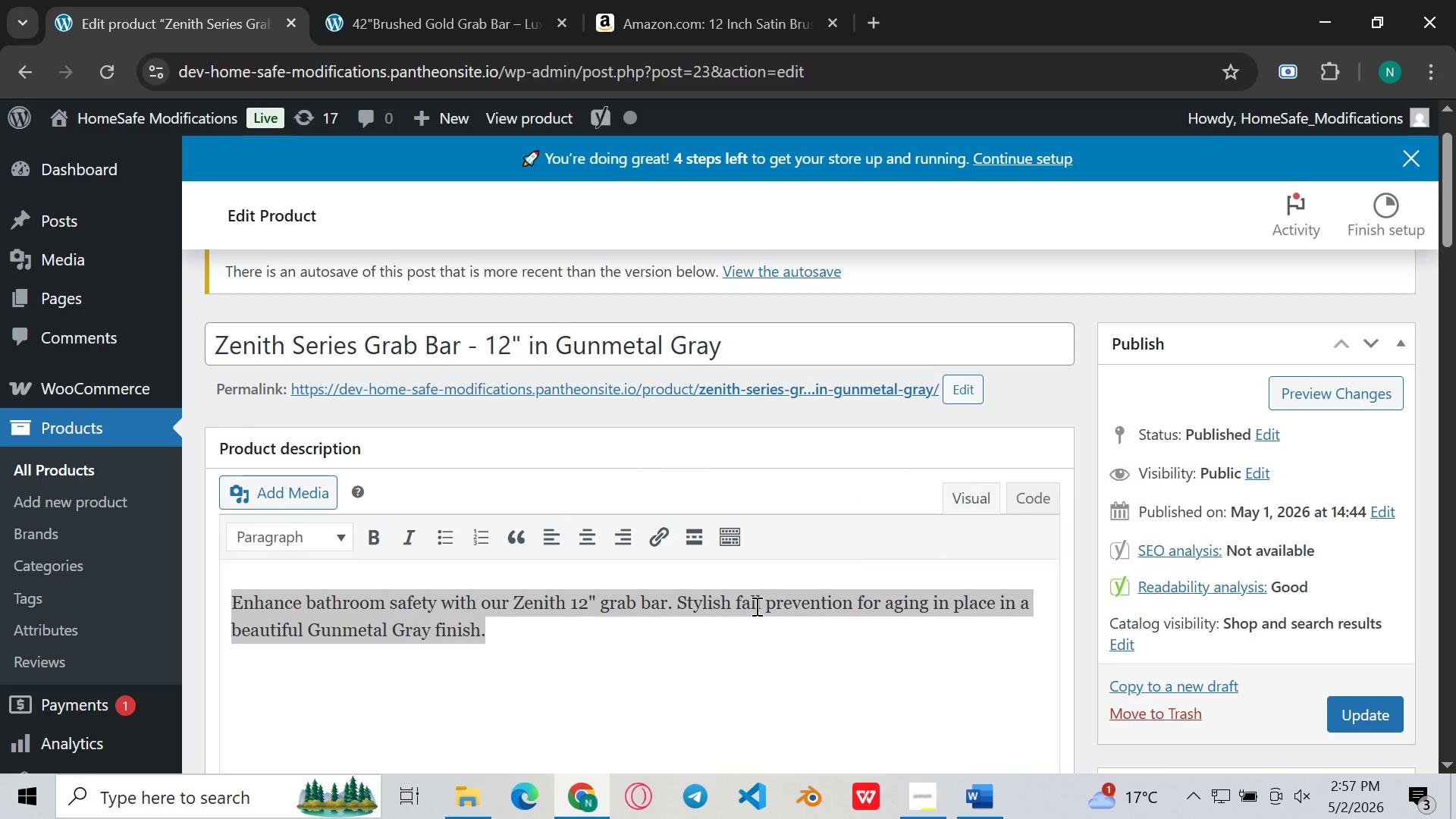 
key(Backspace)
 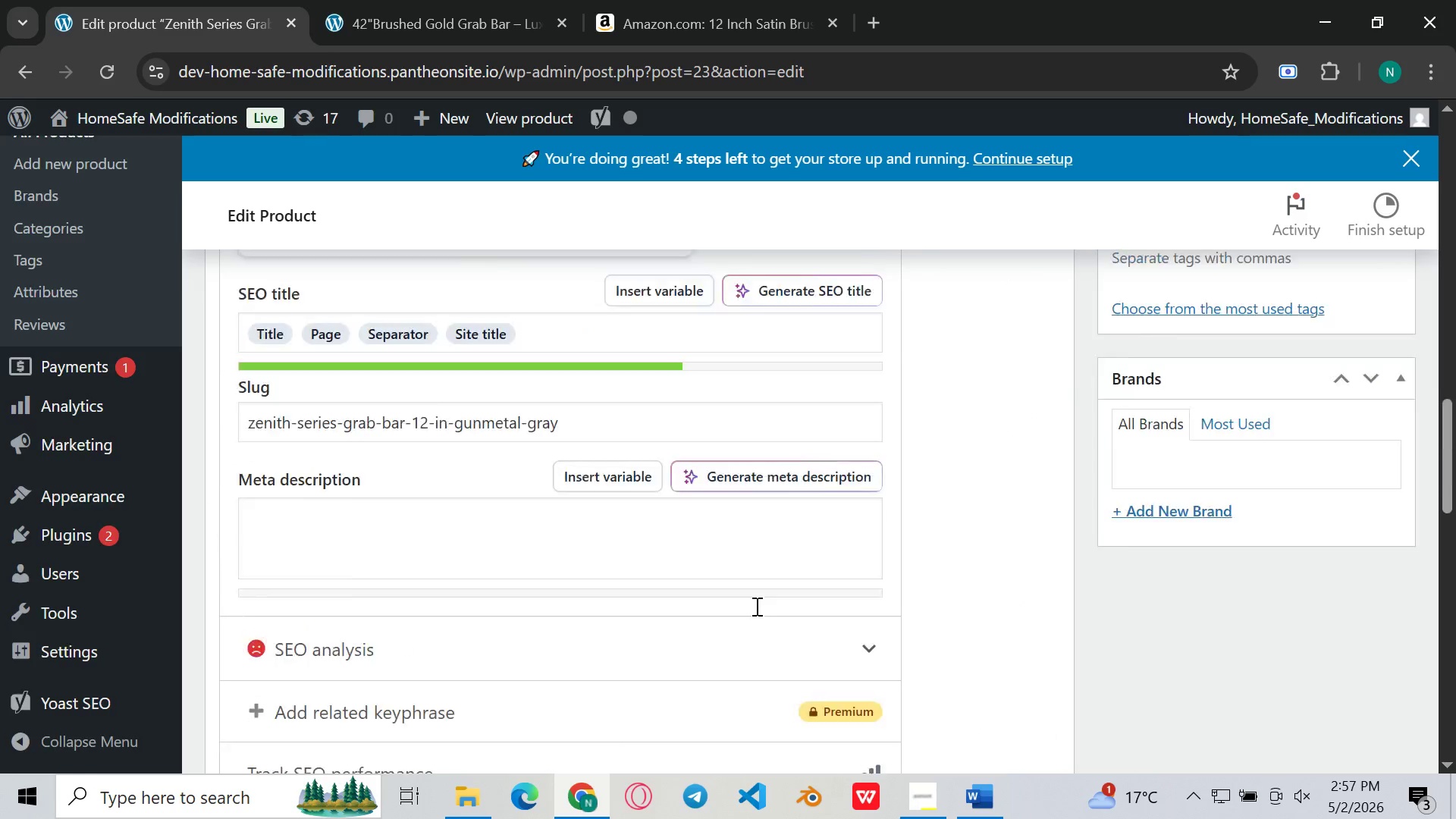 
wait(5.55)
 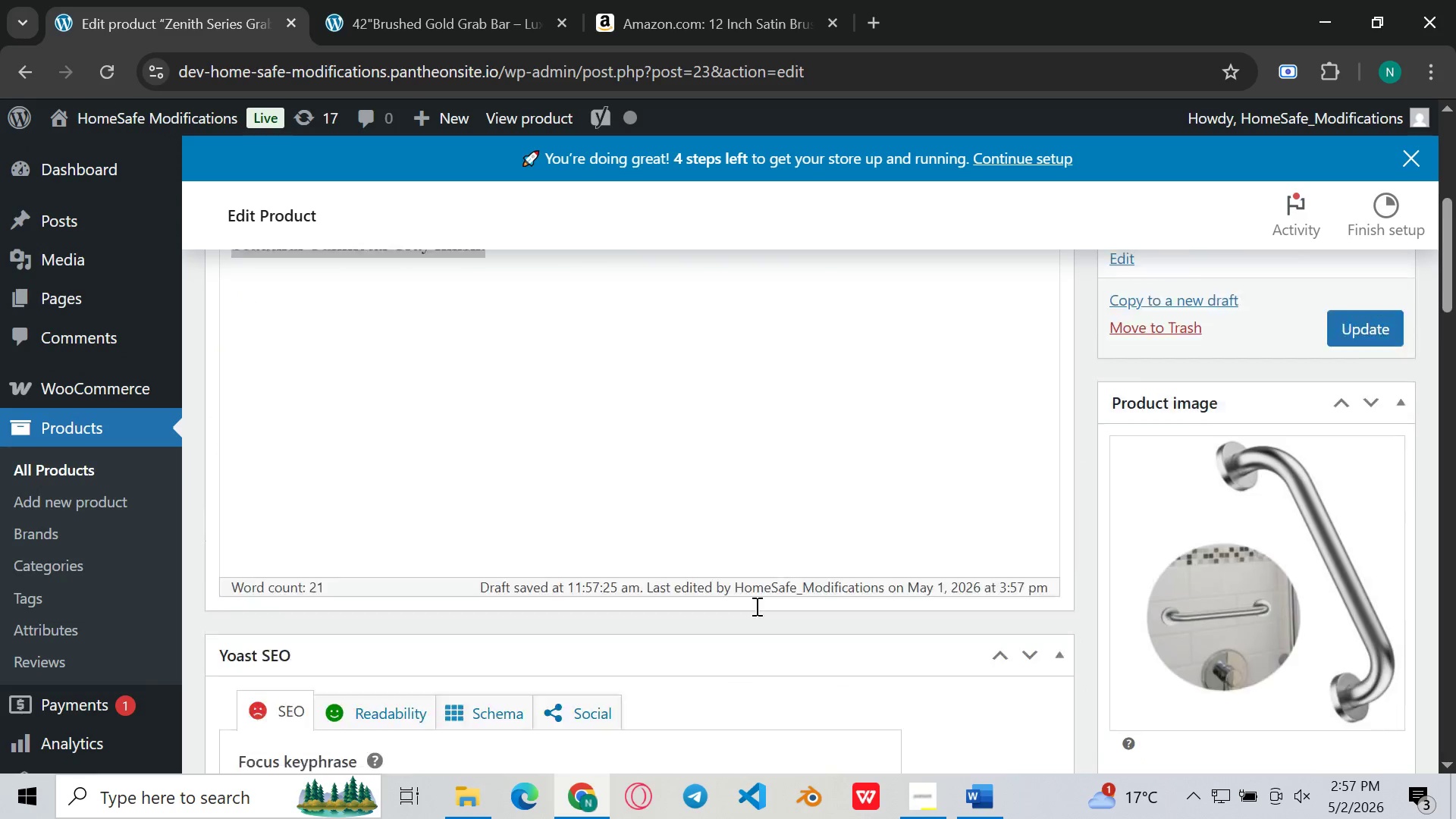 
left_click([573, 708])
 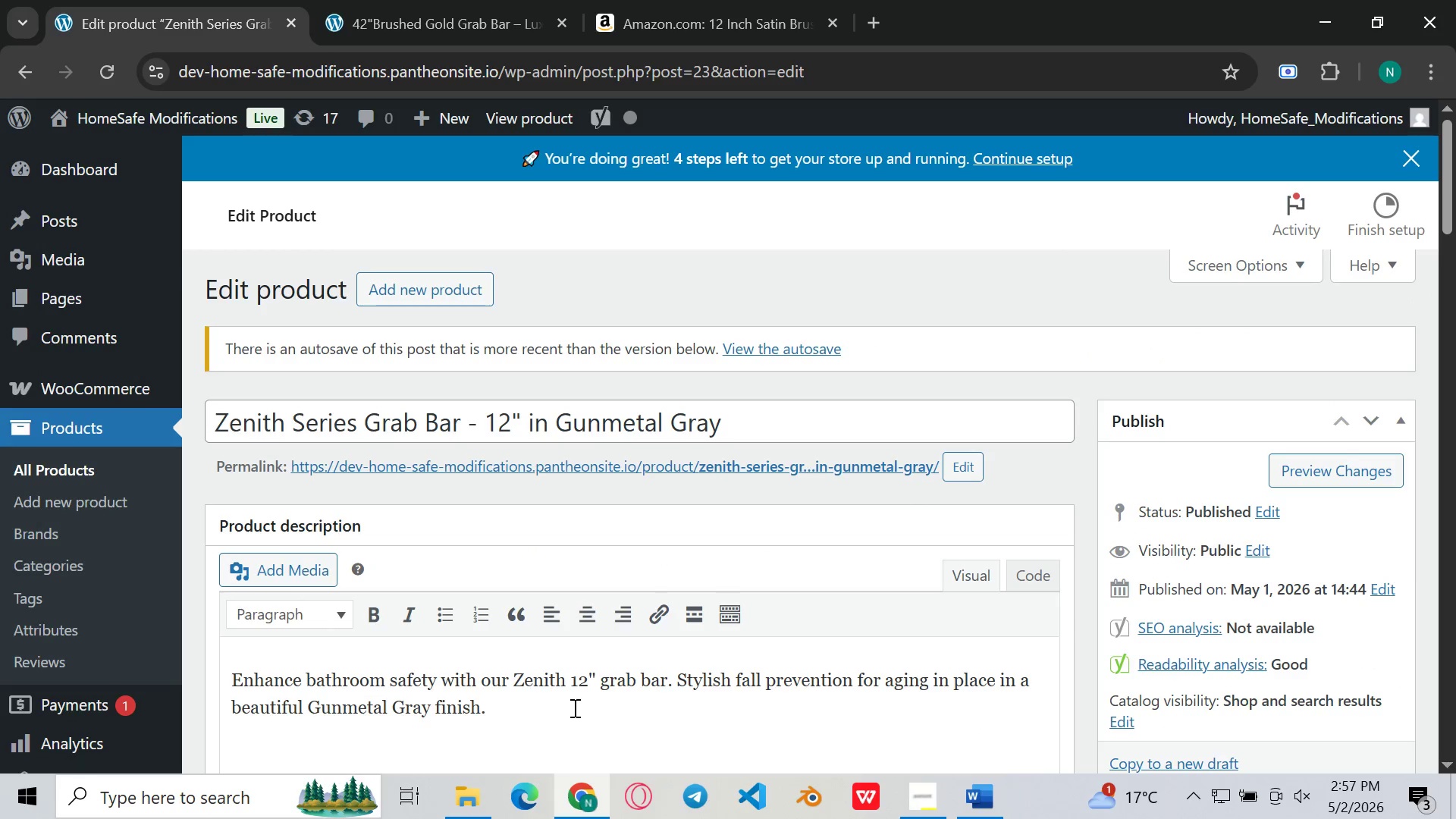 
key(Control+A)
 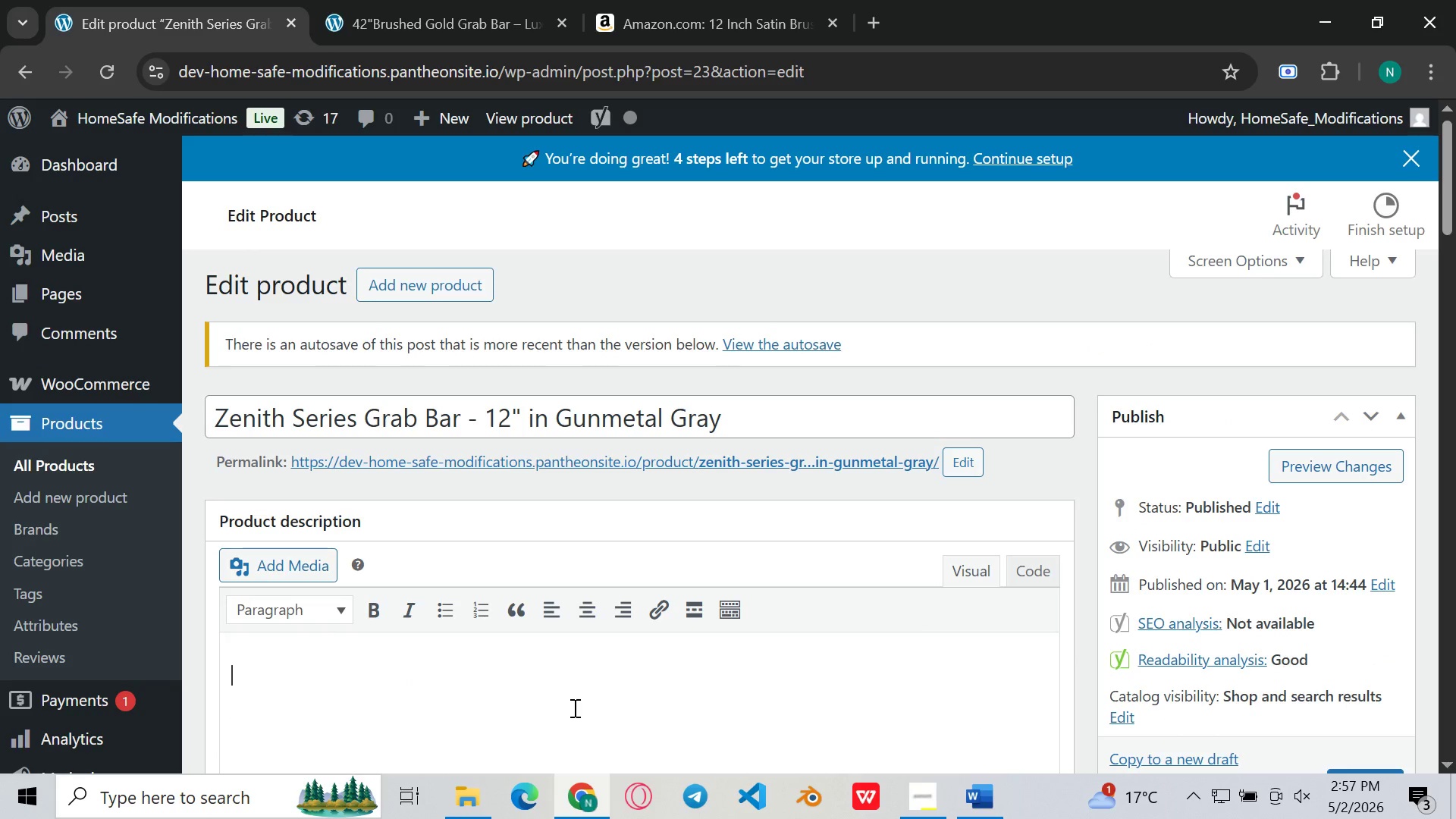 
key(Backspace)
 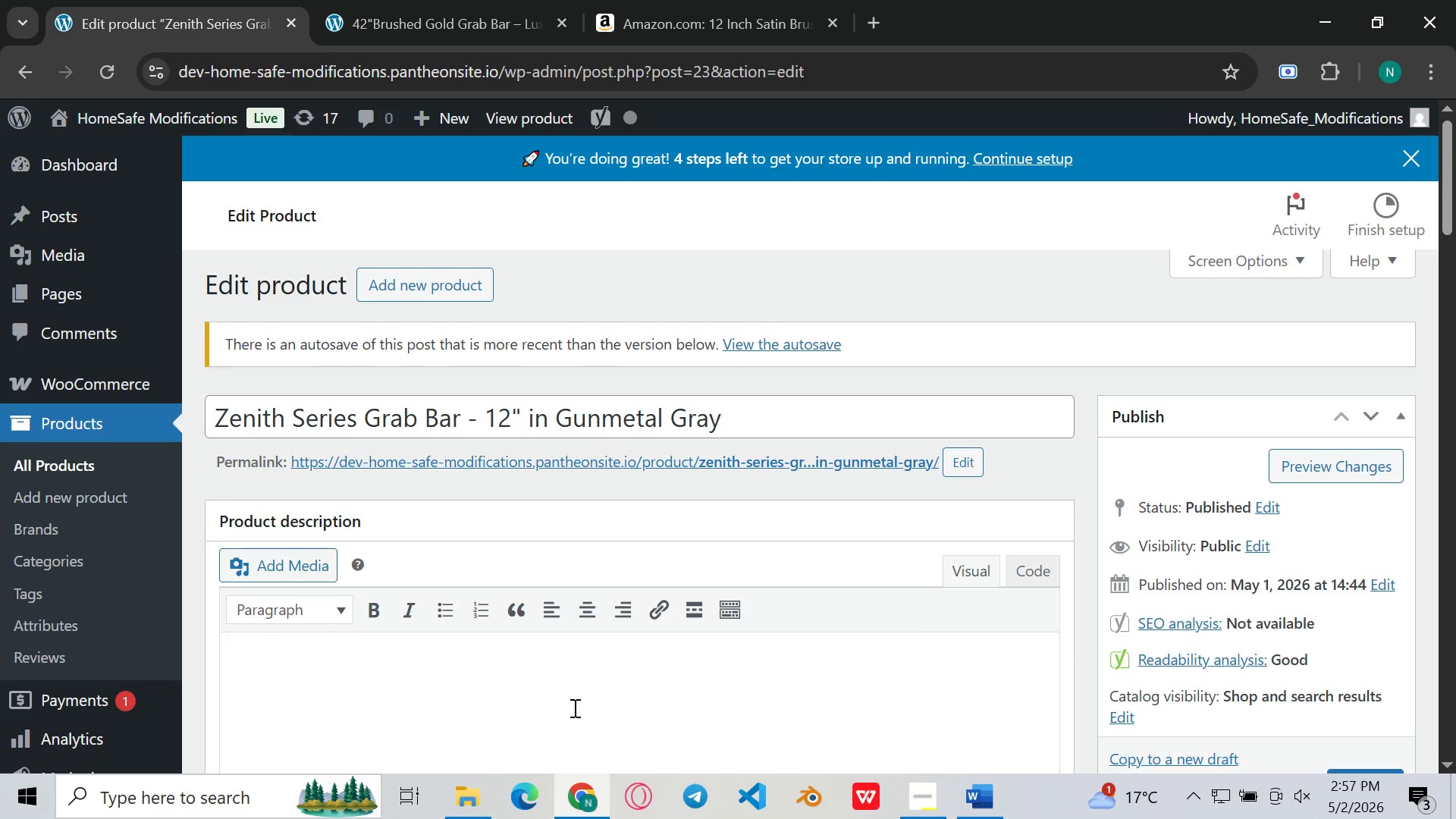 
key(Control+V)
 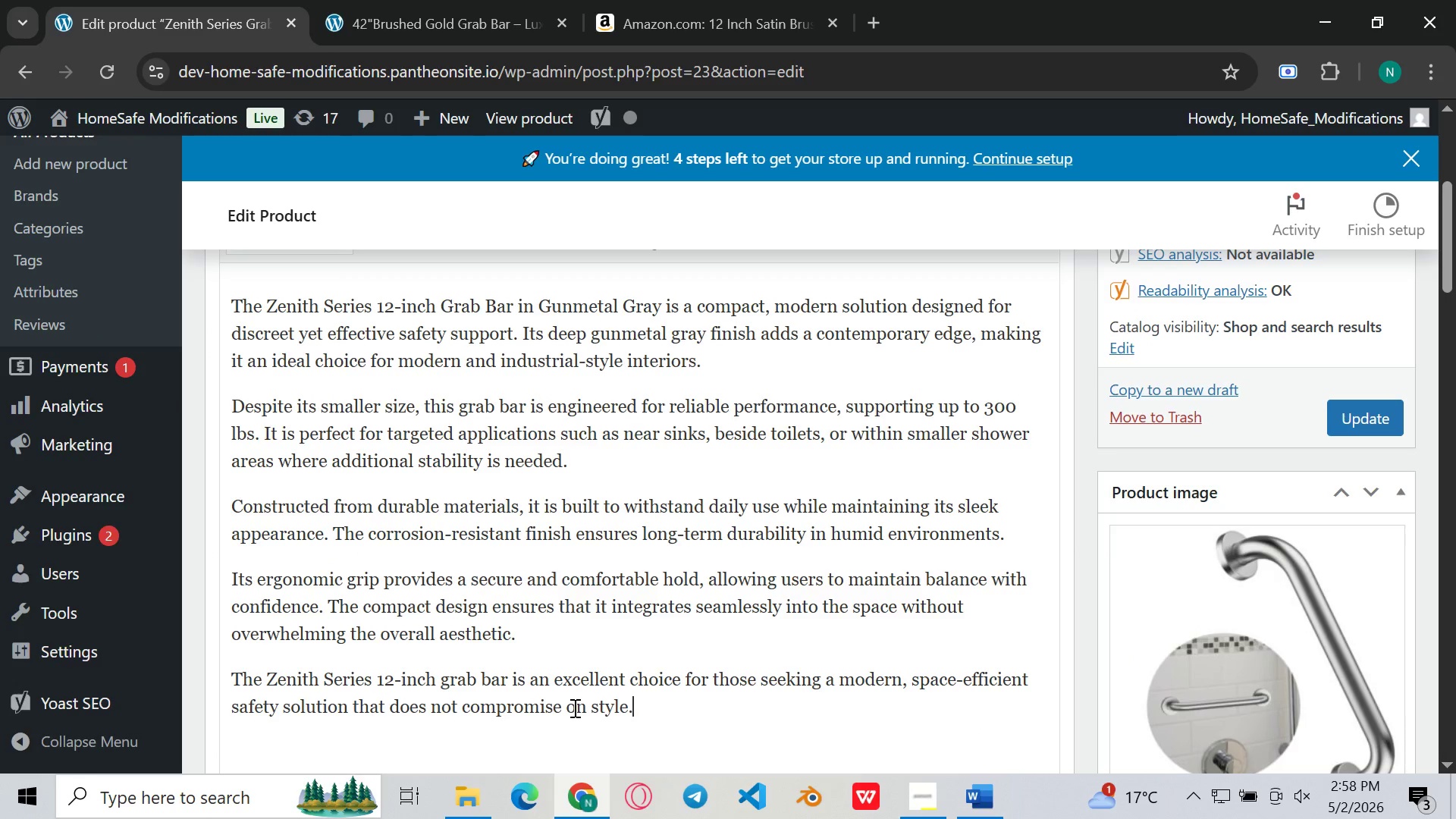 
mouse_move([651, 621])
 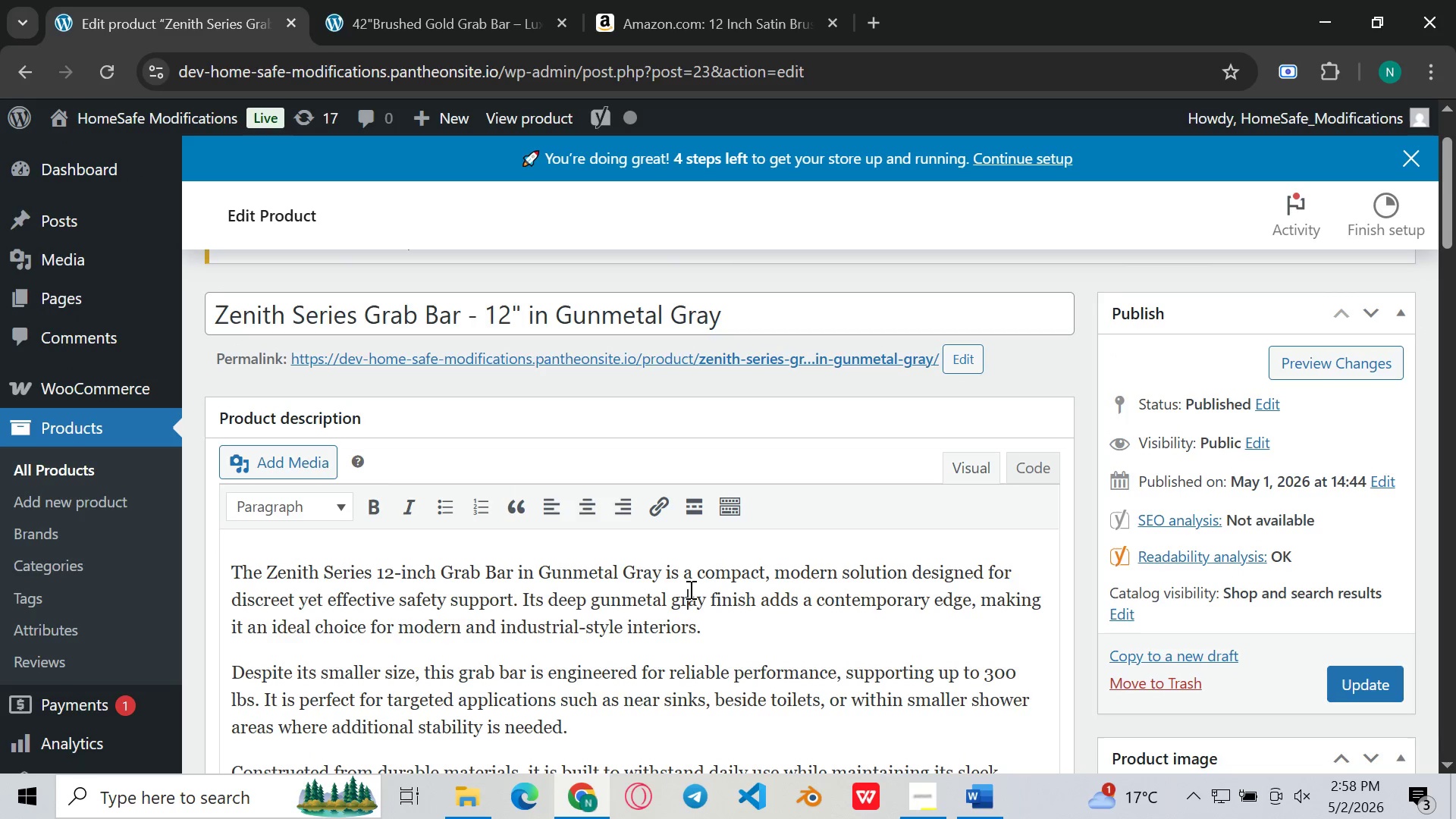 
left_click([689, 589])
 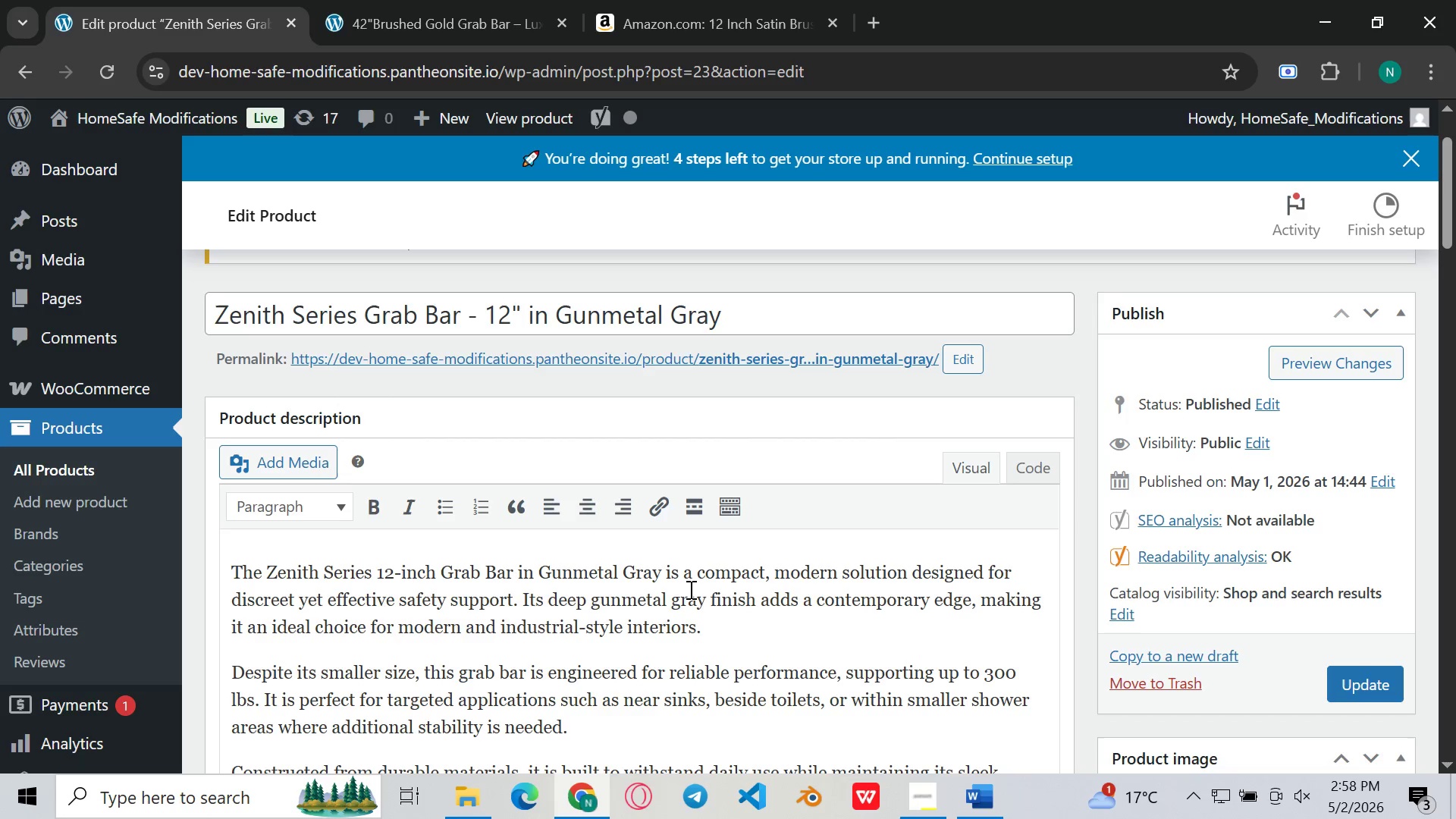 
left_click([685, 626])
 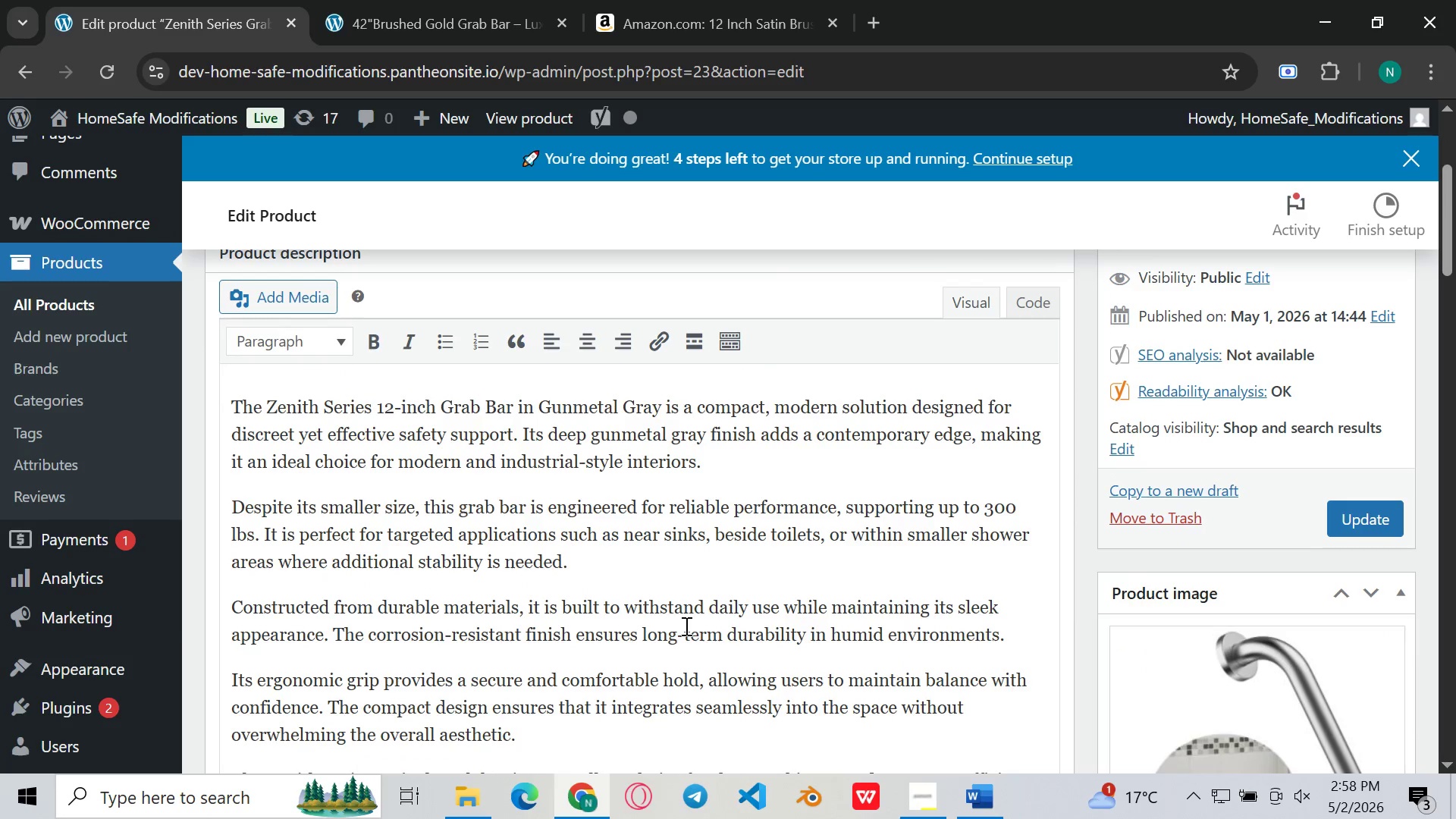 
left_click([653, 578])
 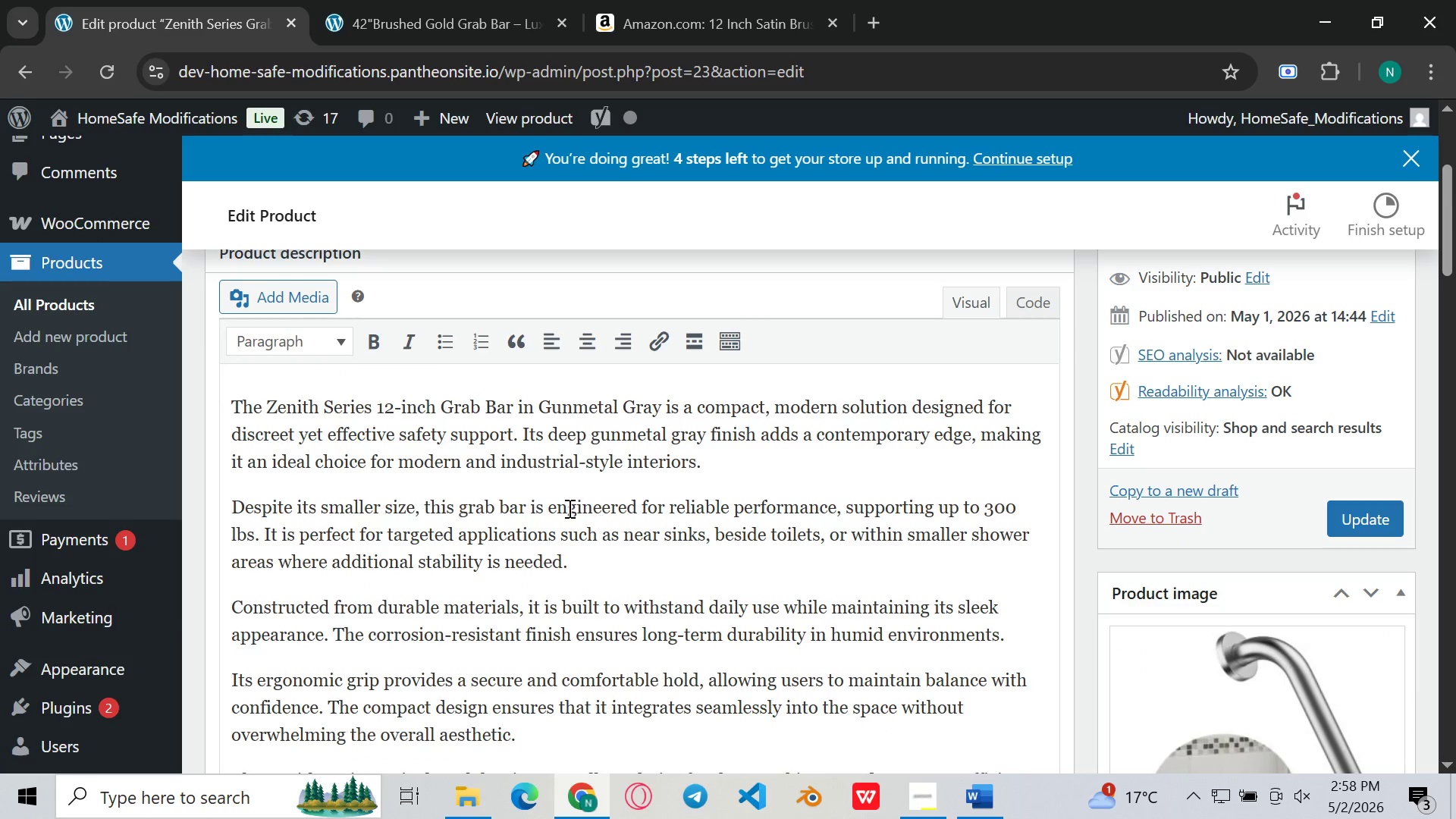 
left_click([568, 508])
 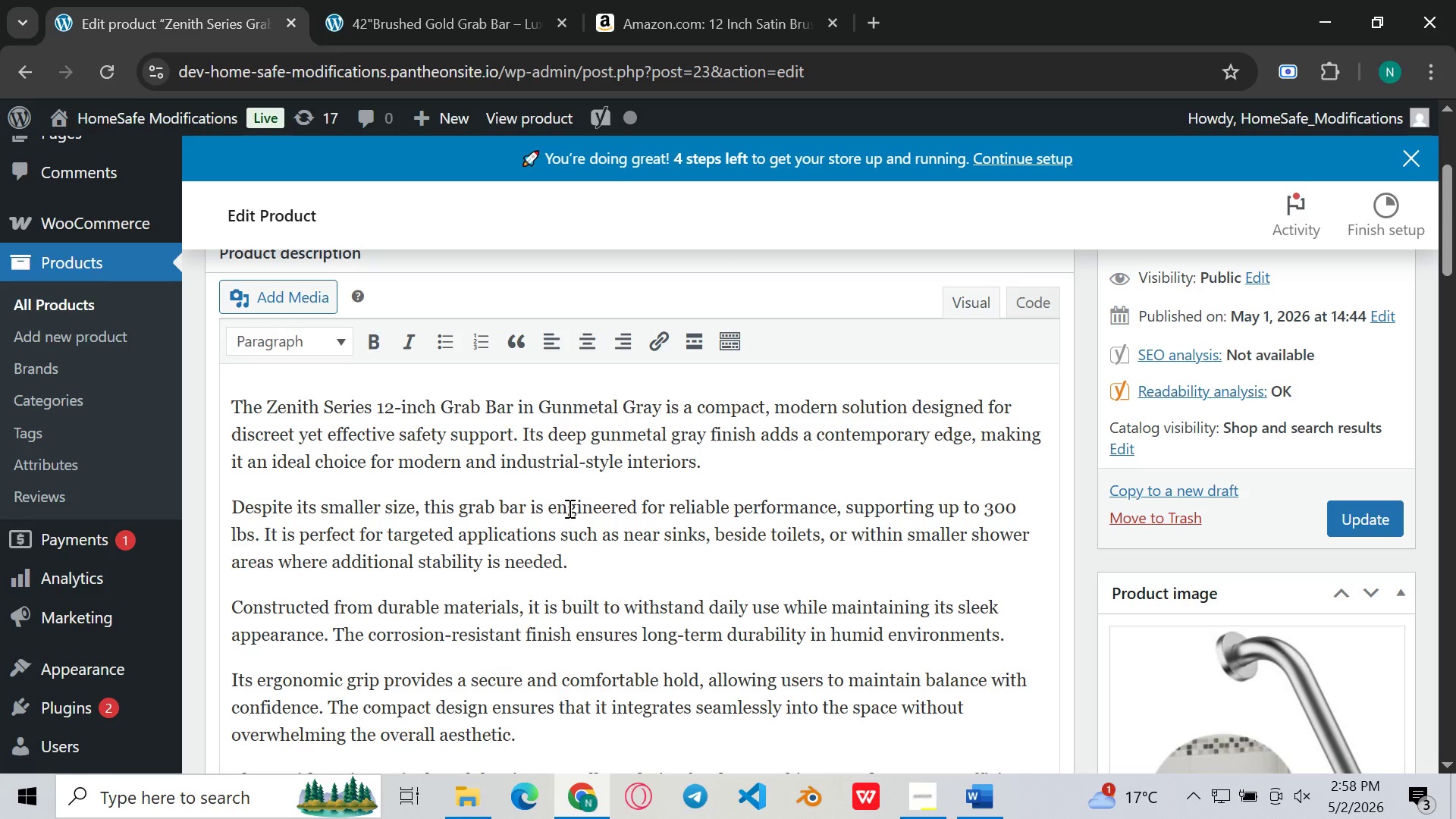 
wait(21.36)
 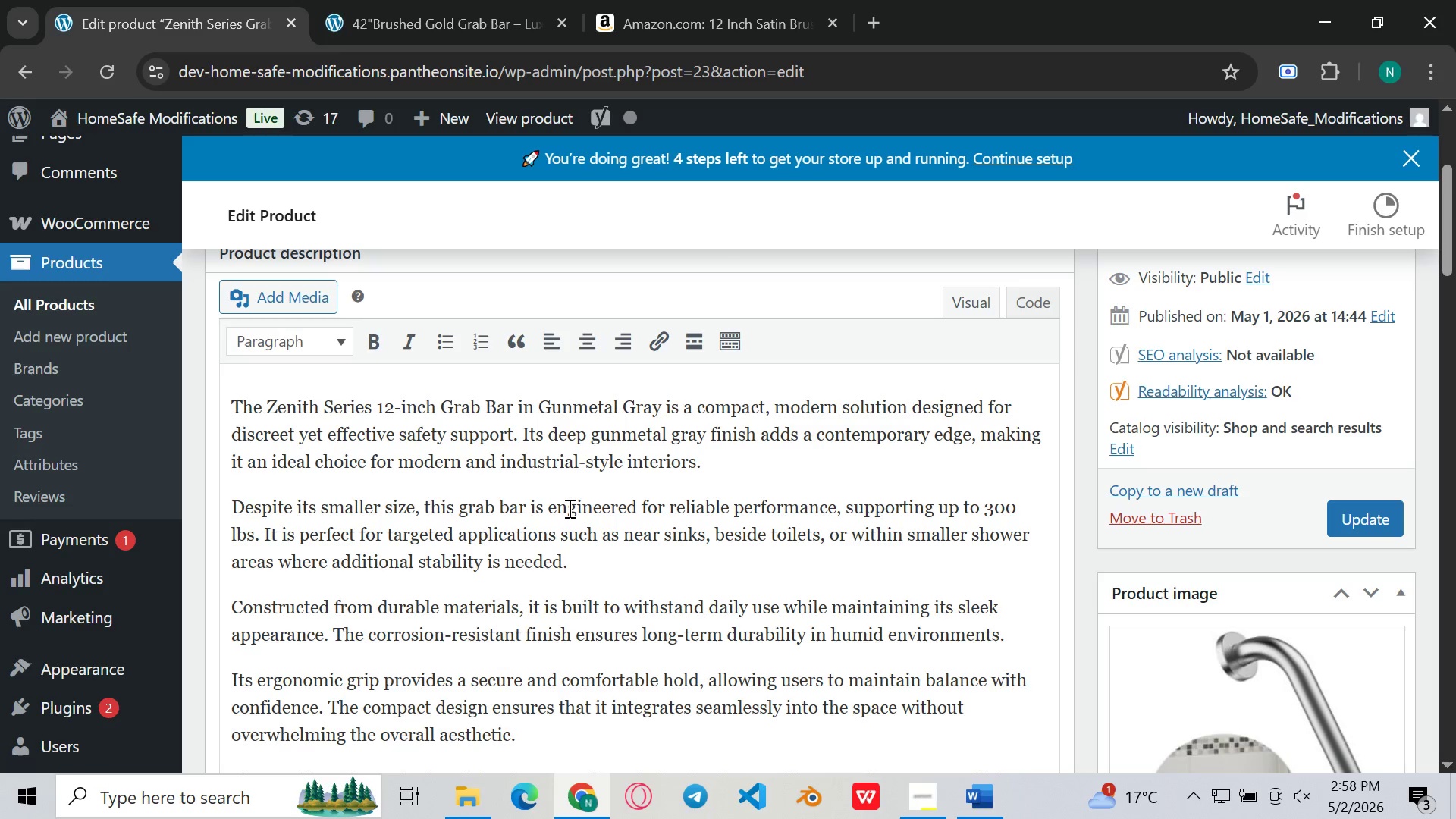 
left_click([568, 508])
 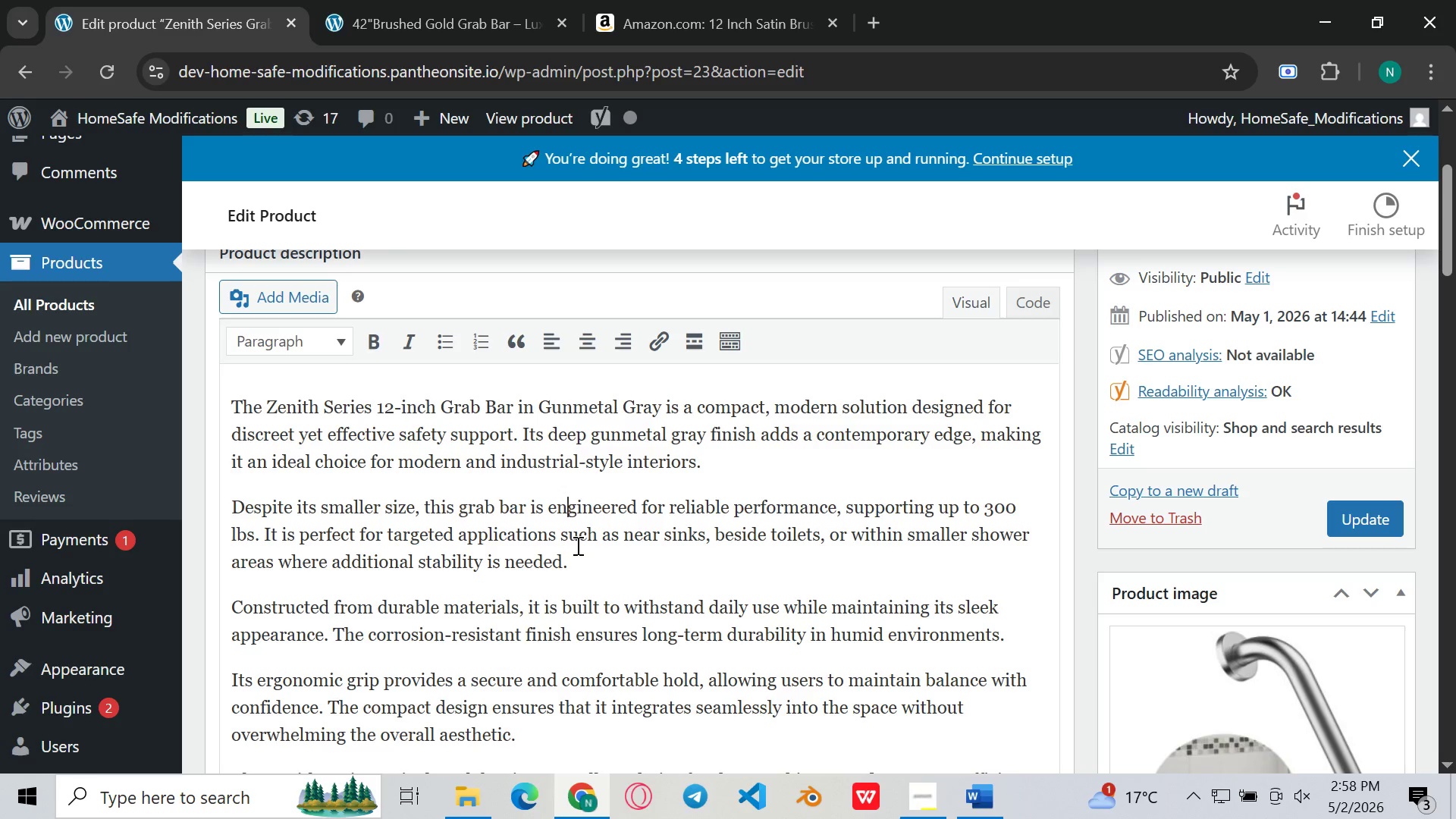 
left_click([576, 545])
 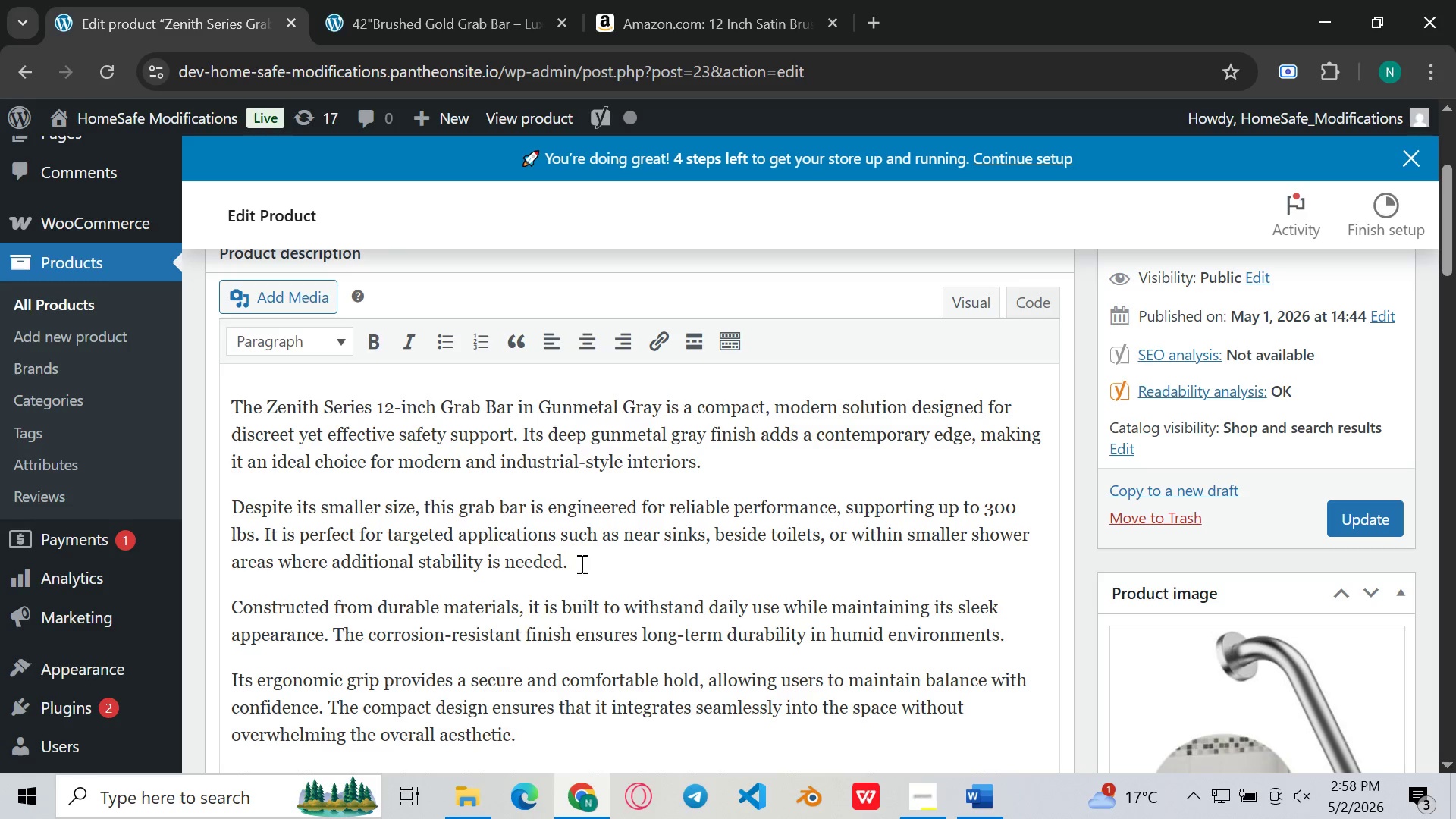 
left_click([580, 563])
 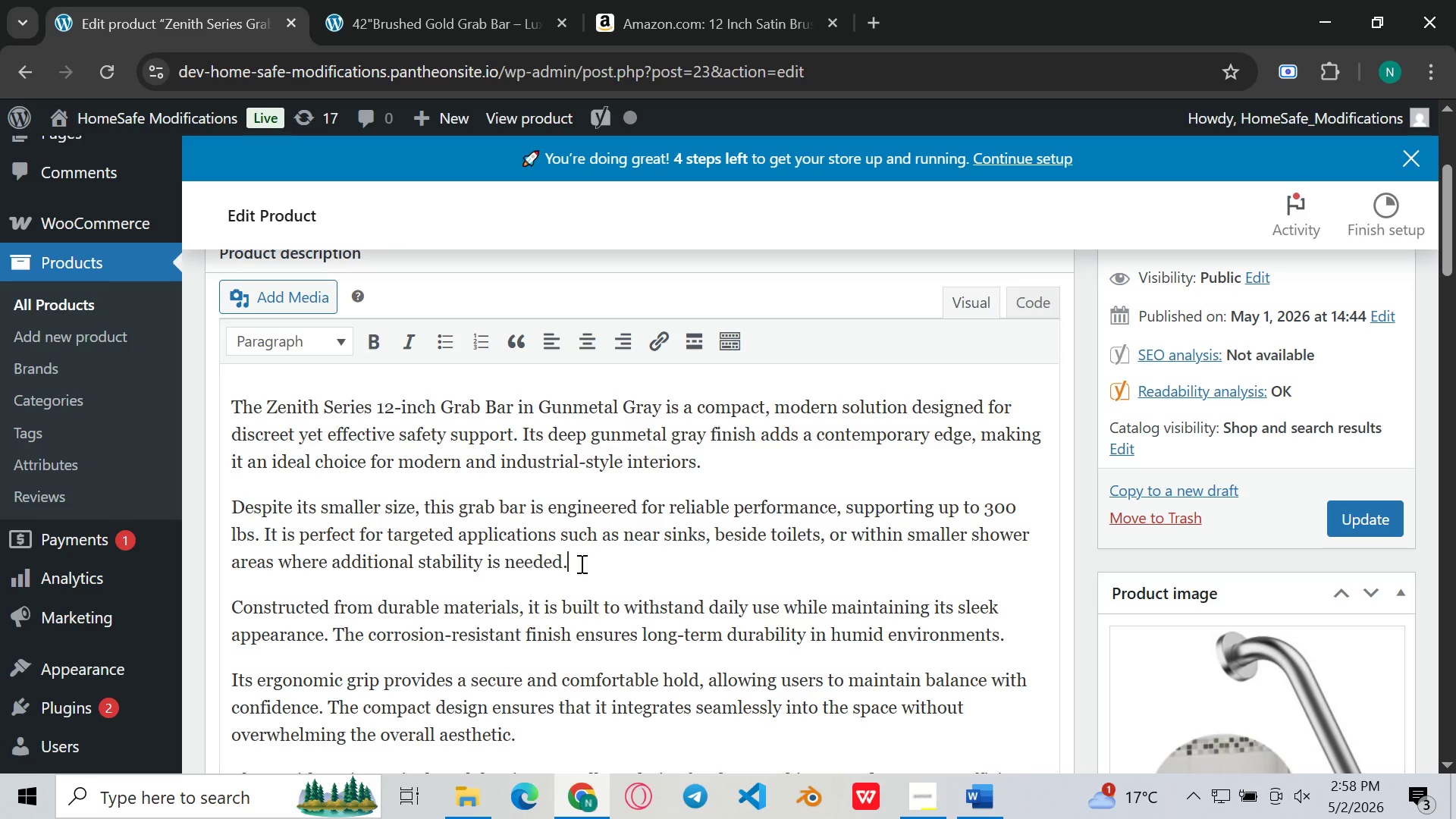 
left_click([626, 529])
 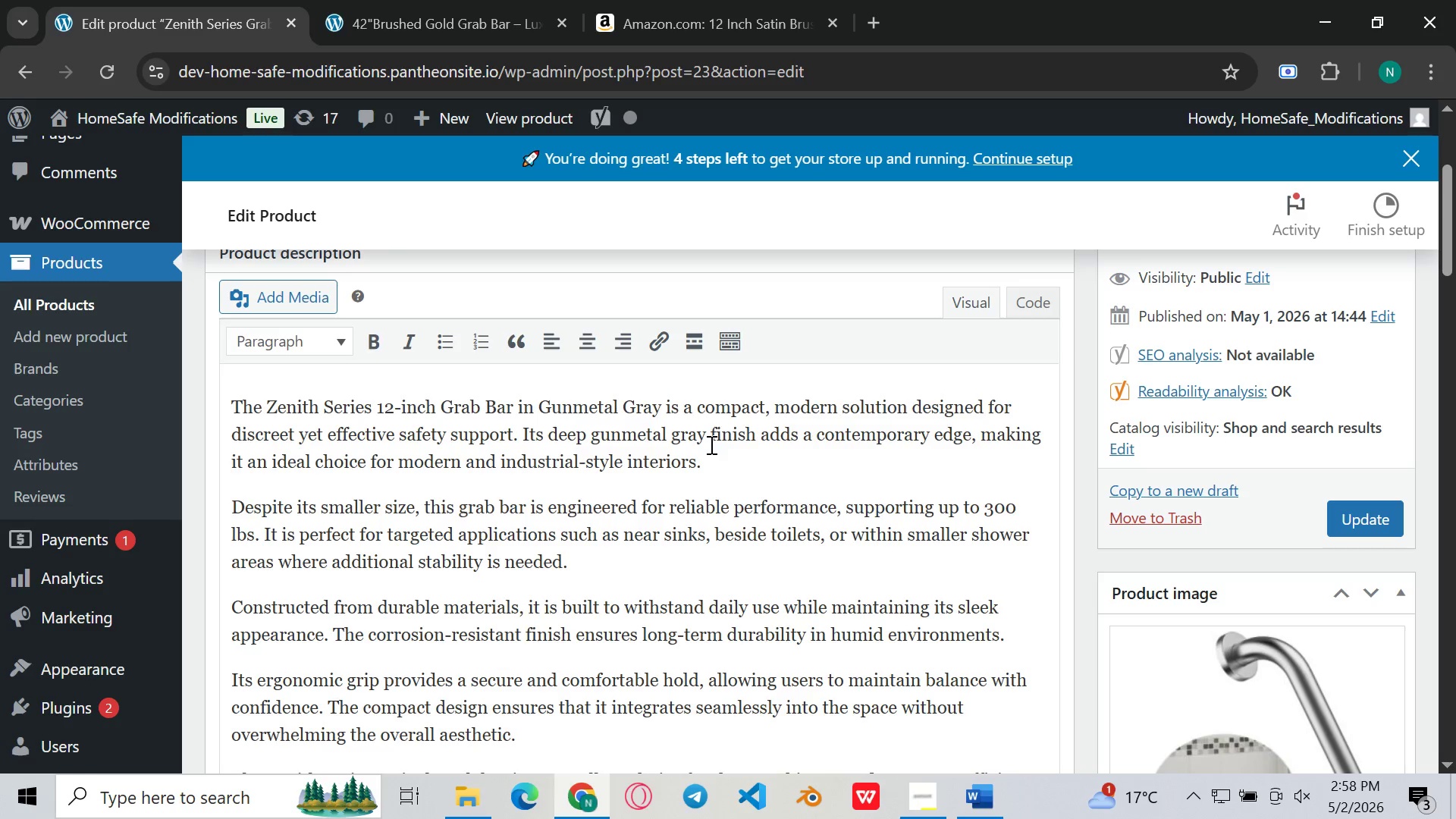 
left_click([710, 444])
 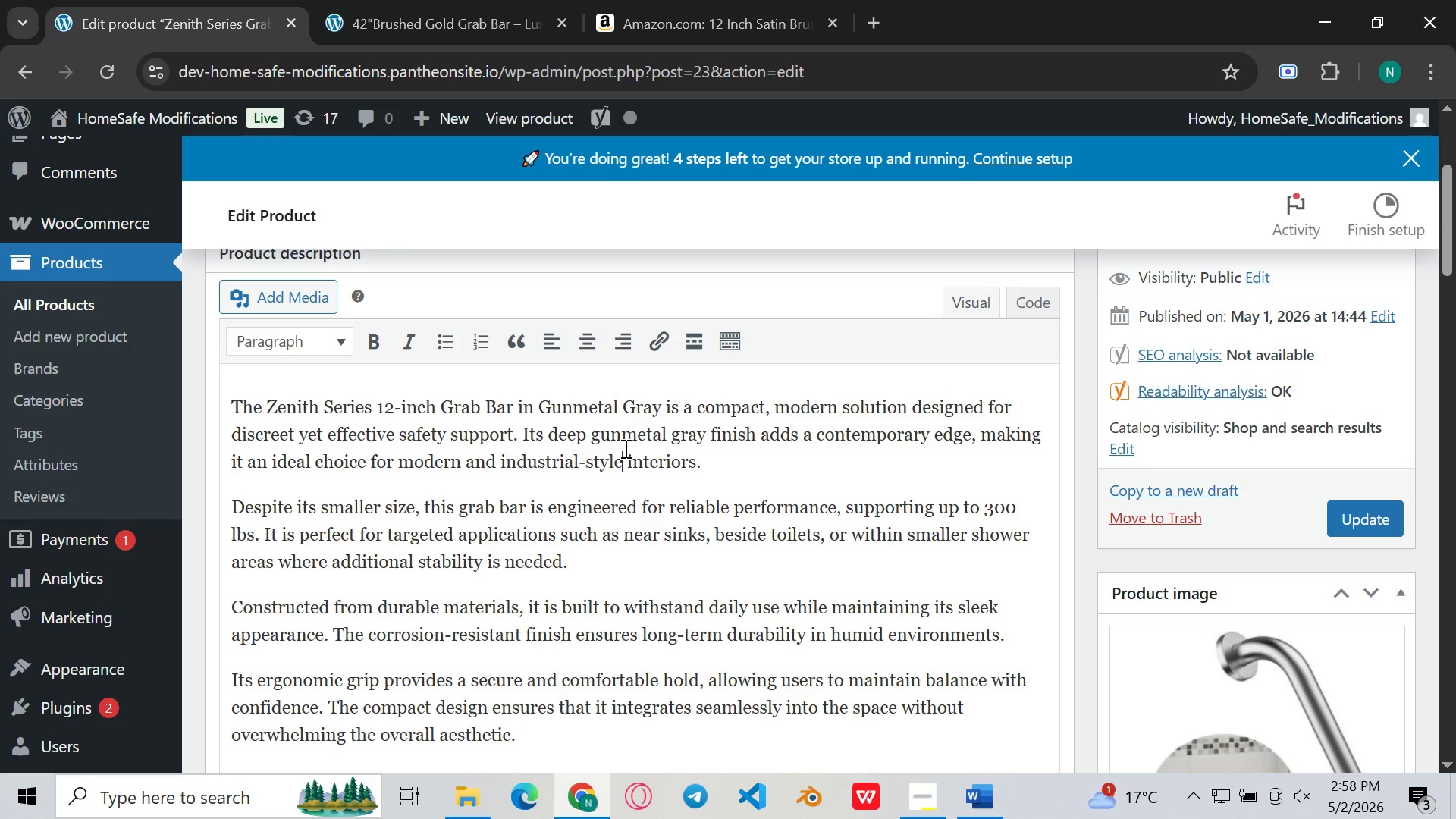 
left_click([624, 448])
 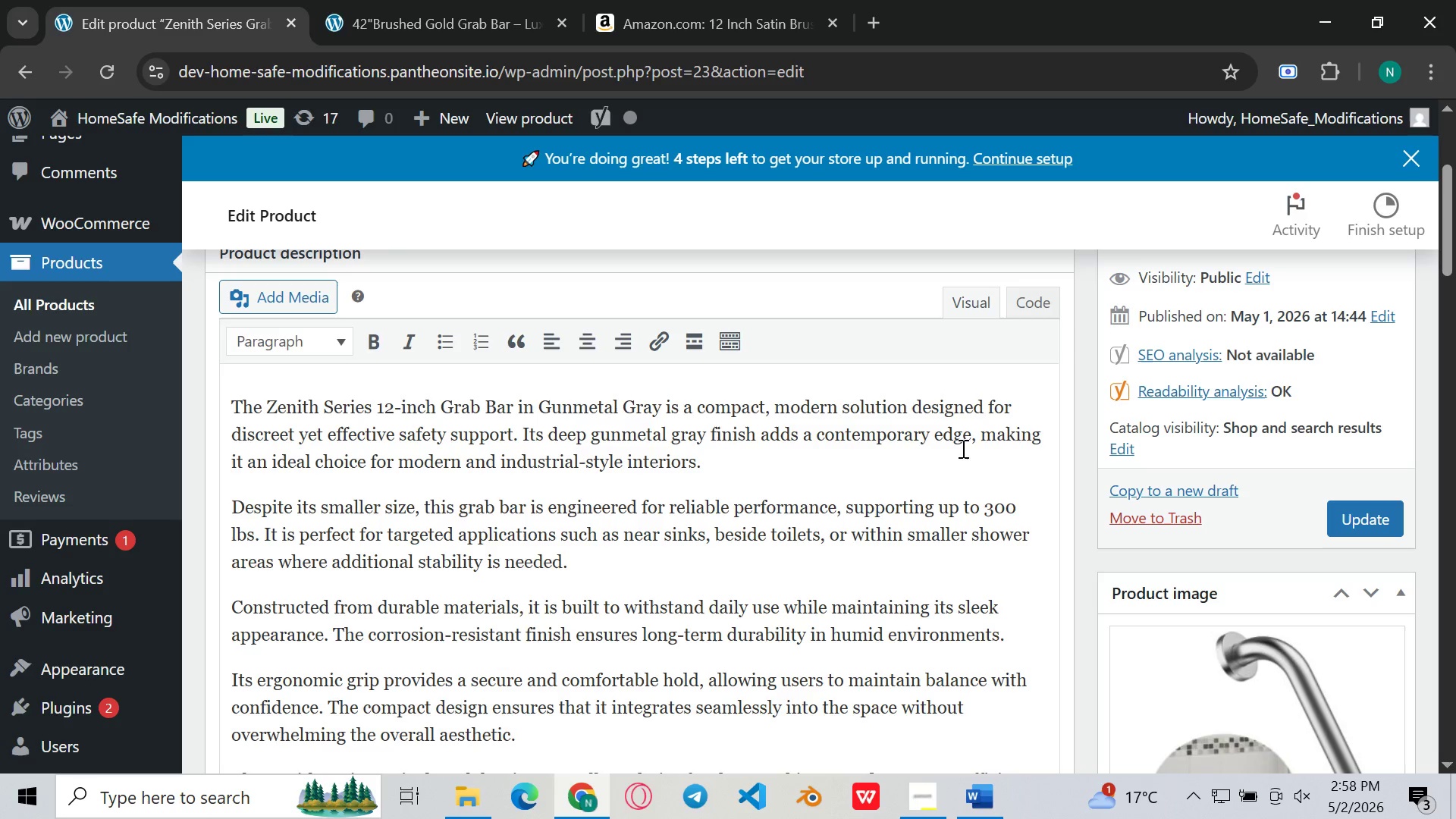 
left_click([974, 446])
 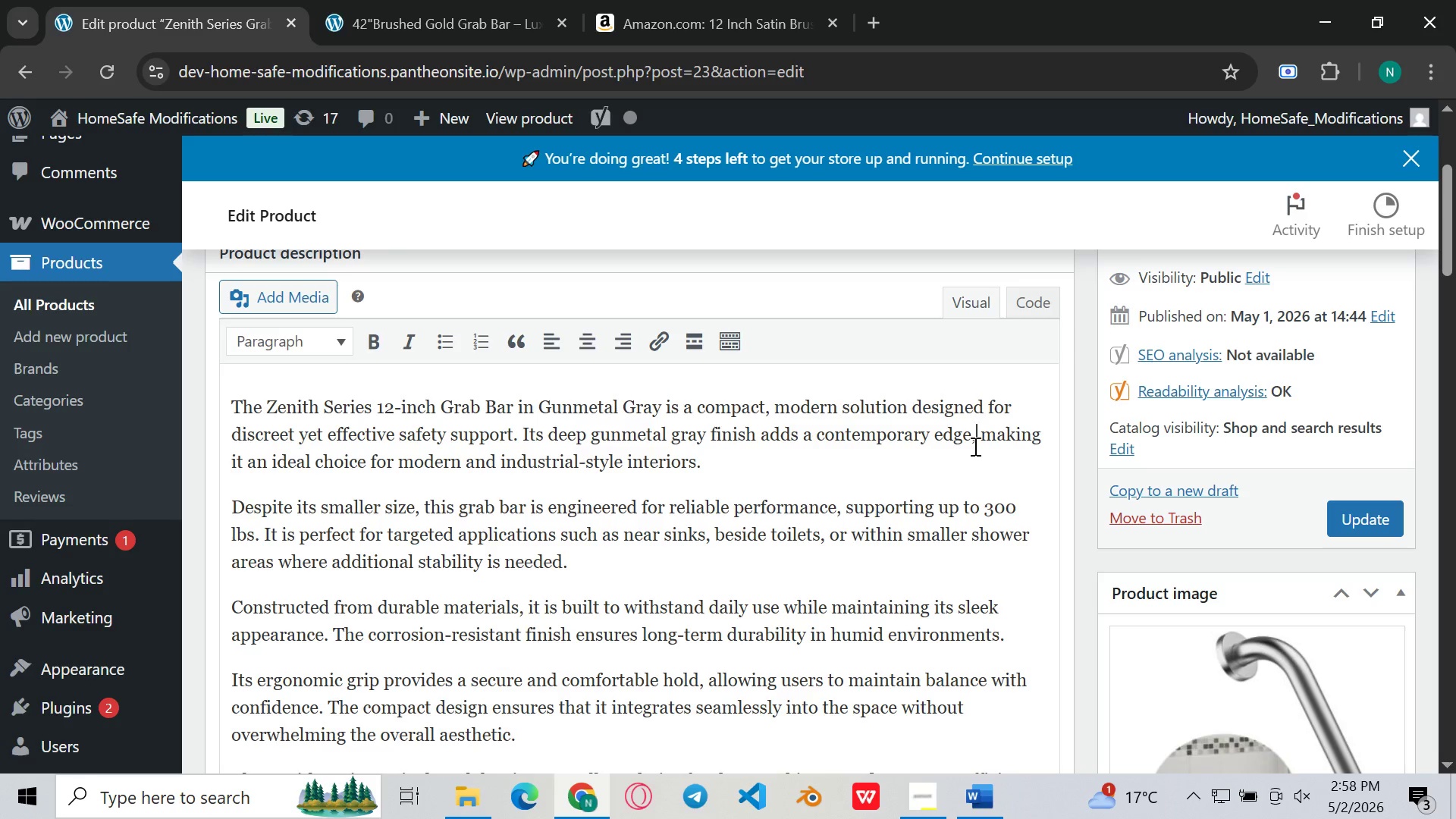 
key(ArrowRight)
 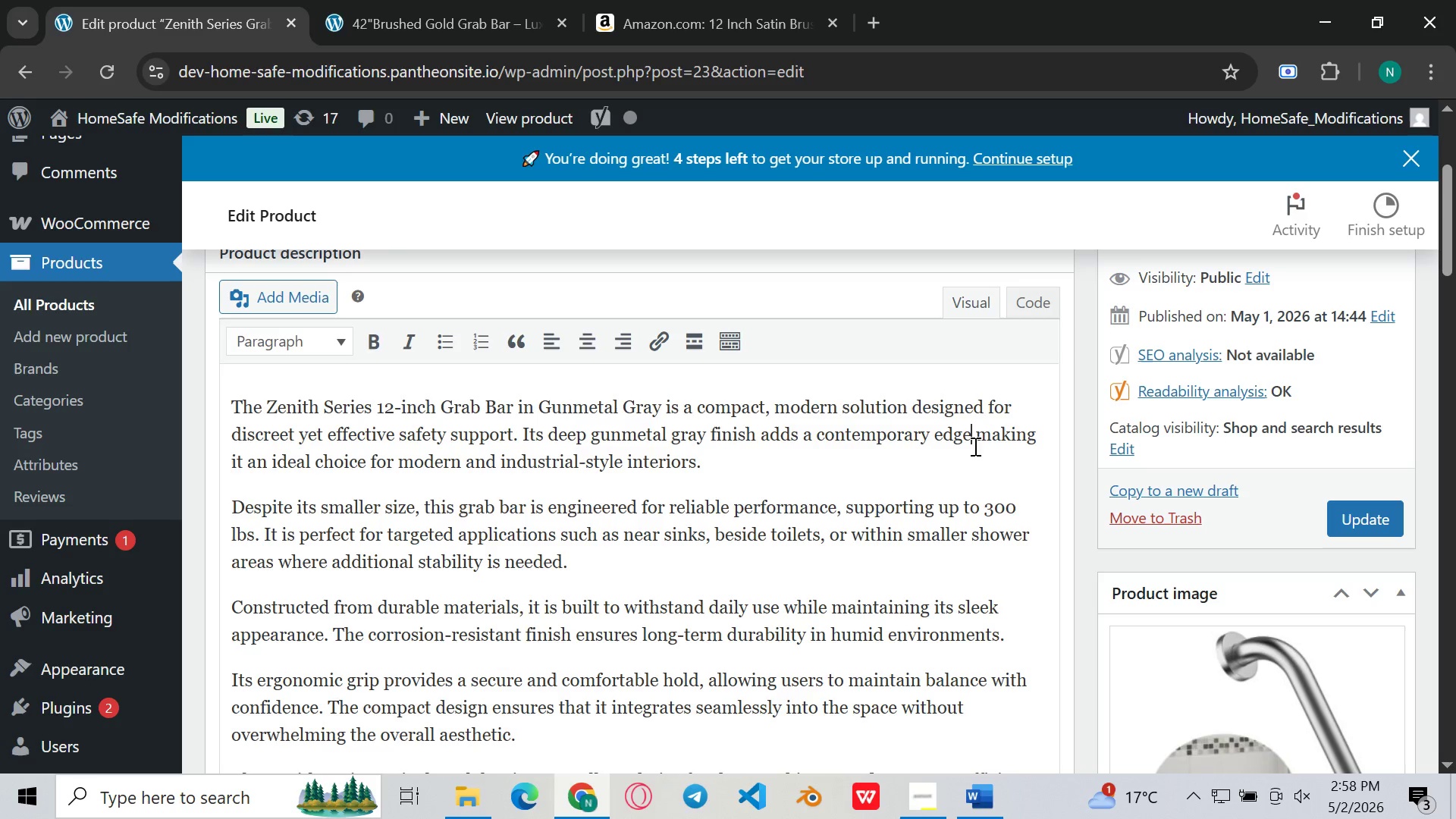 
key(Backspace)
 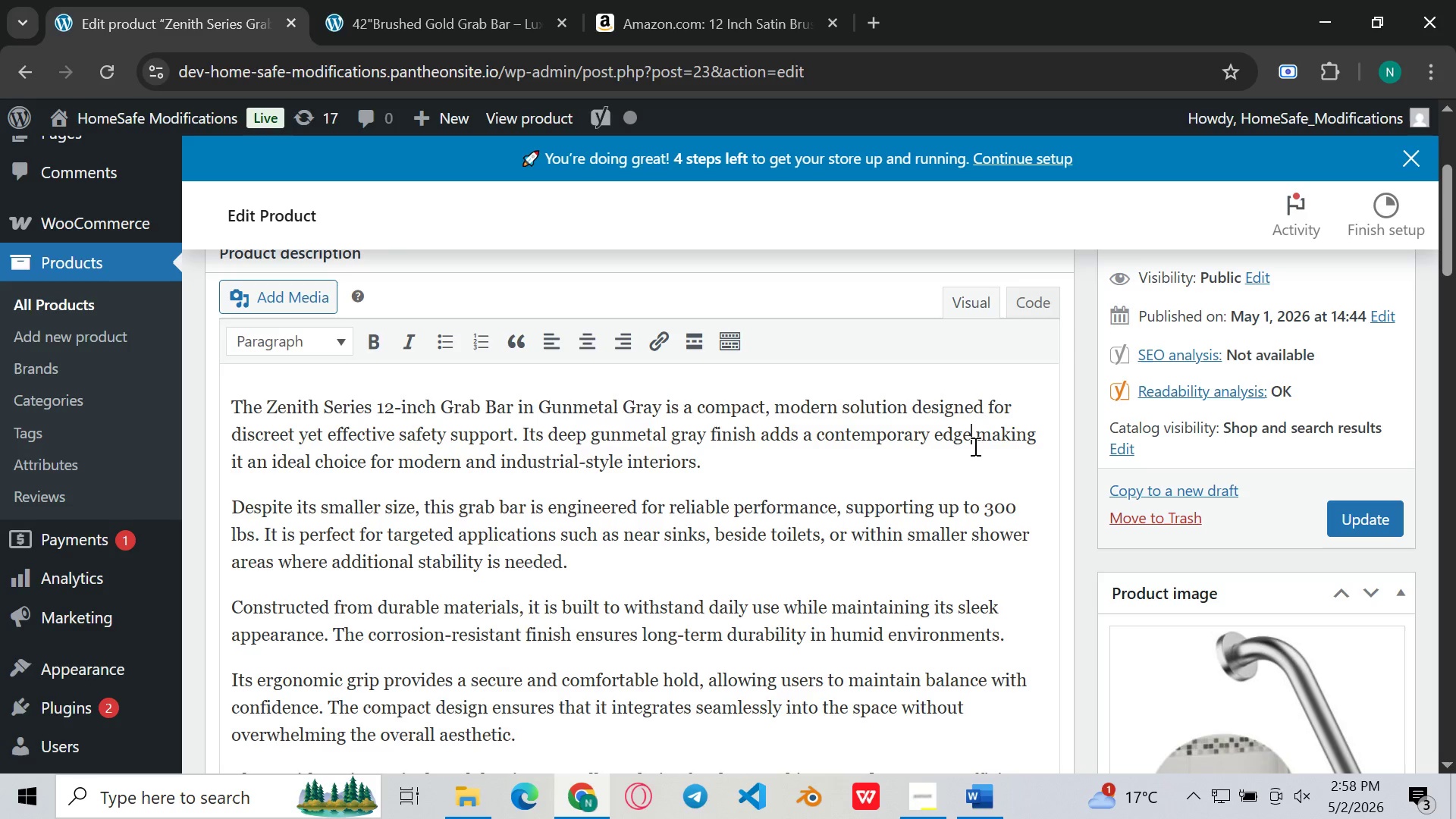 
key(Period)
 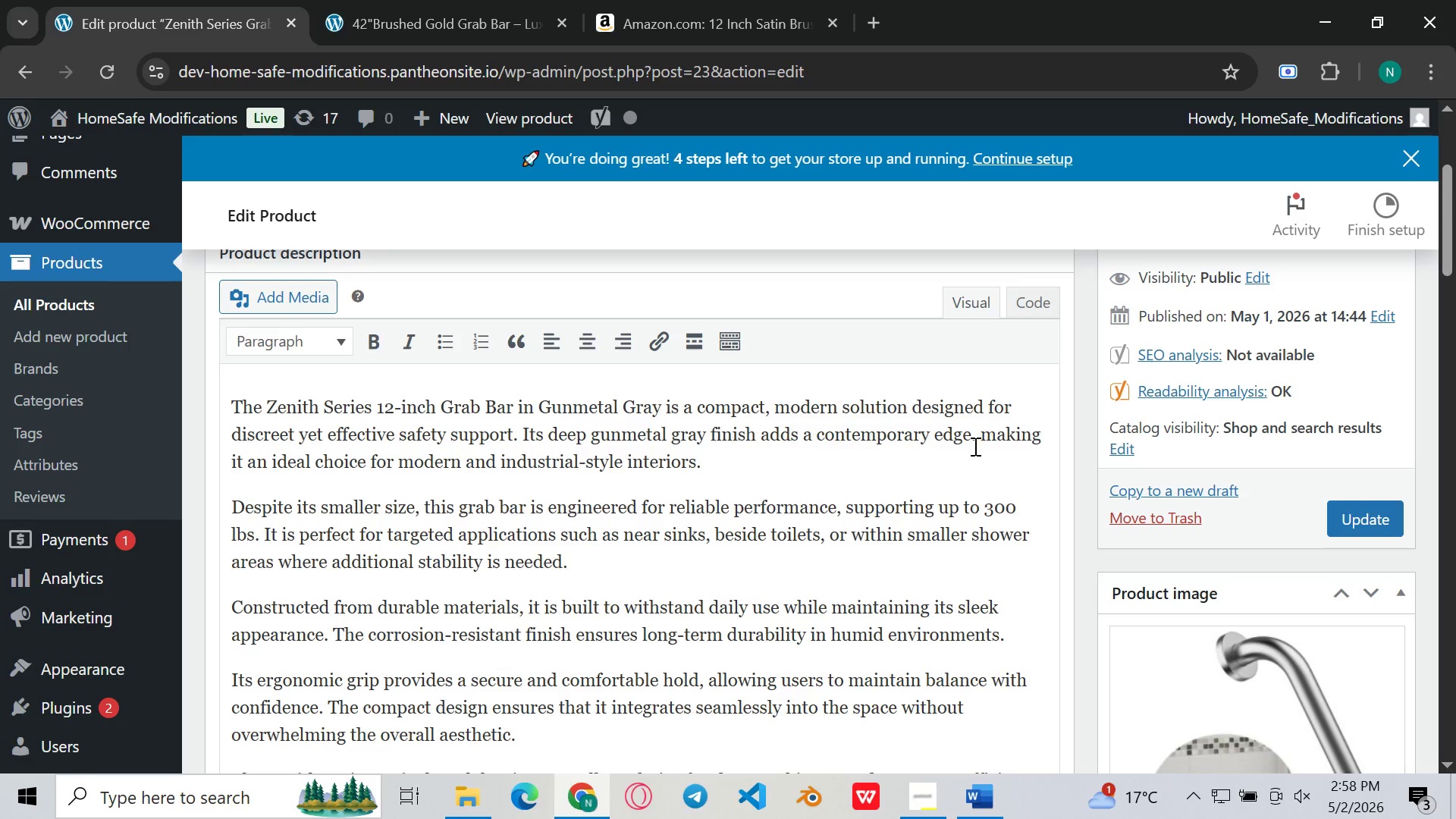 
key(ArrowRight)
 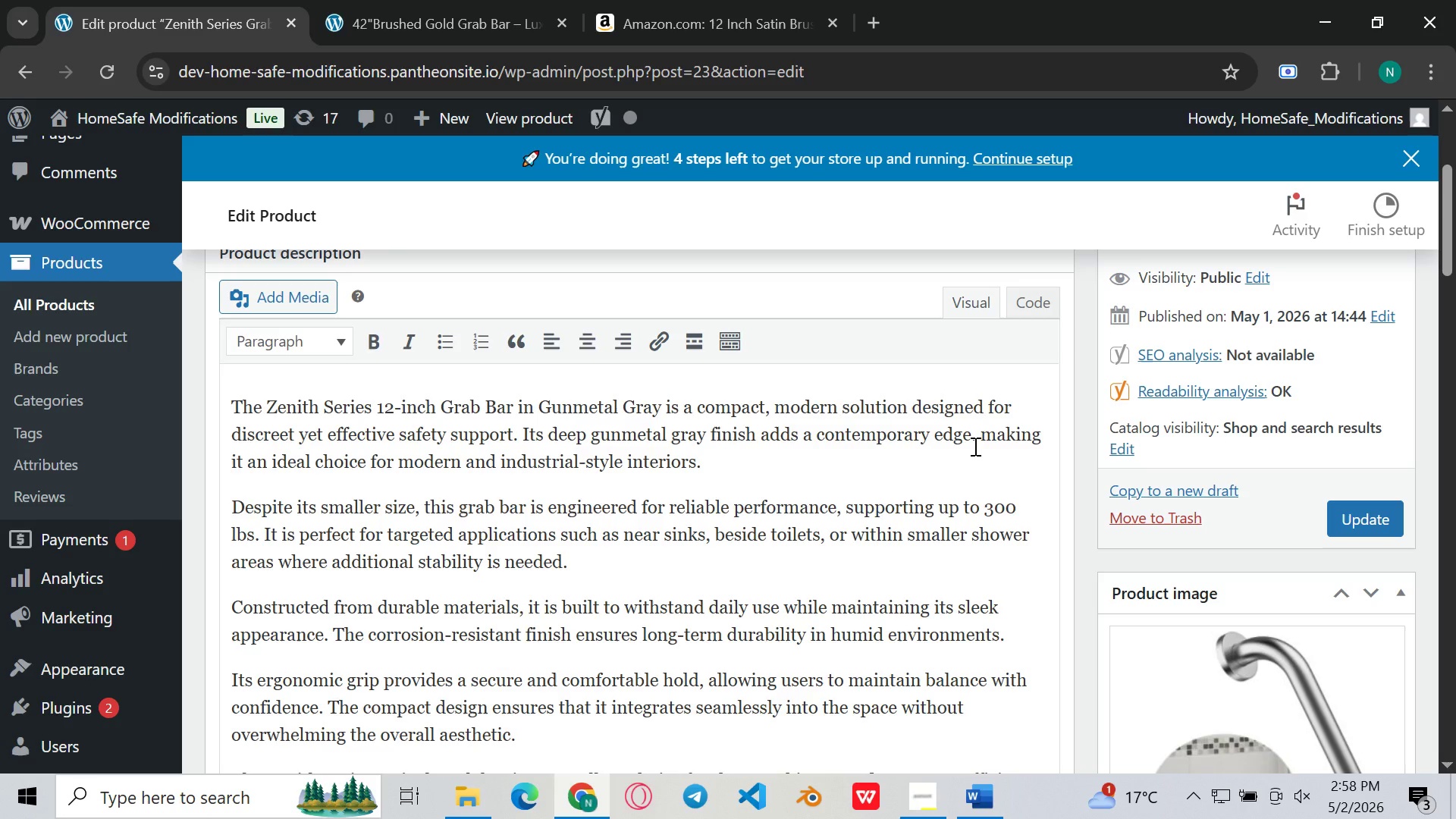 
type(Which )
 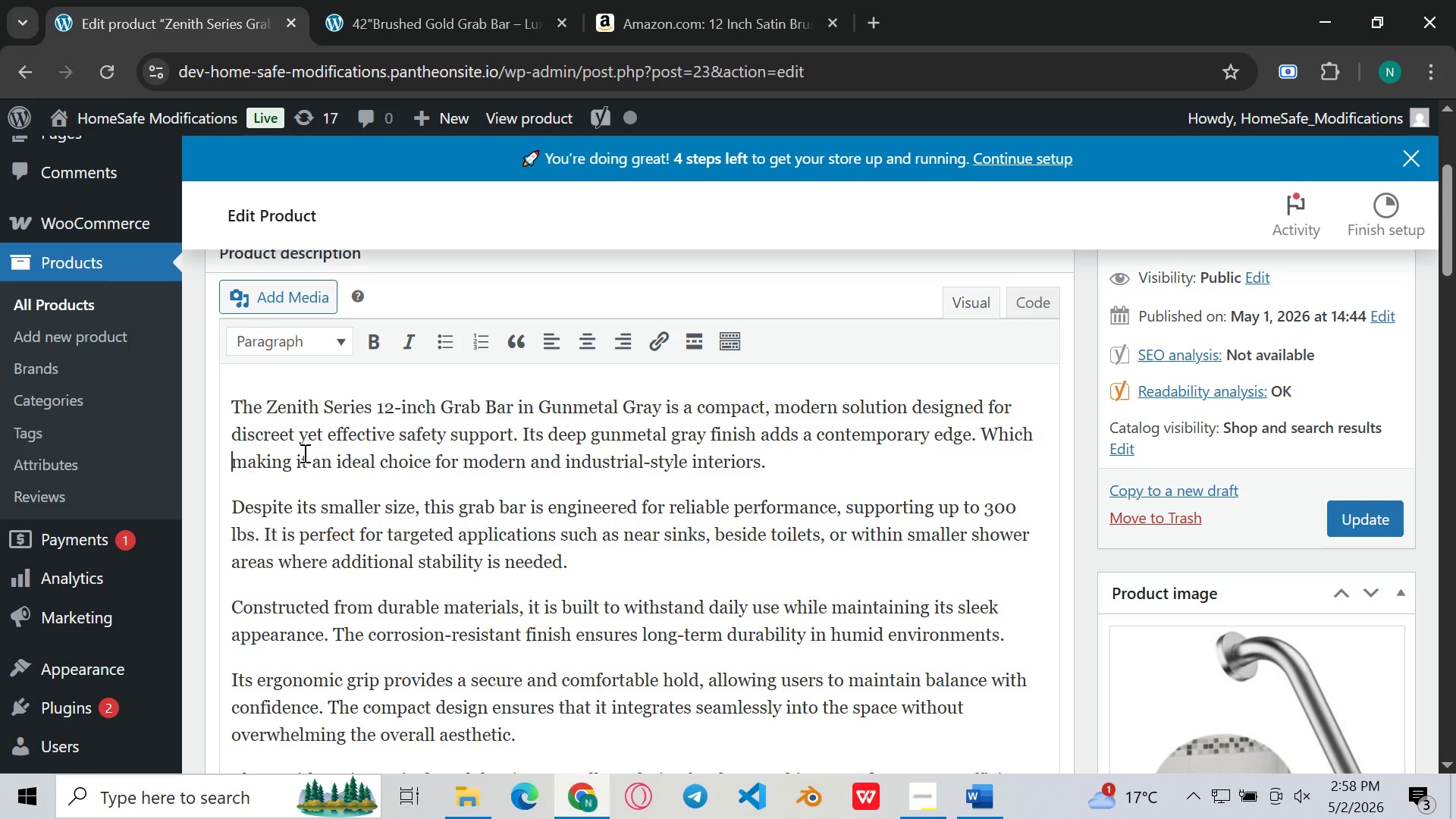 
left_click([295, 458])
 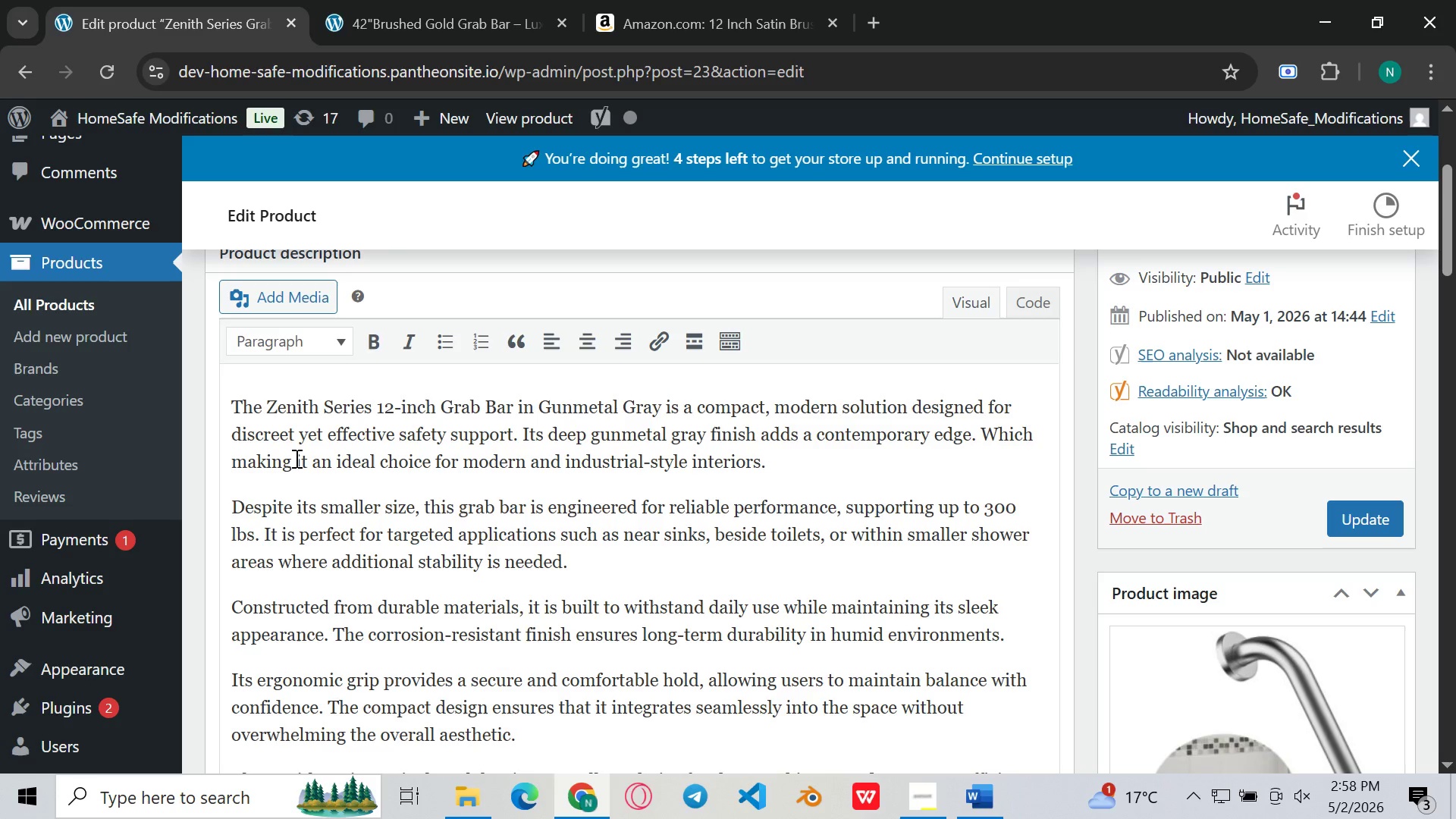 
key(ArrowLeft)
 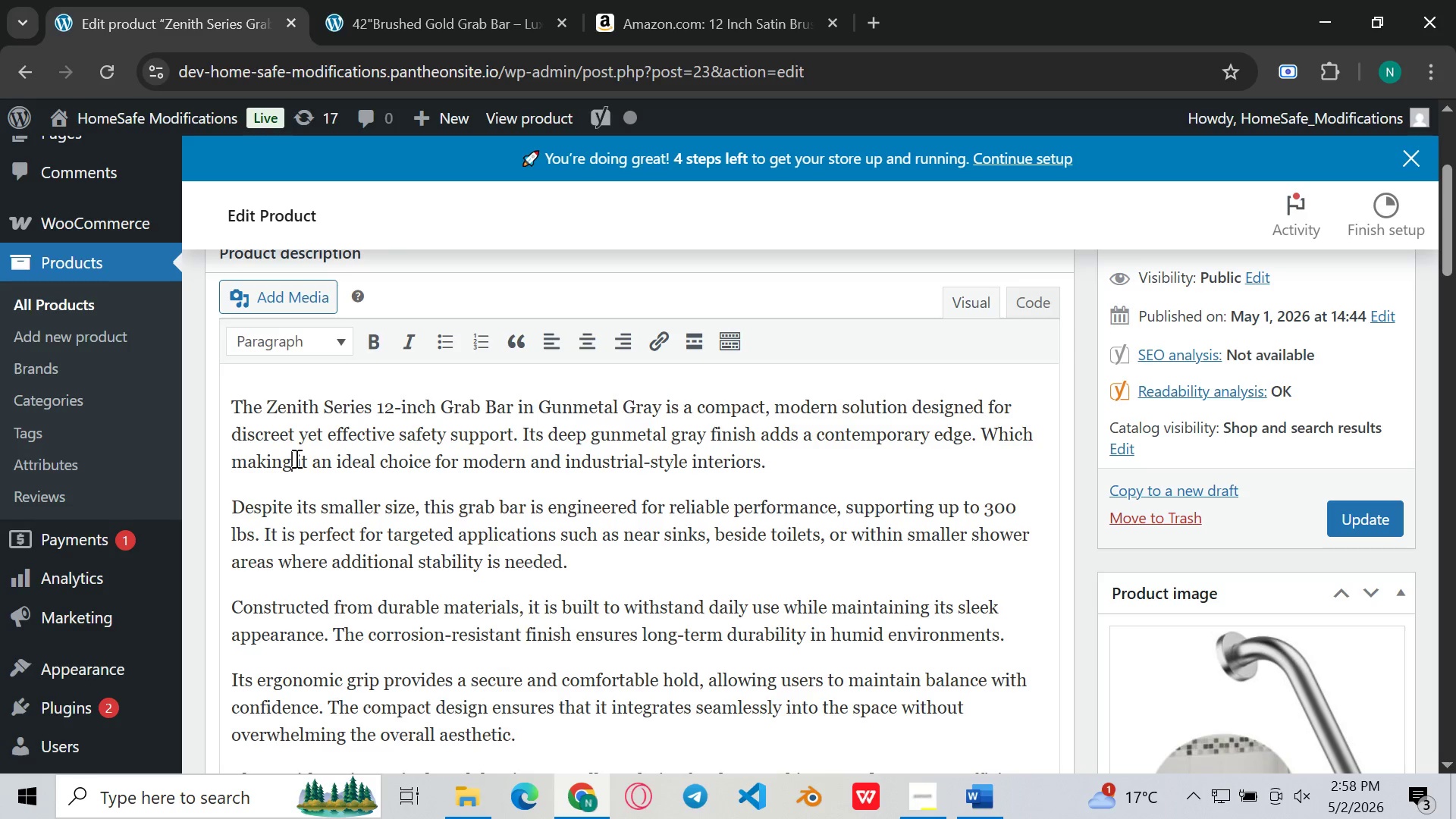 
key(Backspace)
key(Backspace)
key(Backspace)
type(es)
 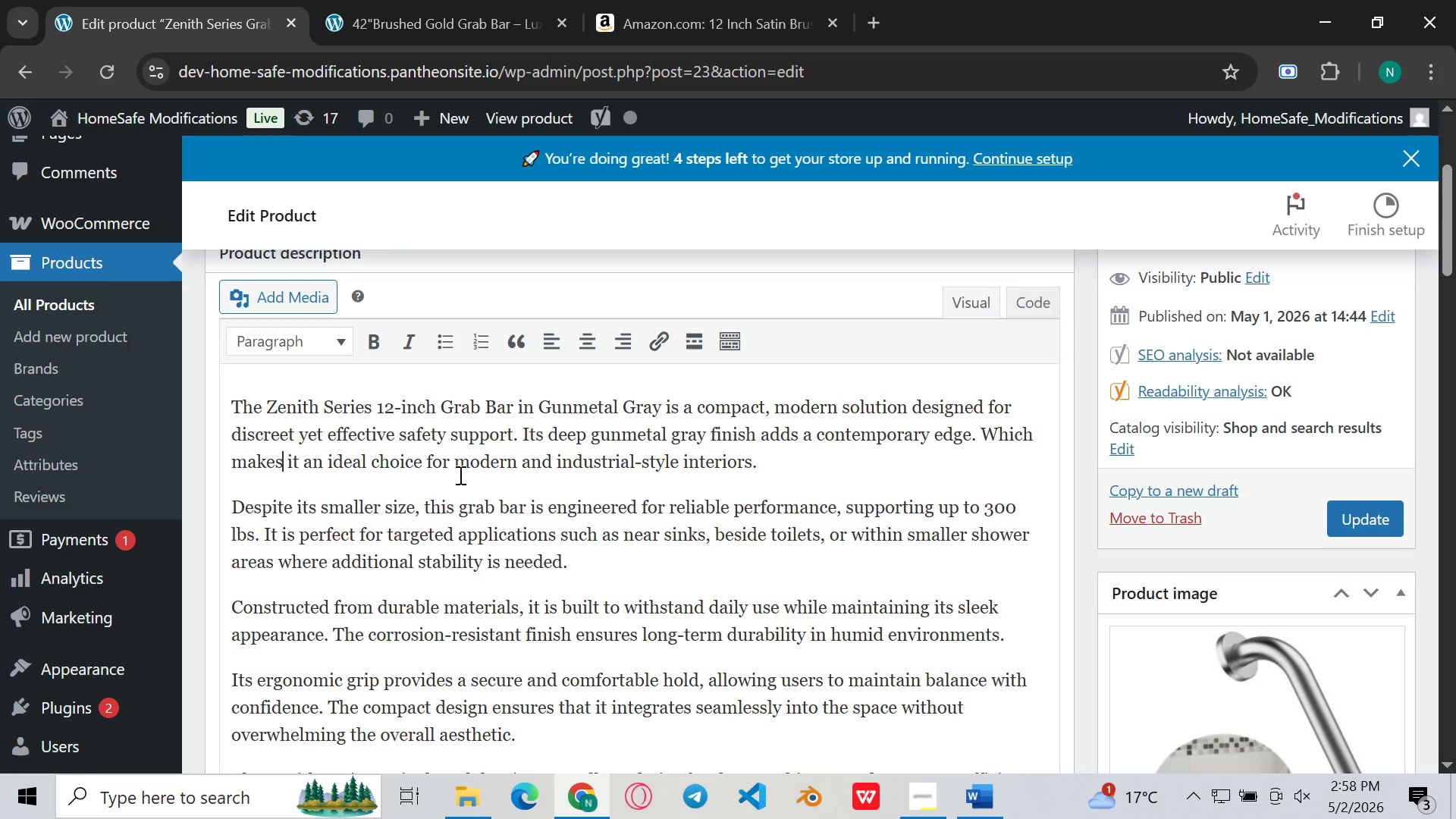 
left_click([513, 477])
 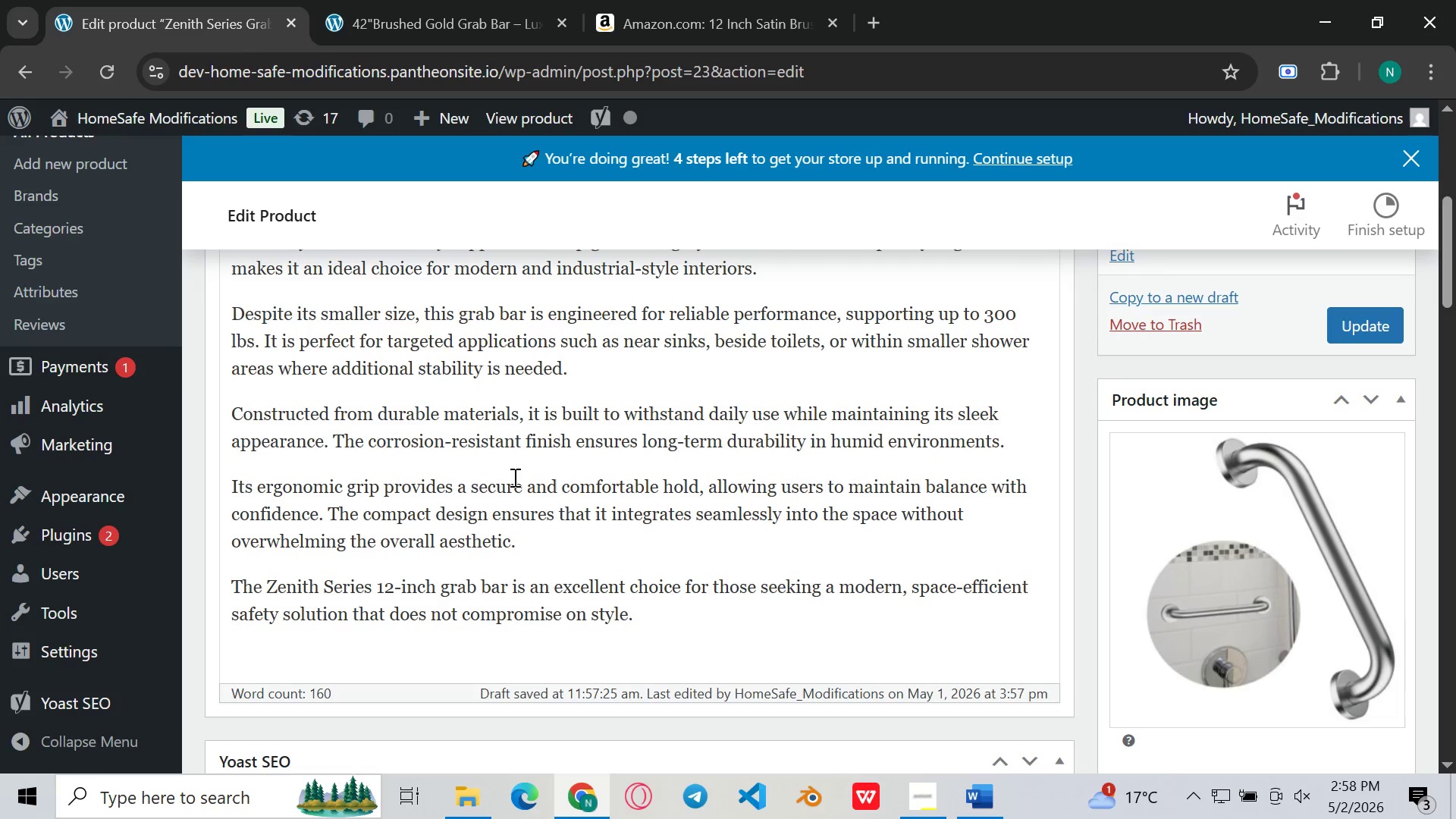 
left_click([582, 424])
 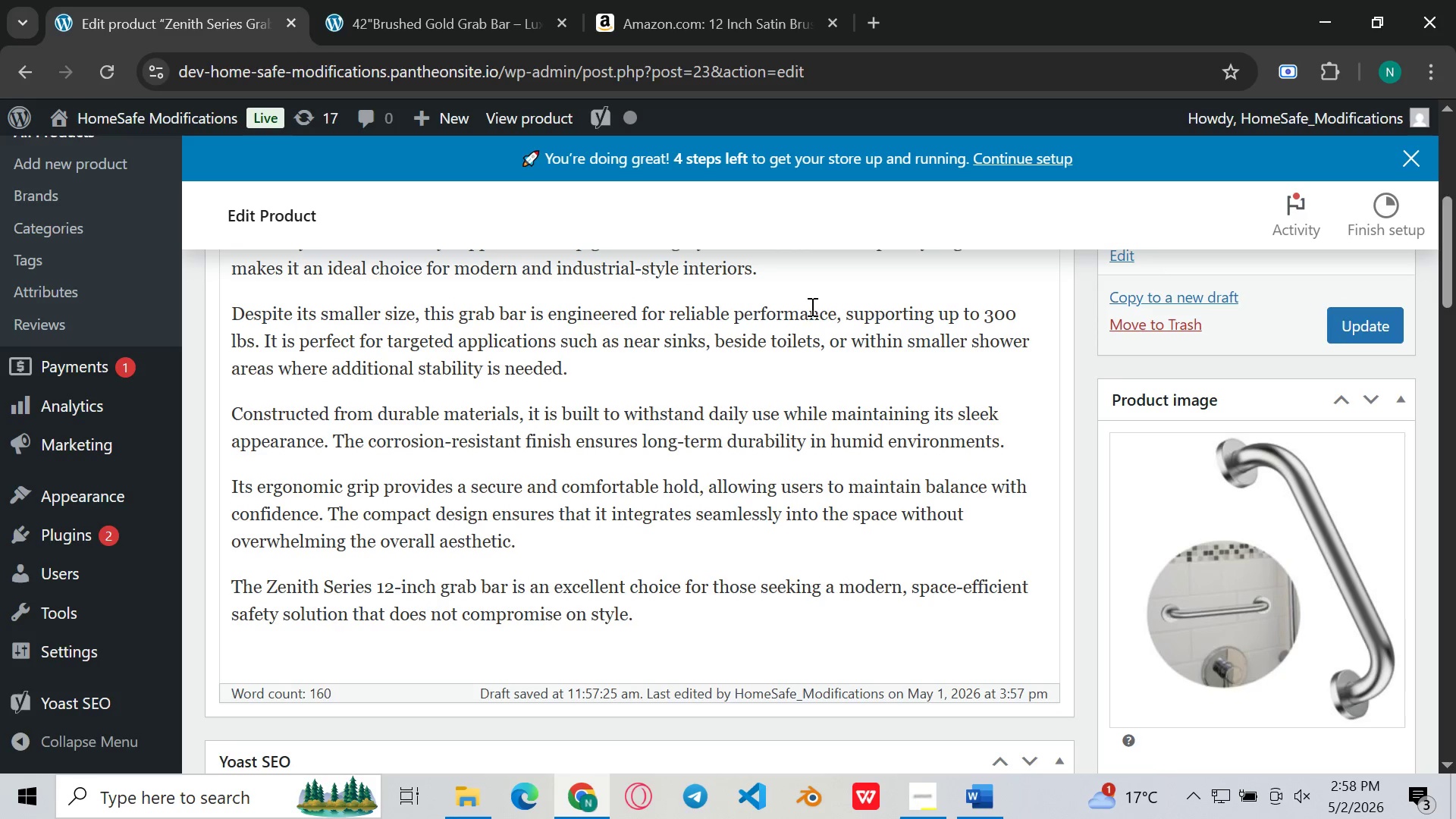 
left_click([838, 307])
 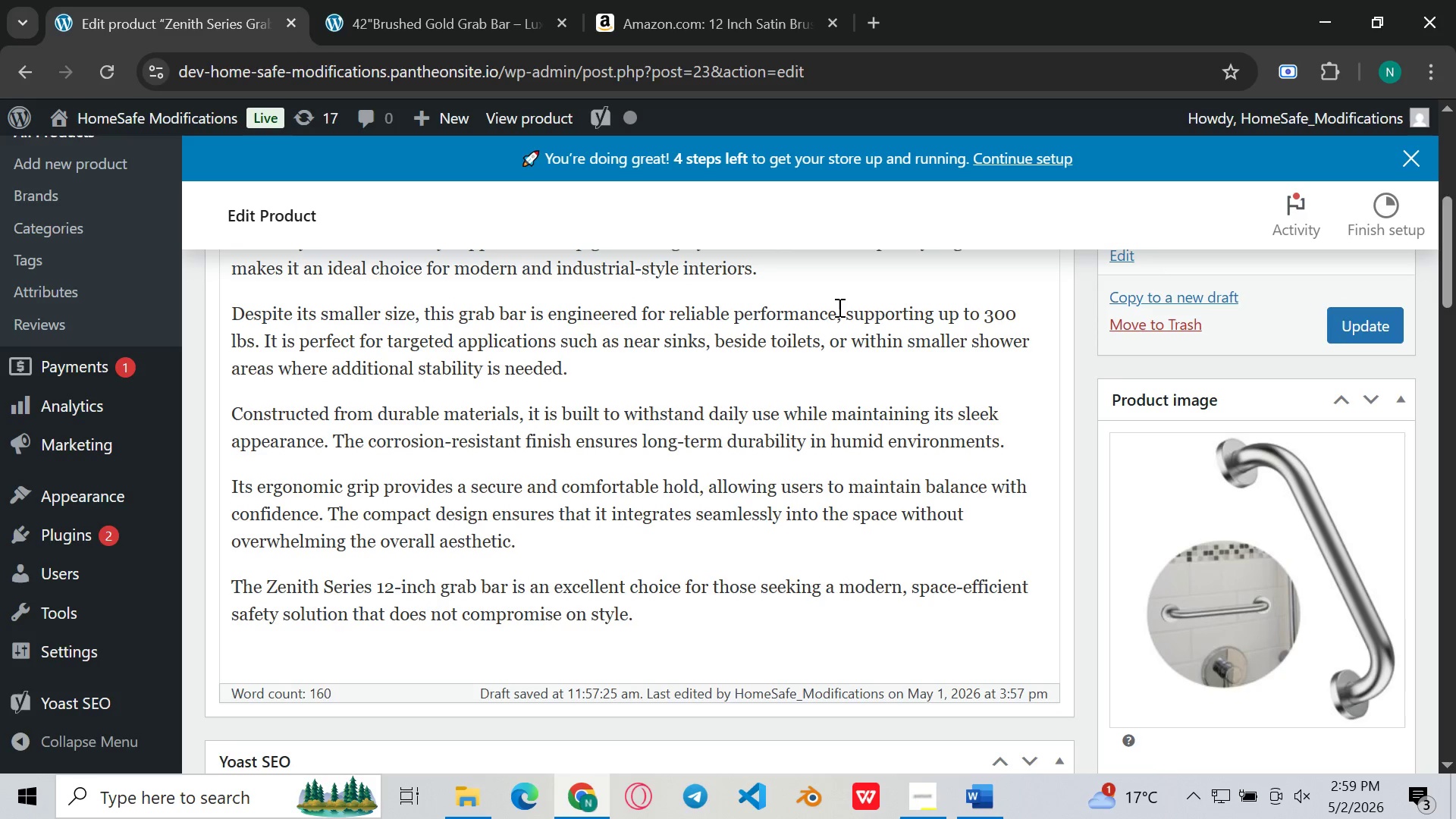 
key(ArrowRight)
 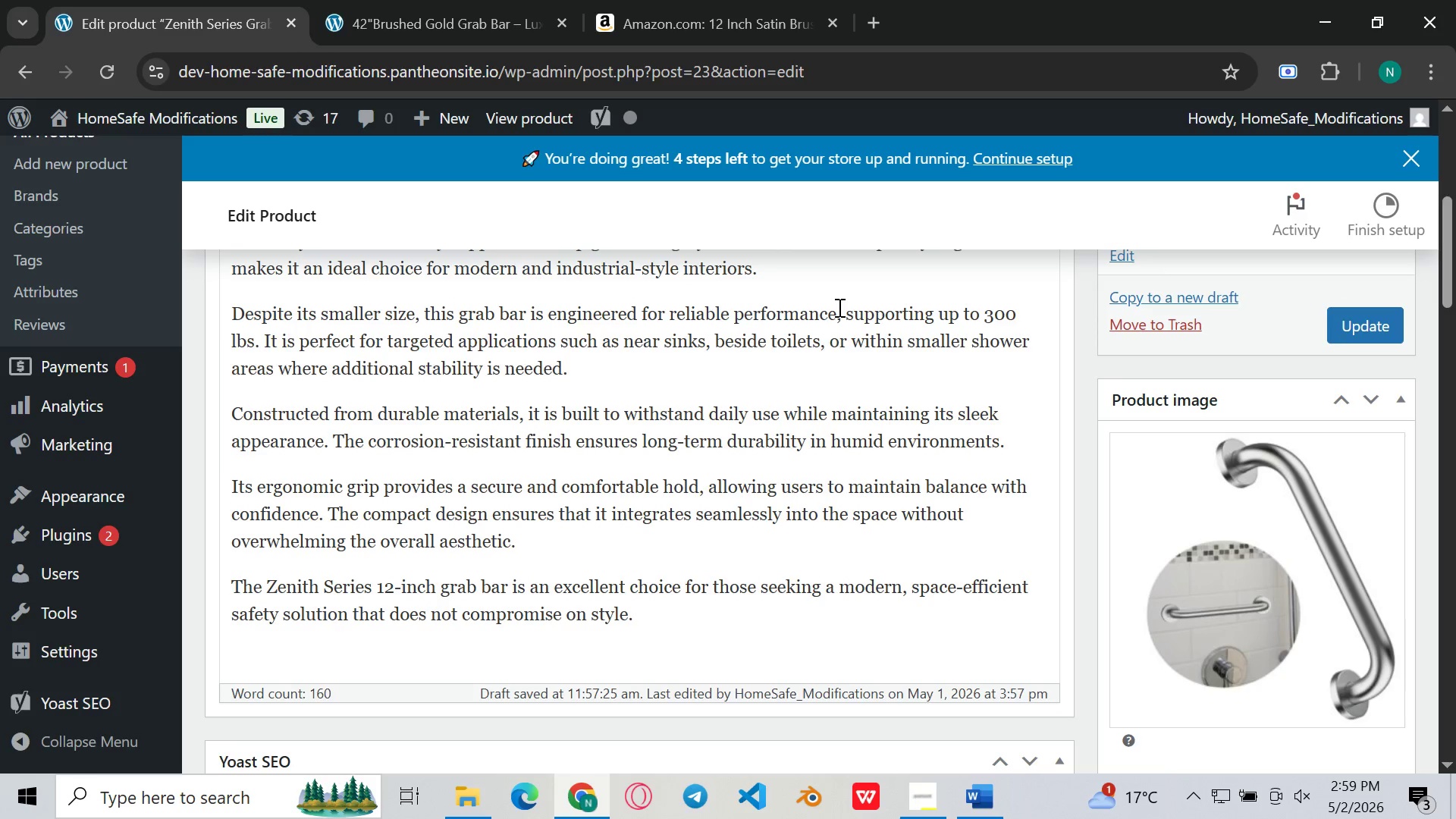 
key(Backspace)
 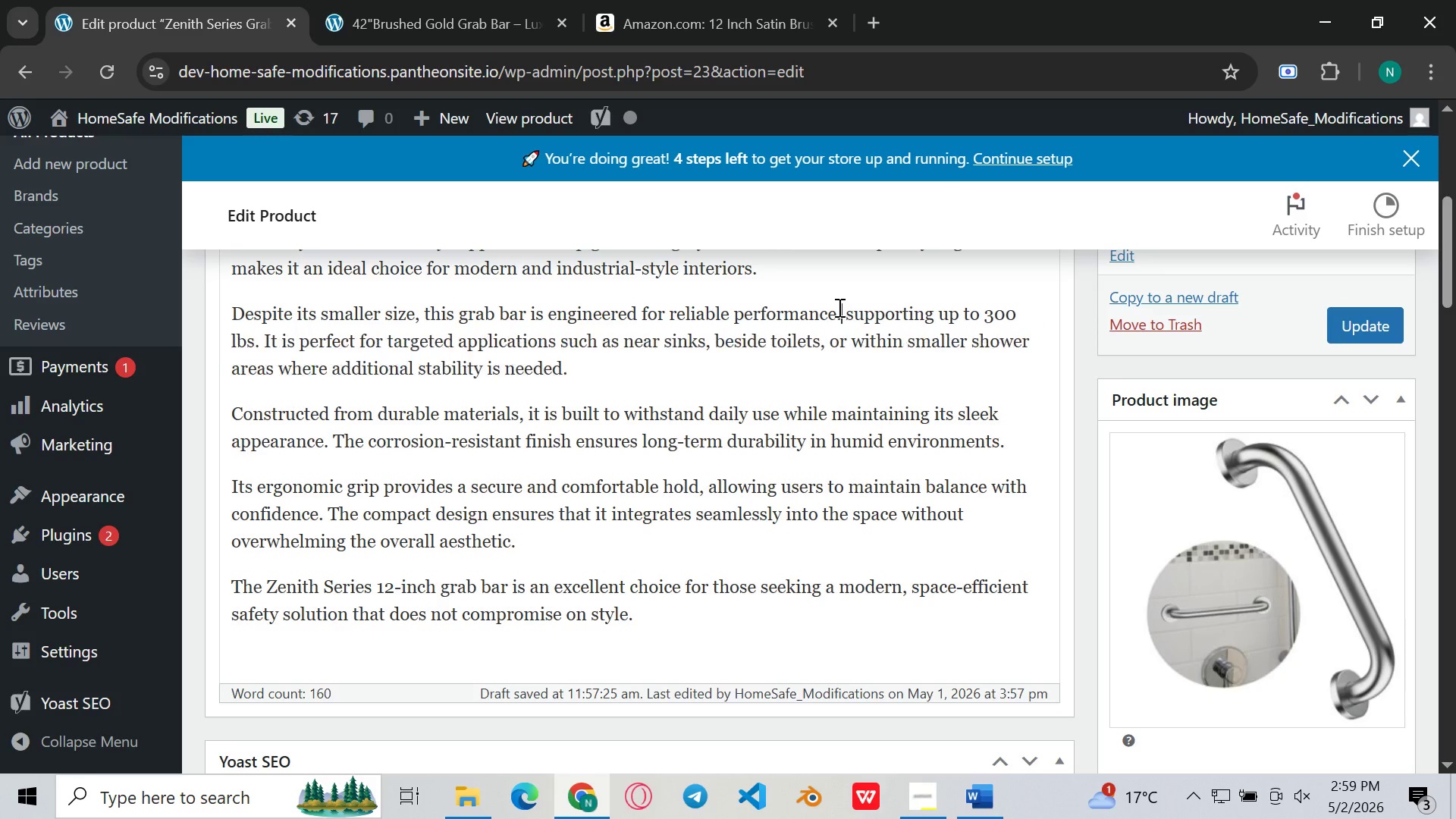 
key(Period)
 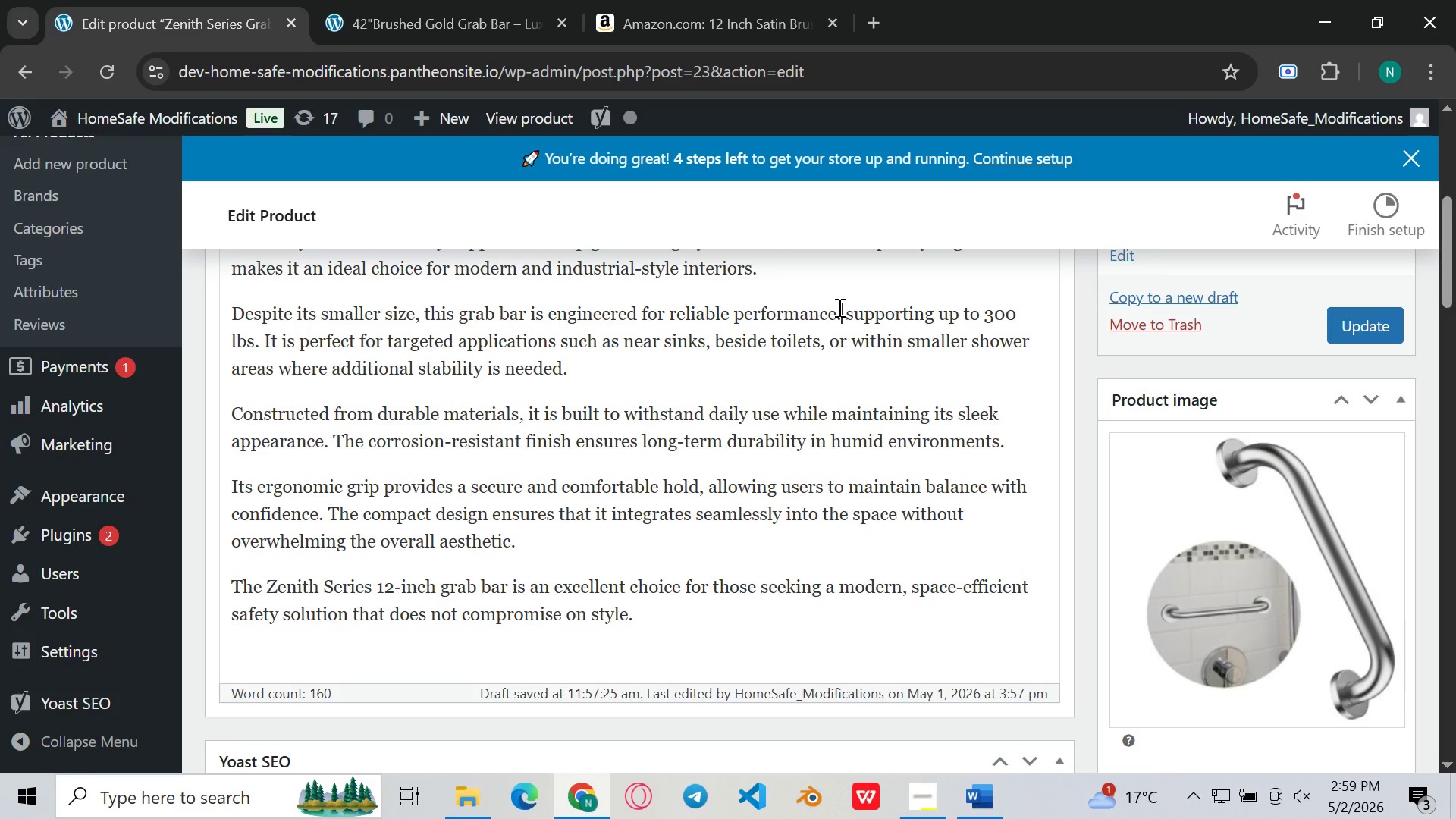 
key(ArrowRight)
 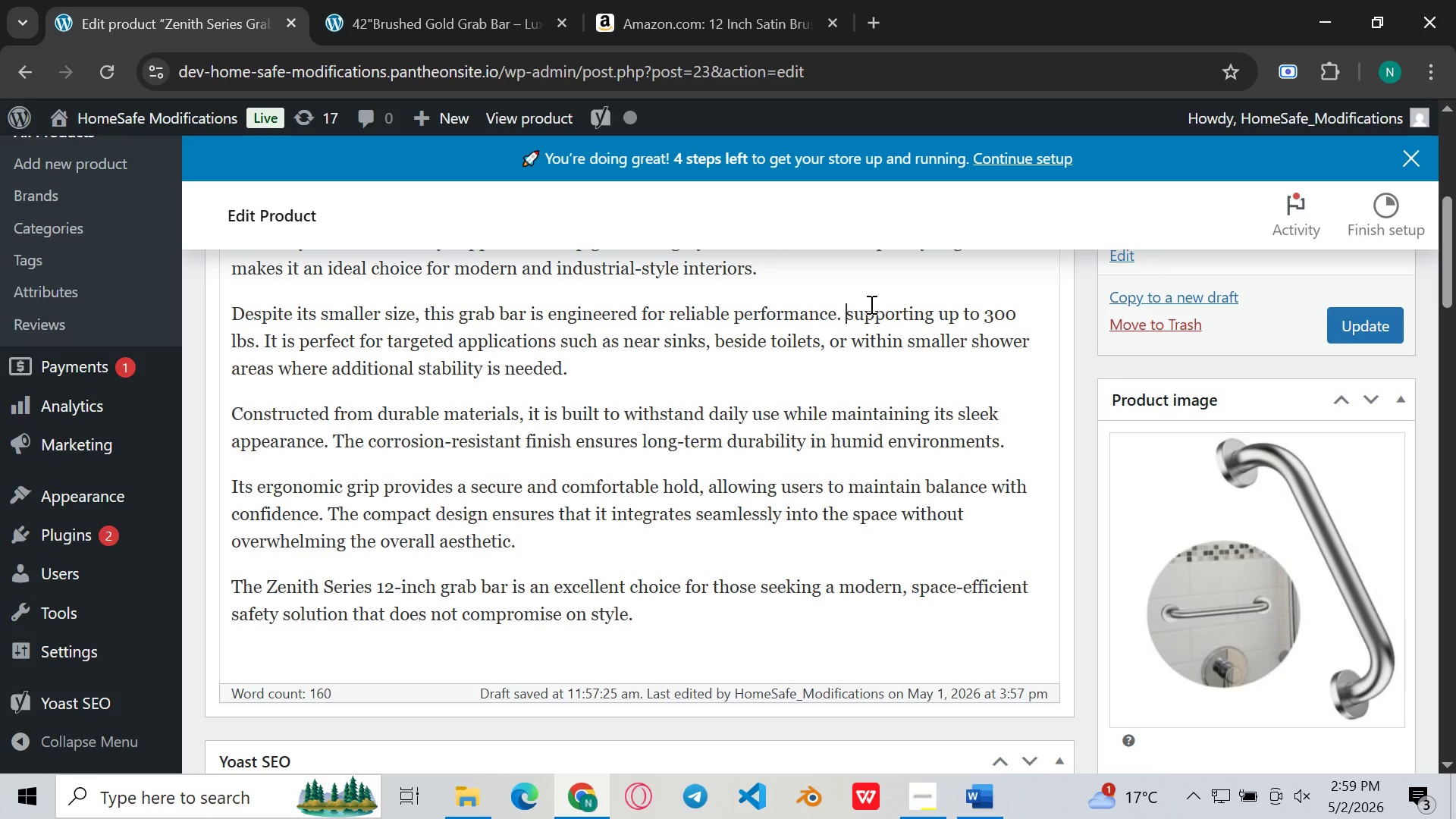 
type(It )
 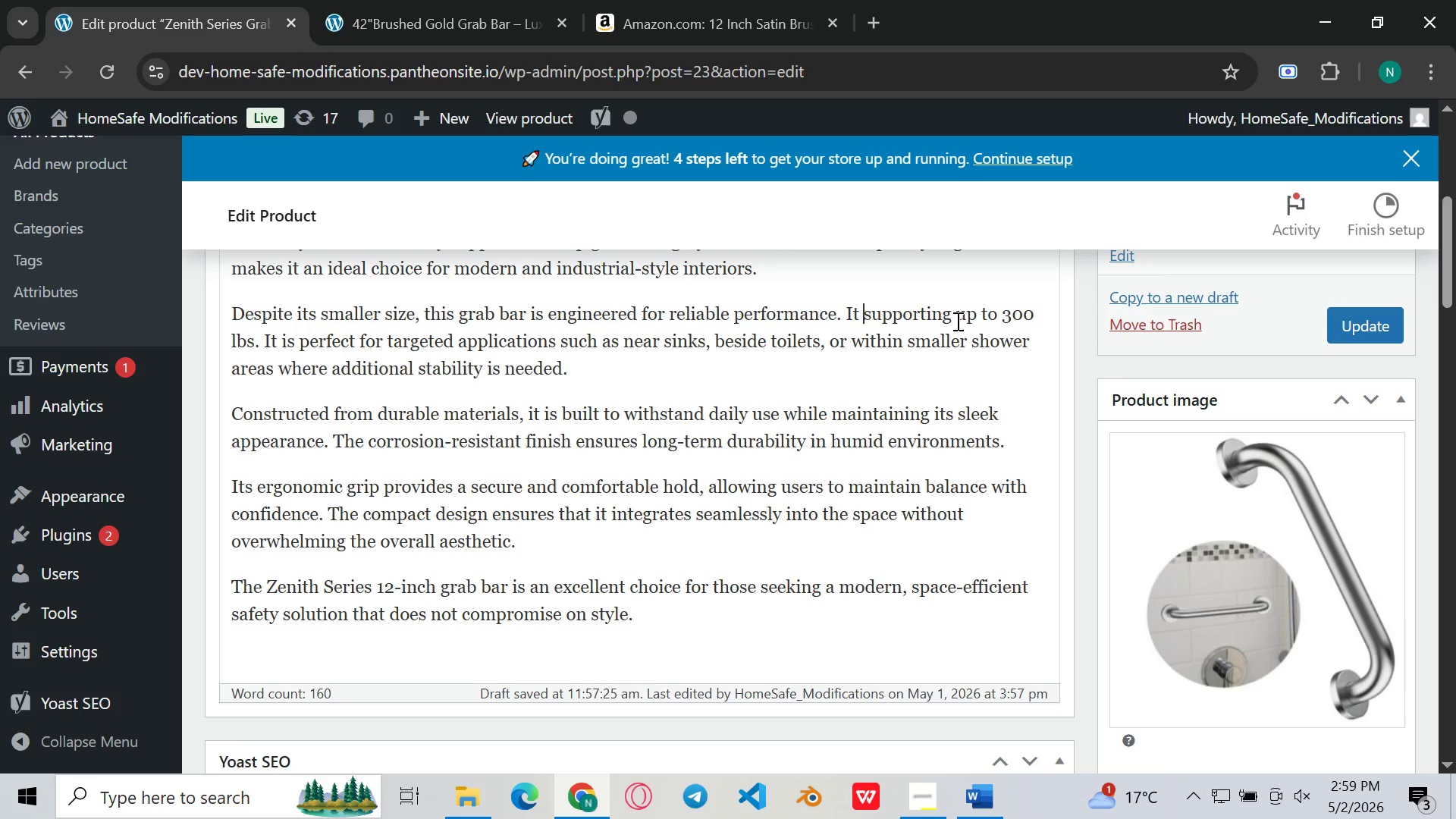 
left_click([956, 321])
 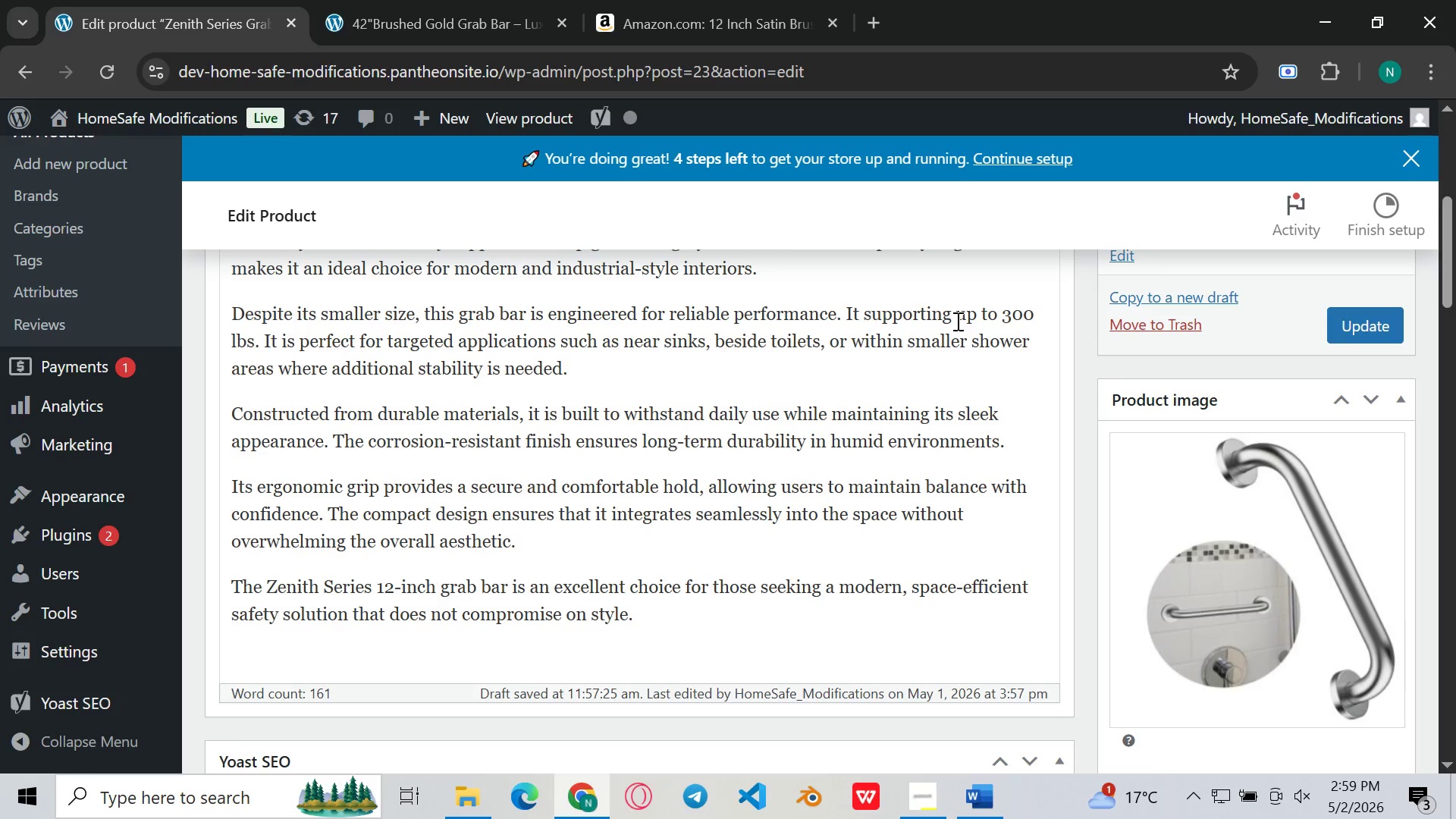 
key(Backspace)
 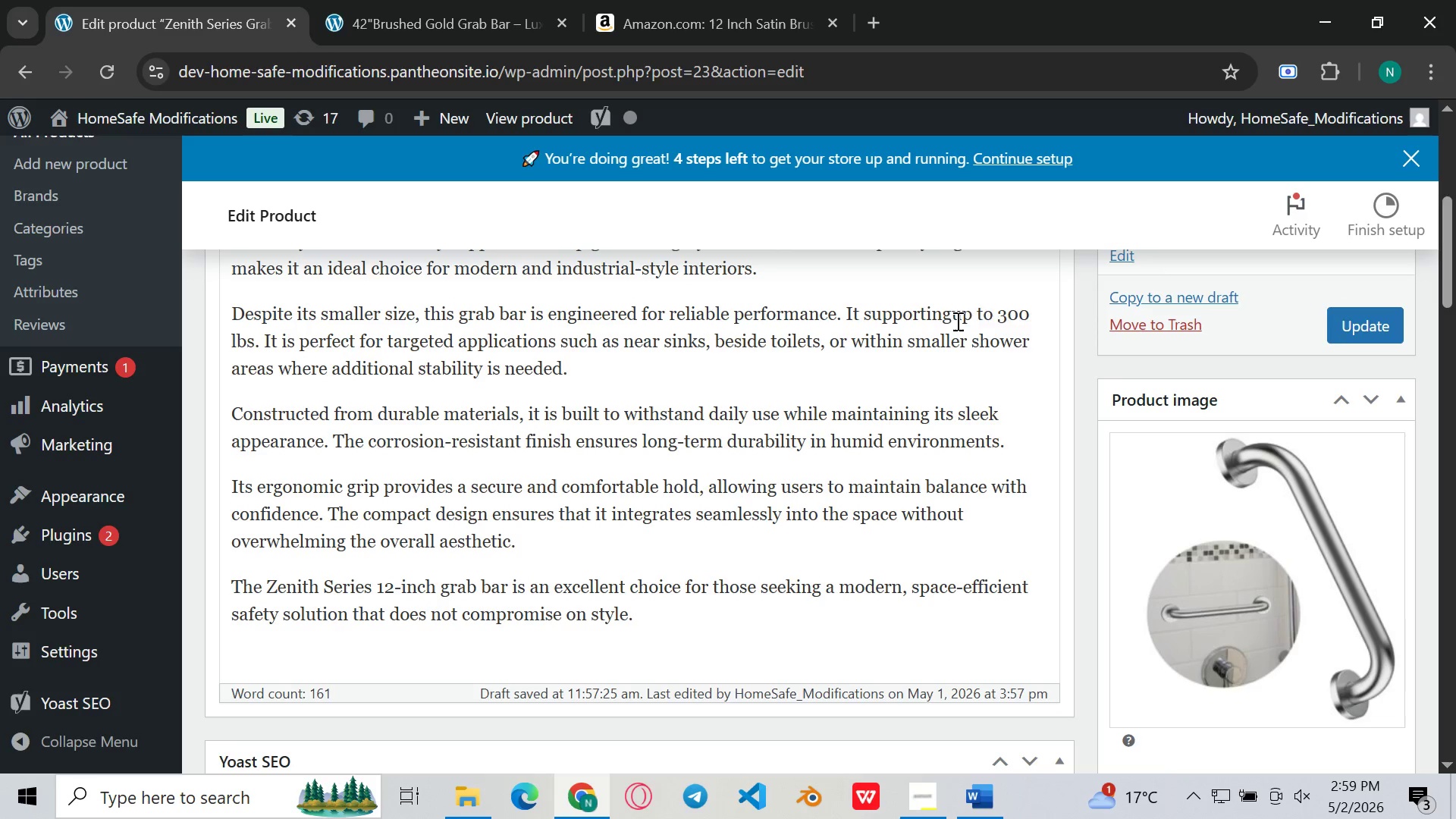 
key(Backspace)
 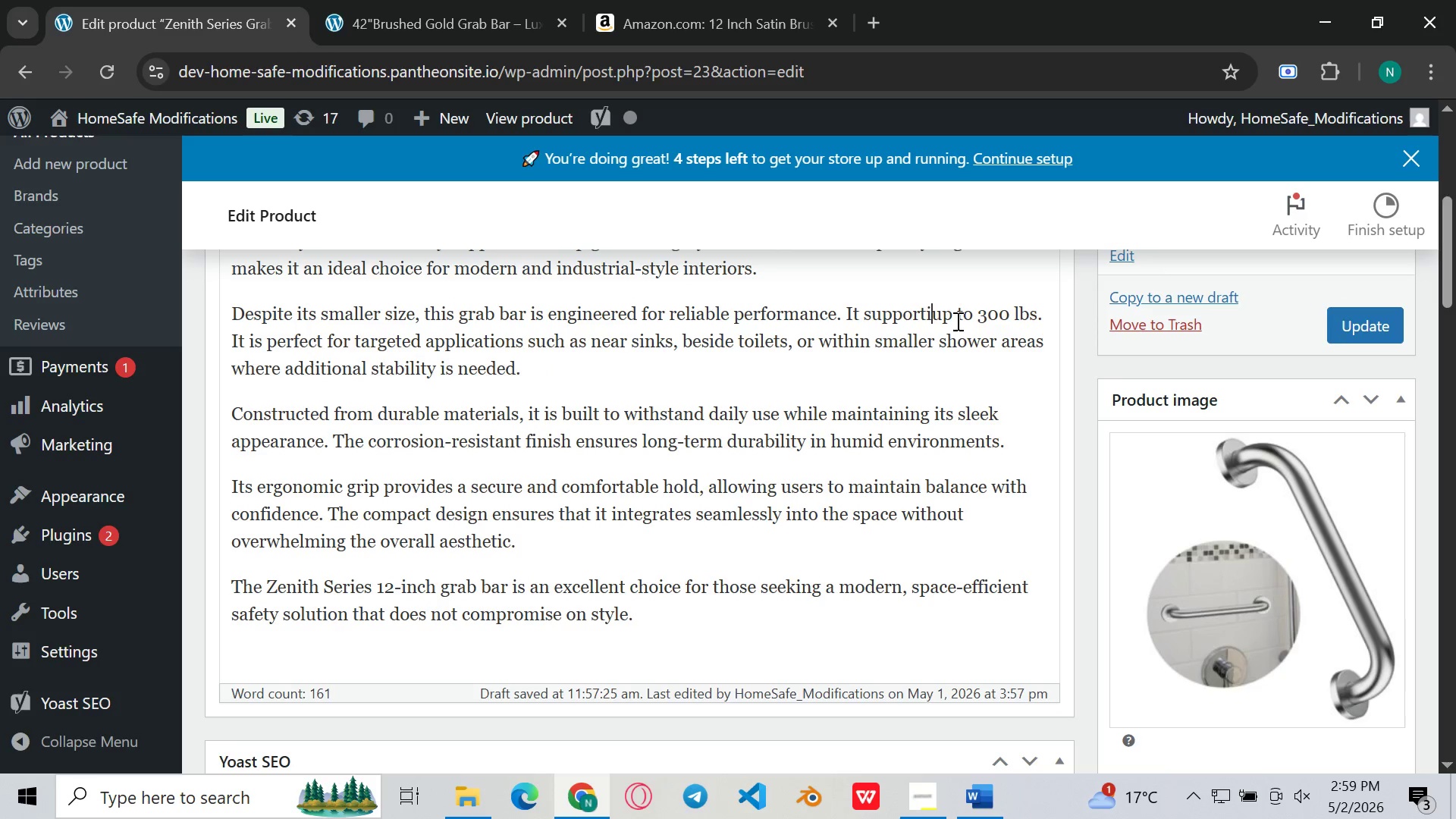 
key(Backspace)
 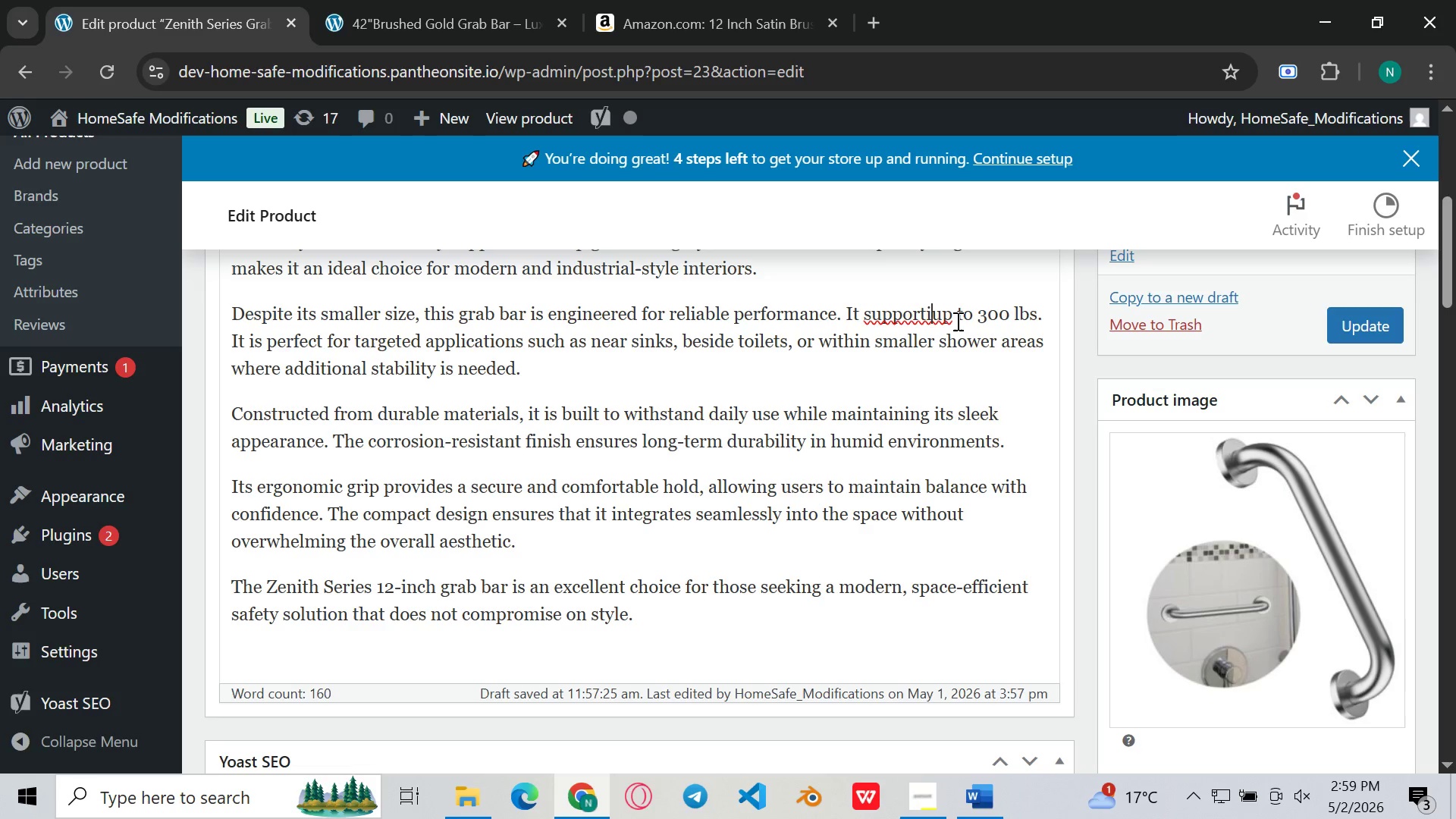 
key(Backspace)
 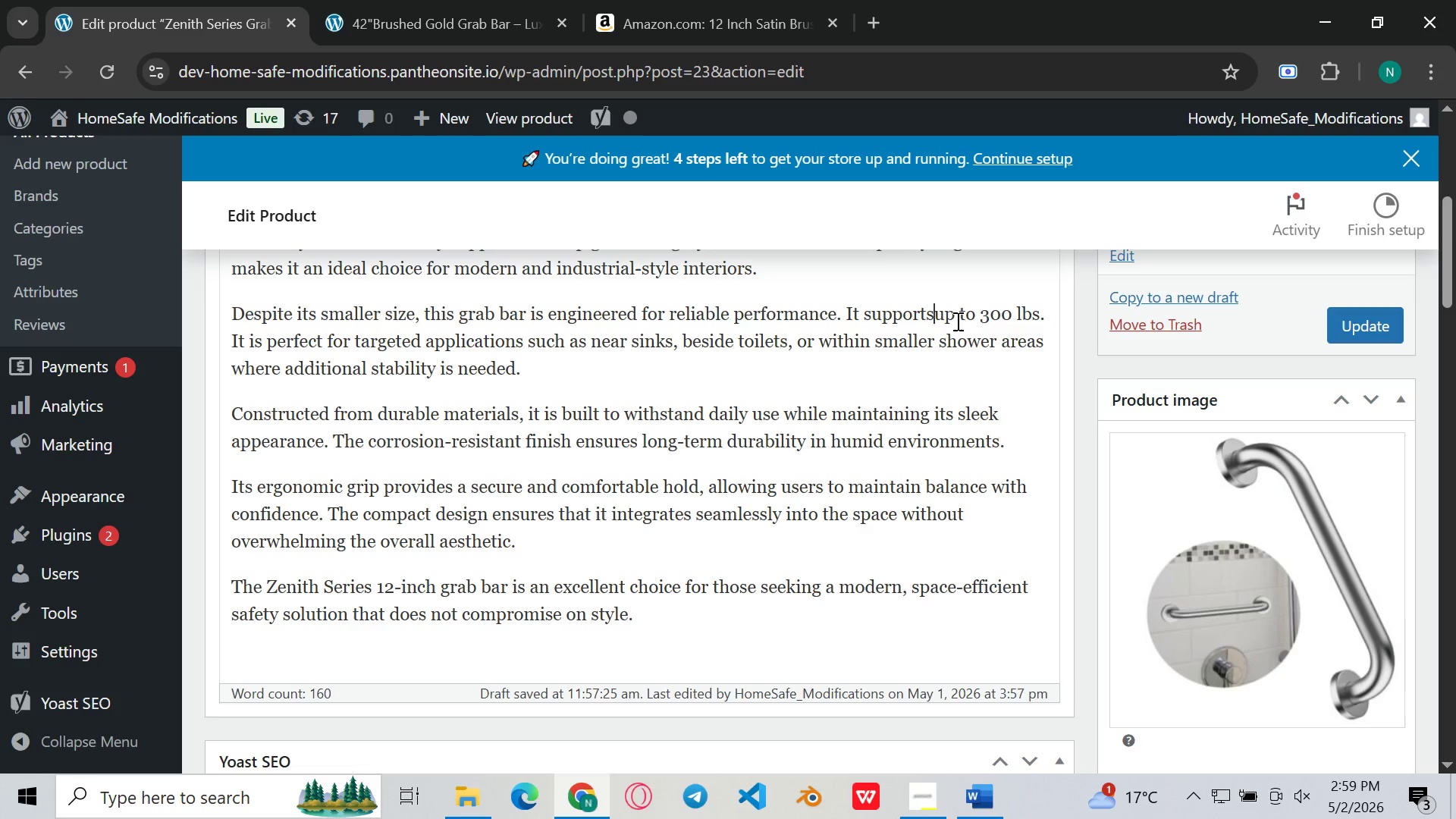 
key(S)
 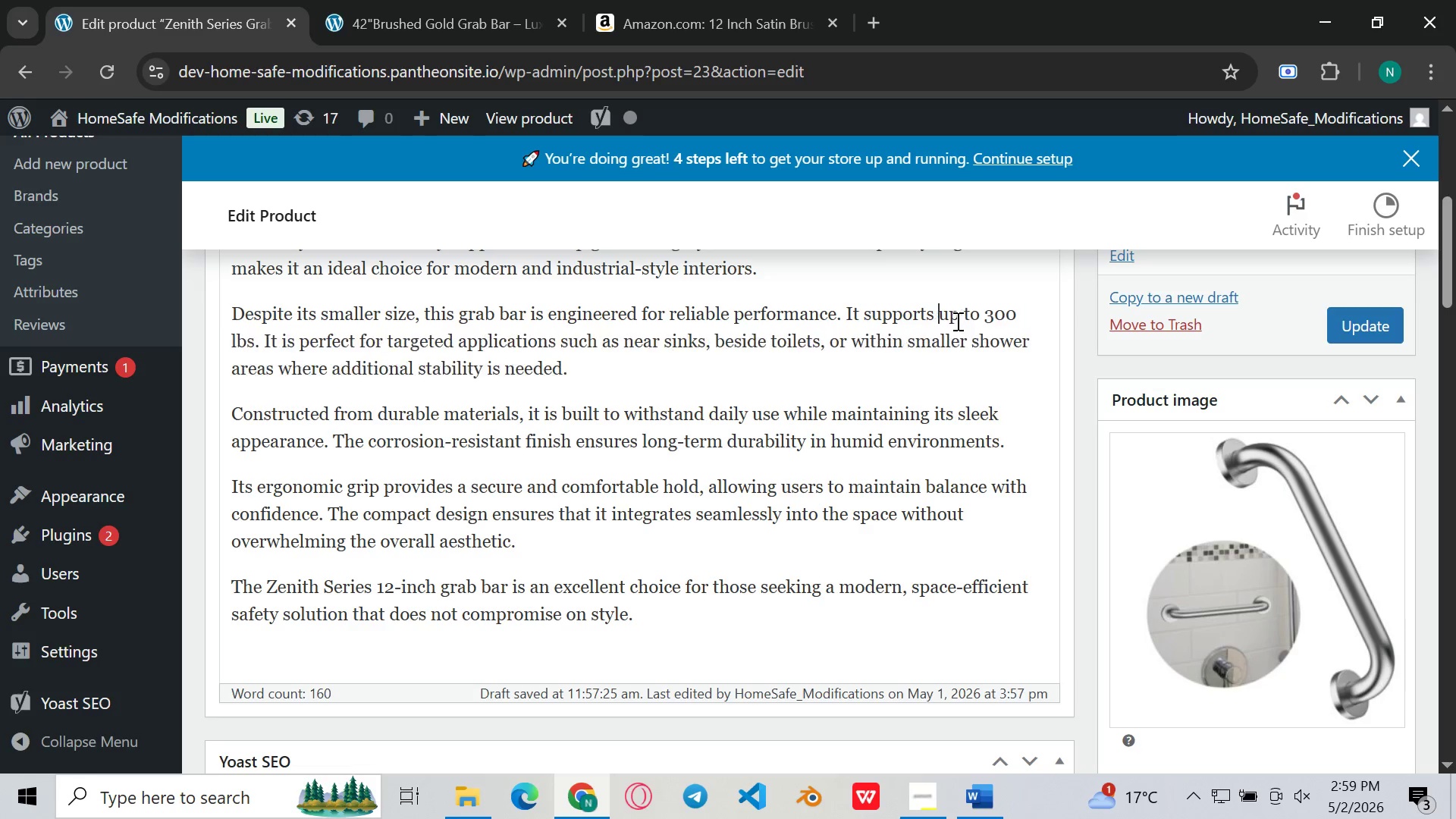 
key(Space)
 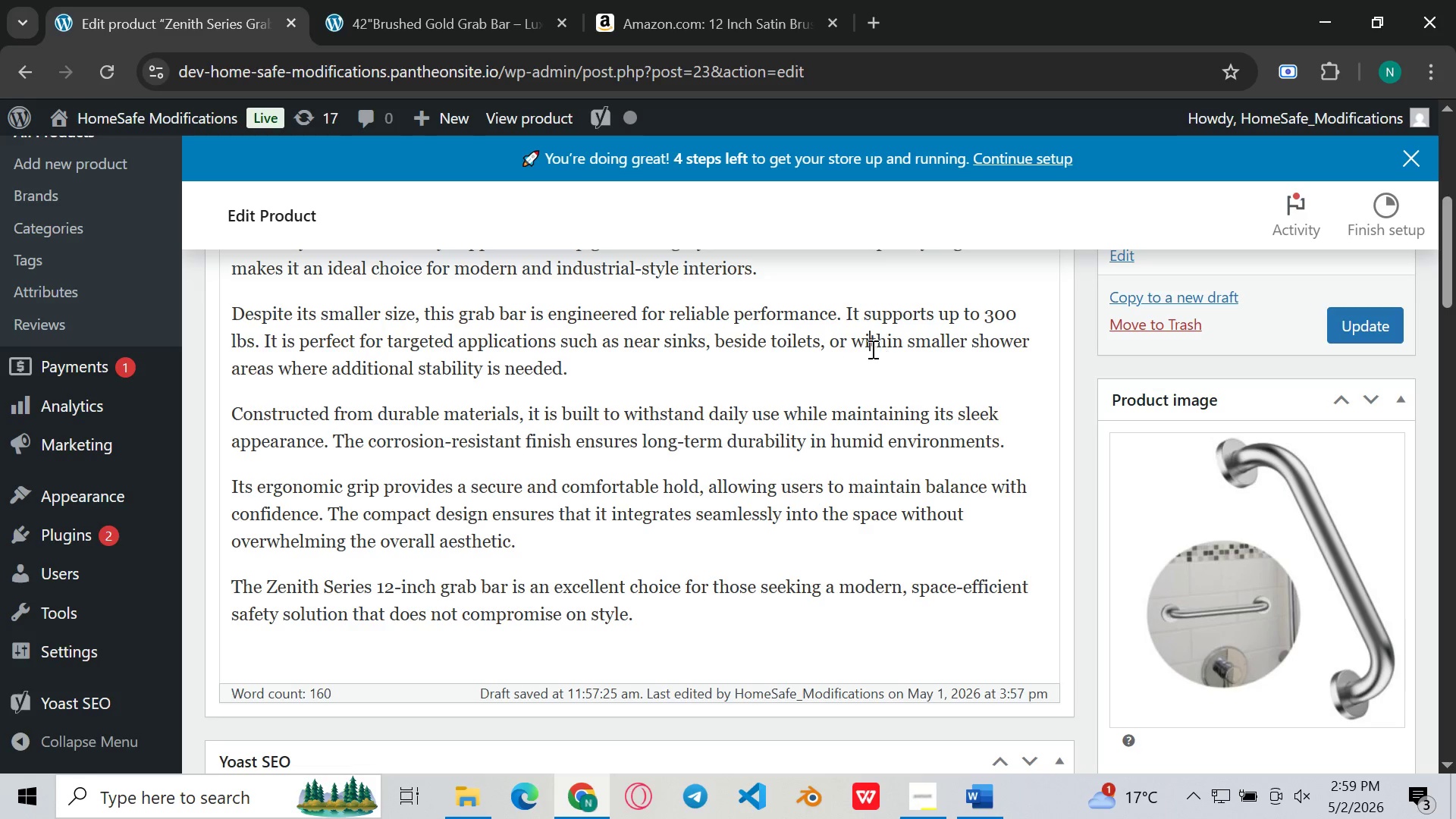 
left_click([871, 349])
 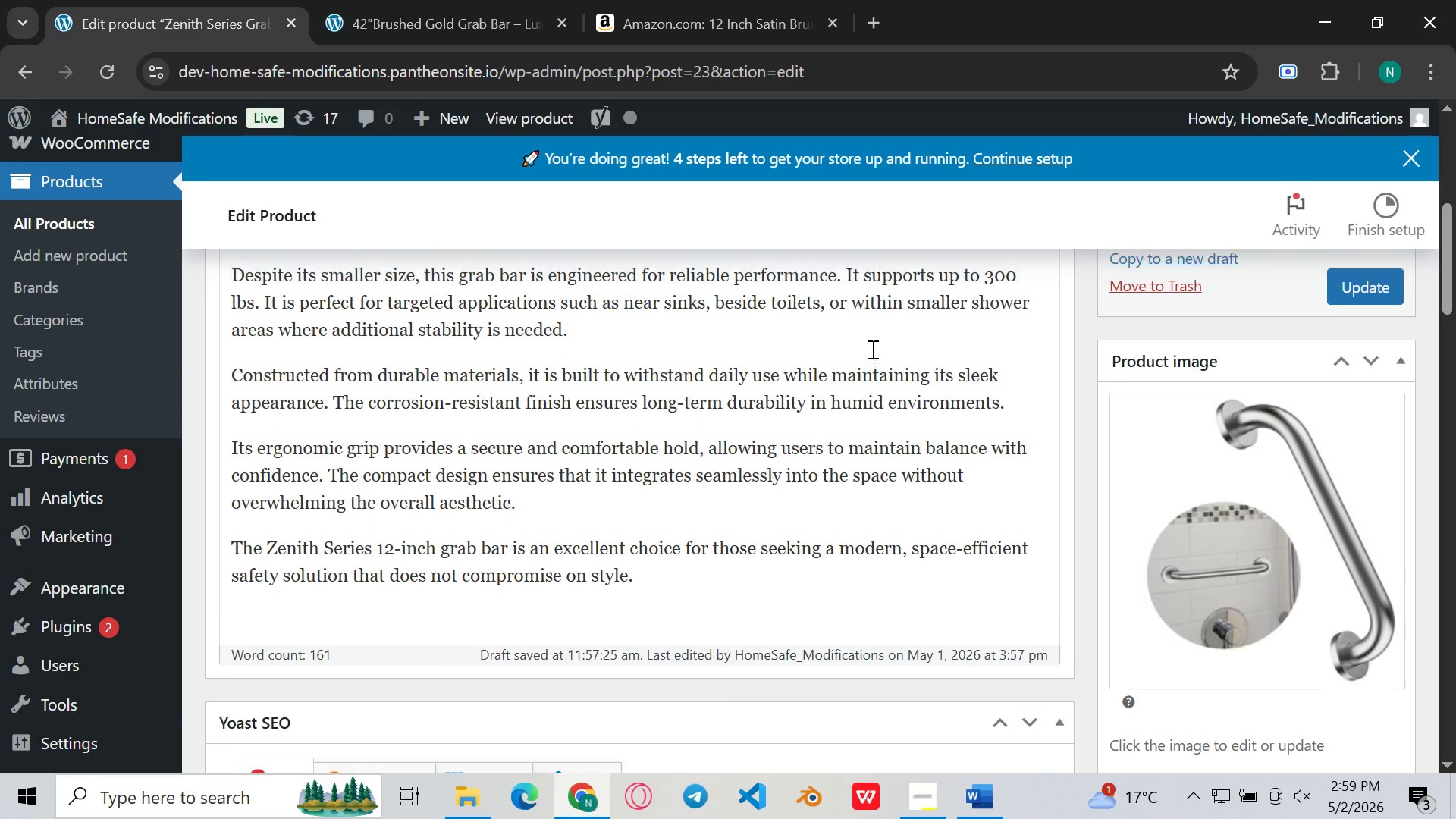 
left_click([801, 438])
 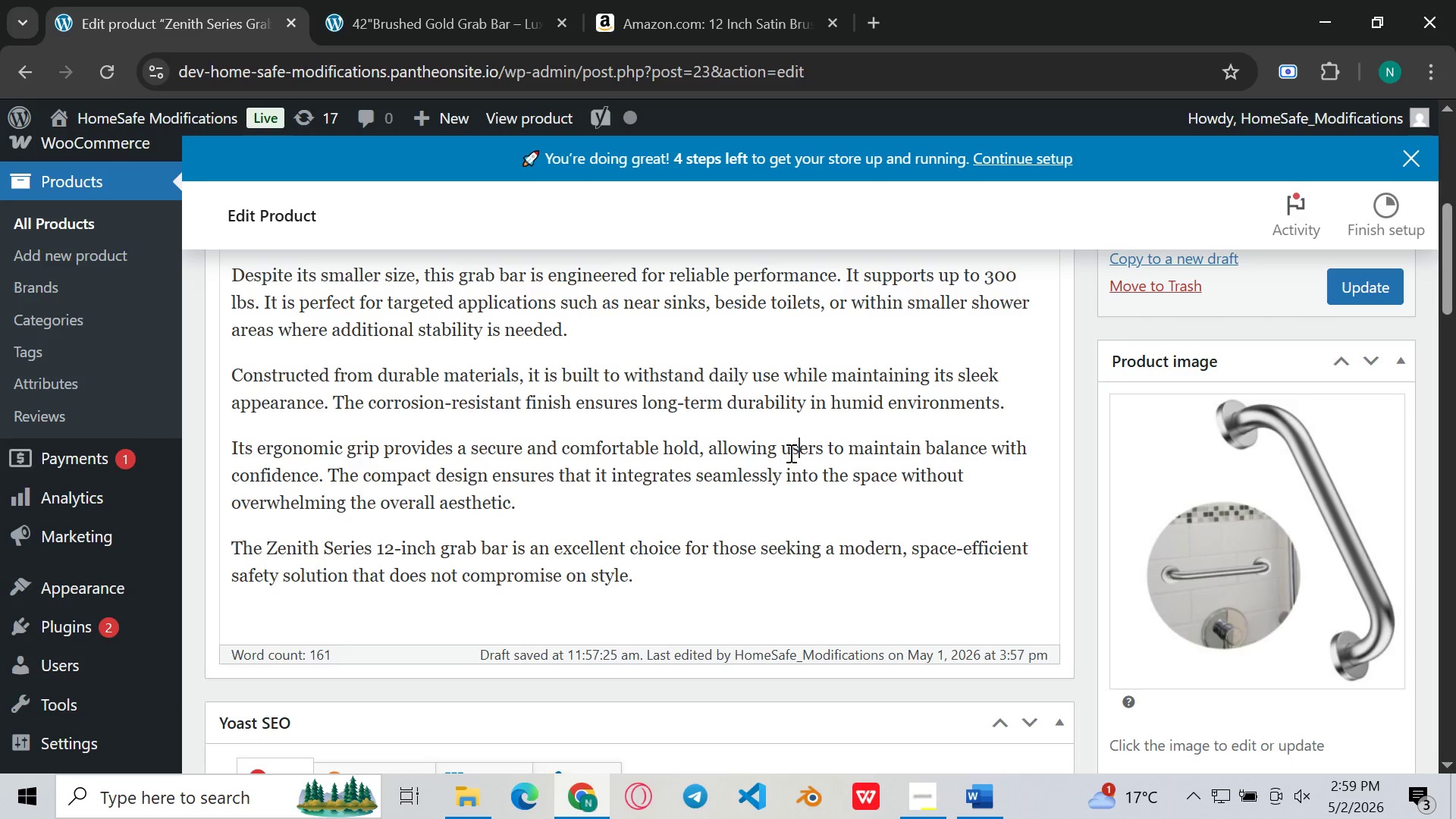 
left_click([780, 467])
 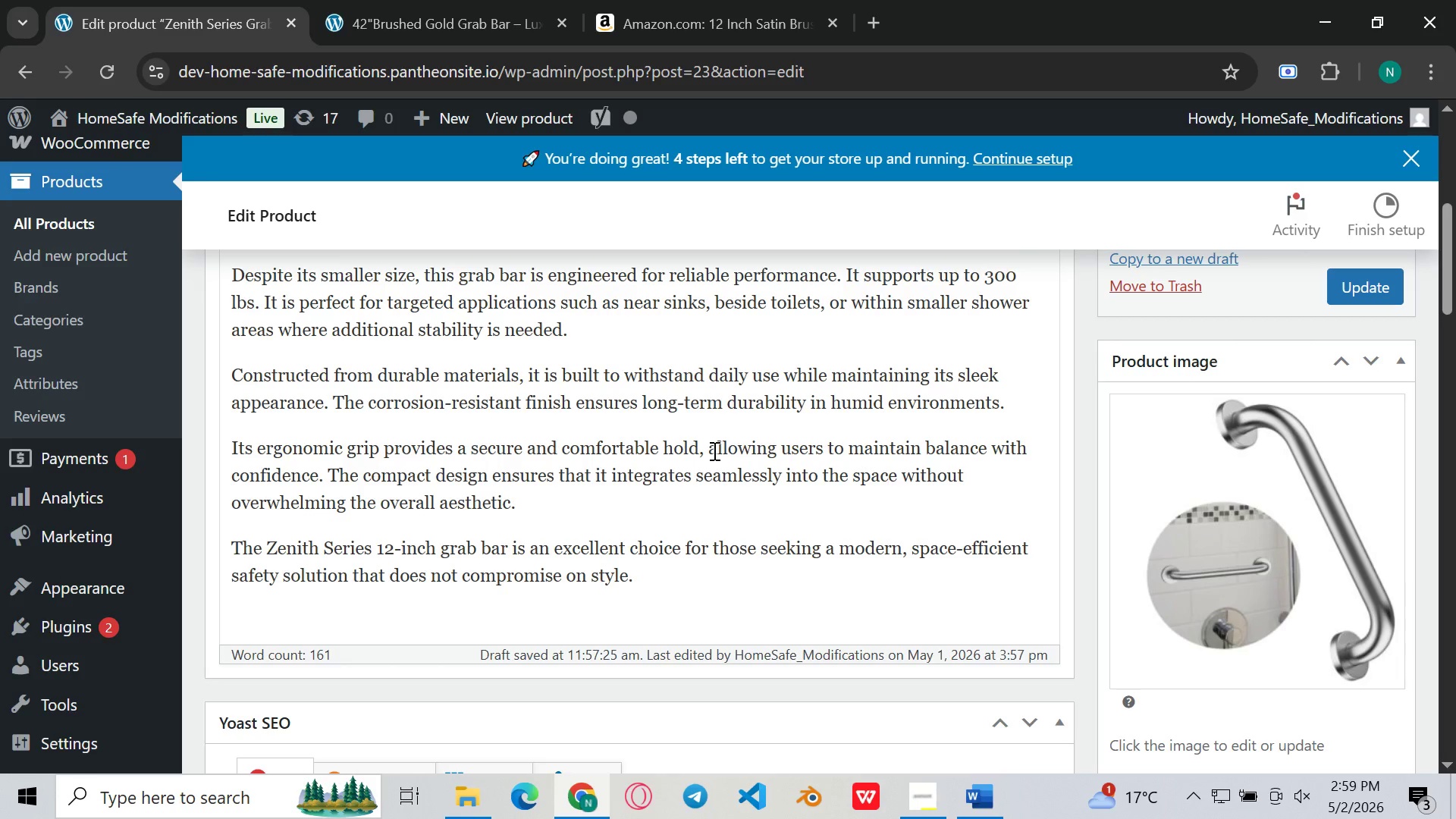 
left_click([707, 452])
 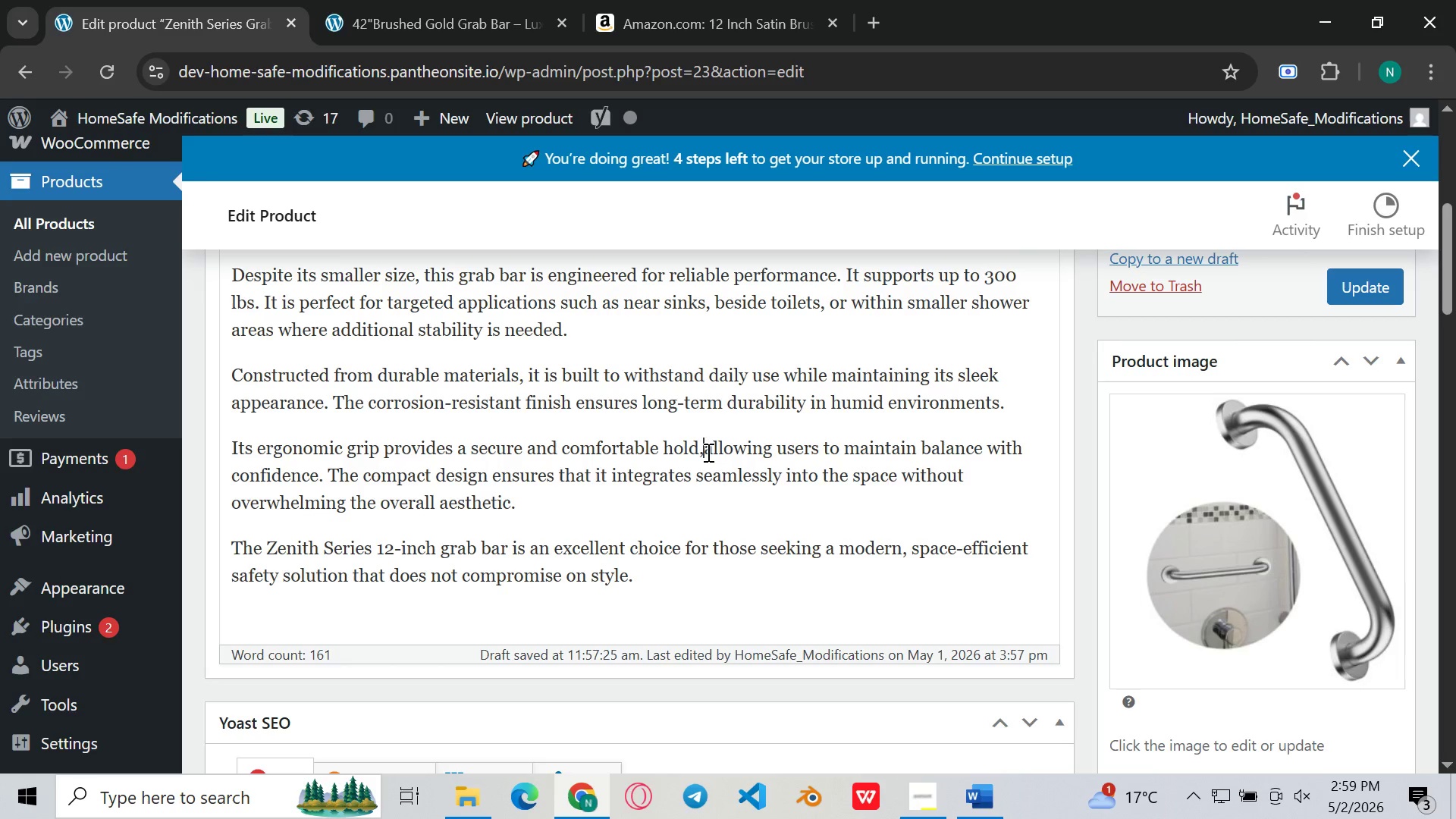 
key(Backspace)
key(Backspace)
type(. That )
 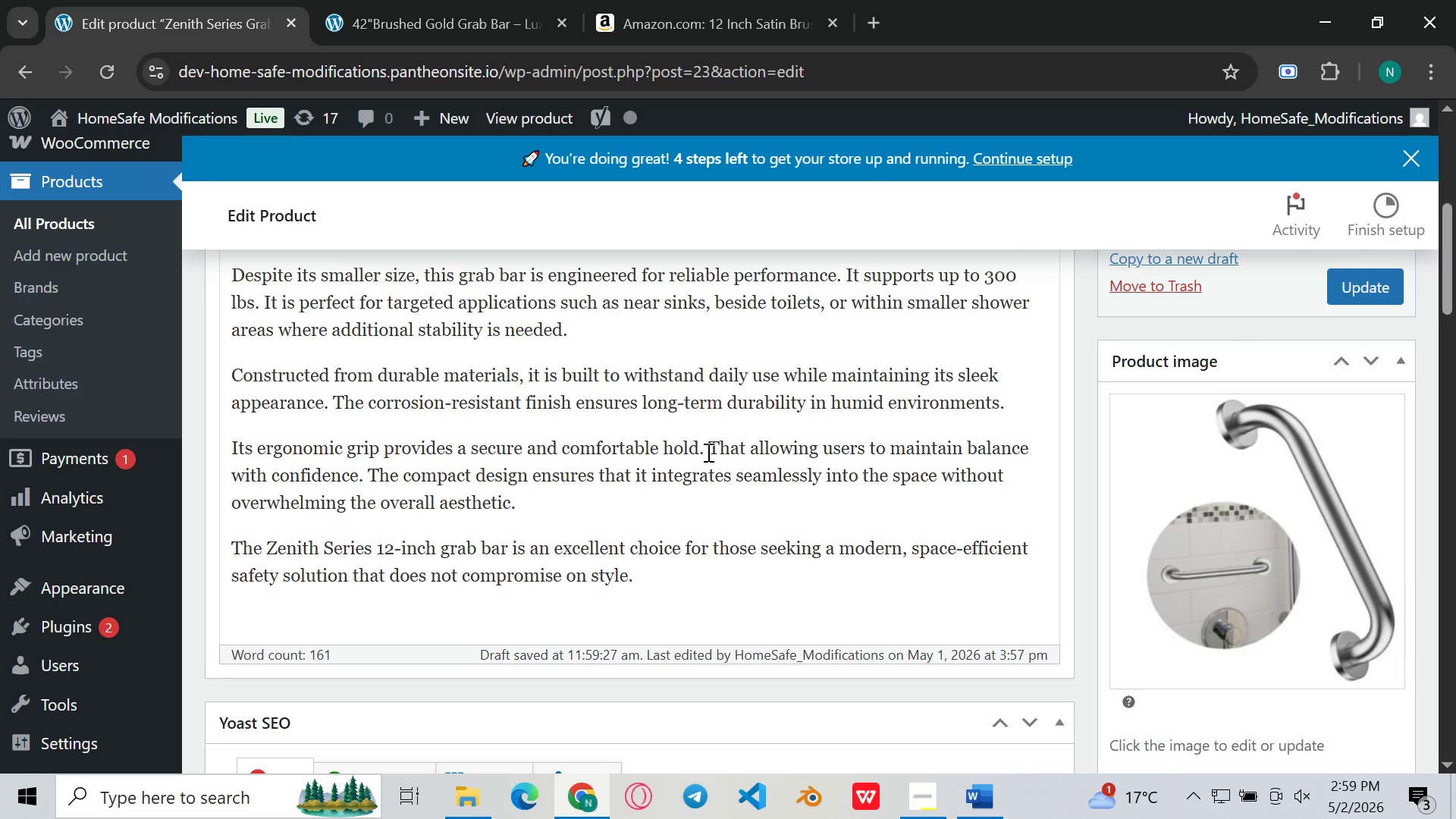 
left_click([827, 451])
 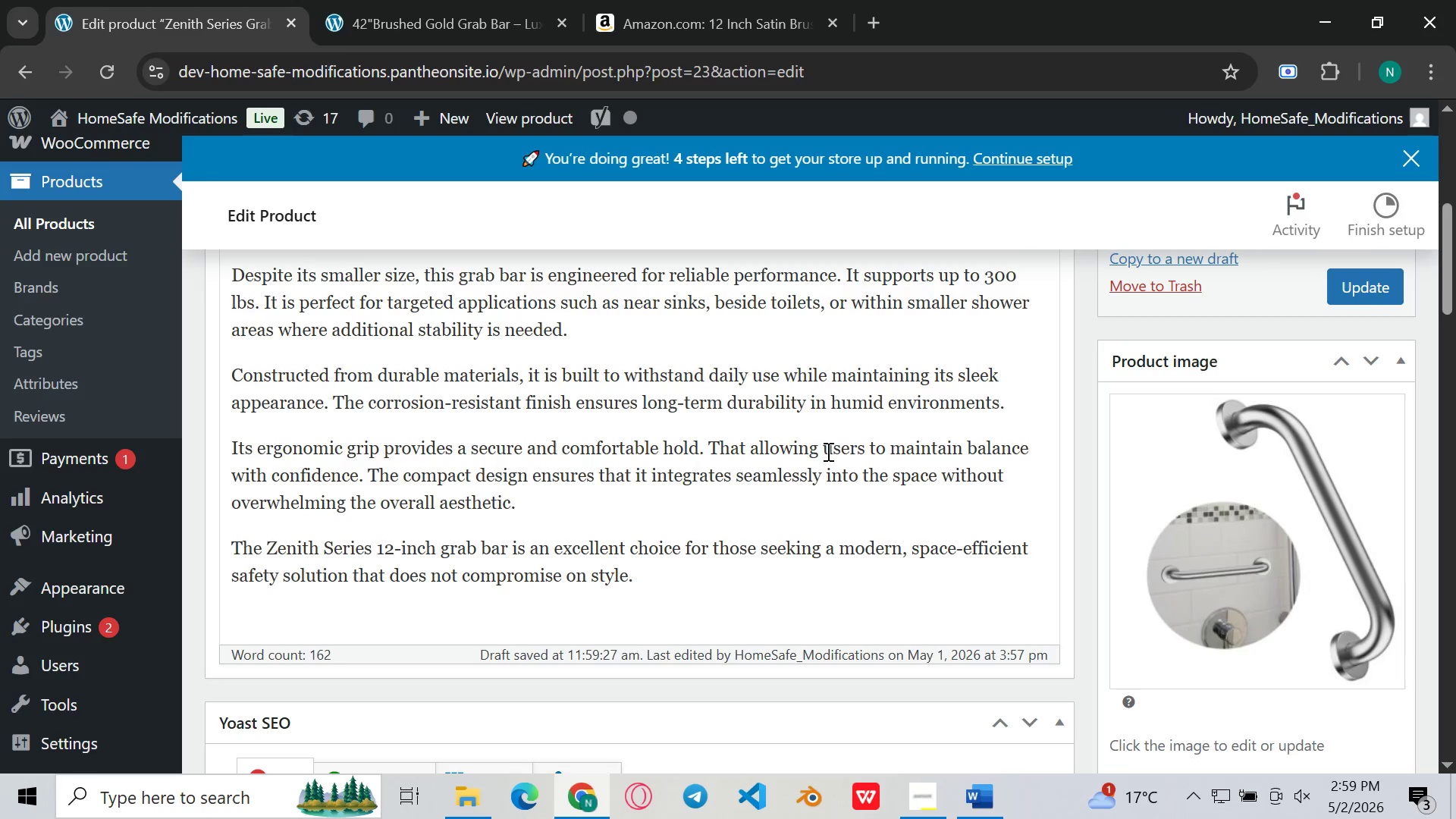 
key(ArrowLeft)
 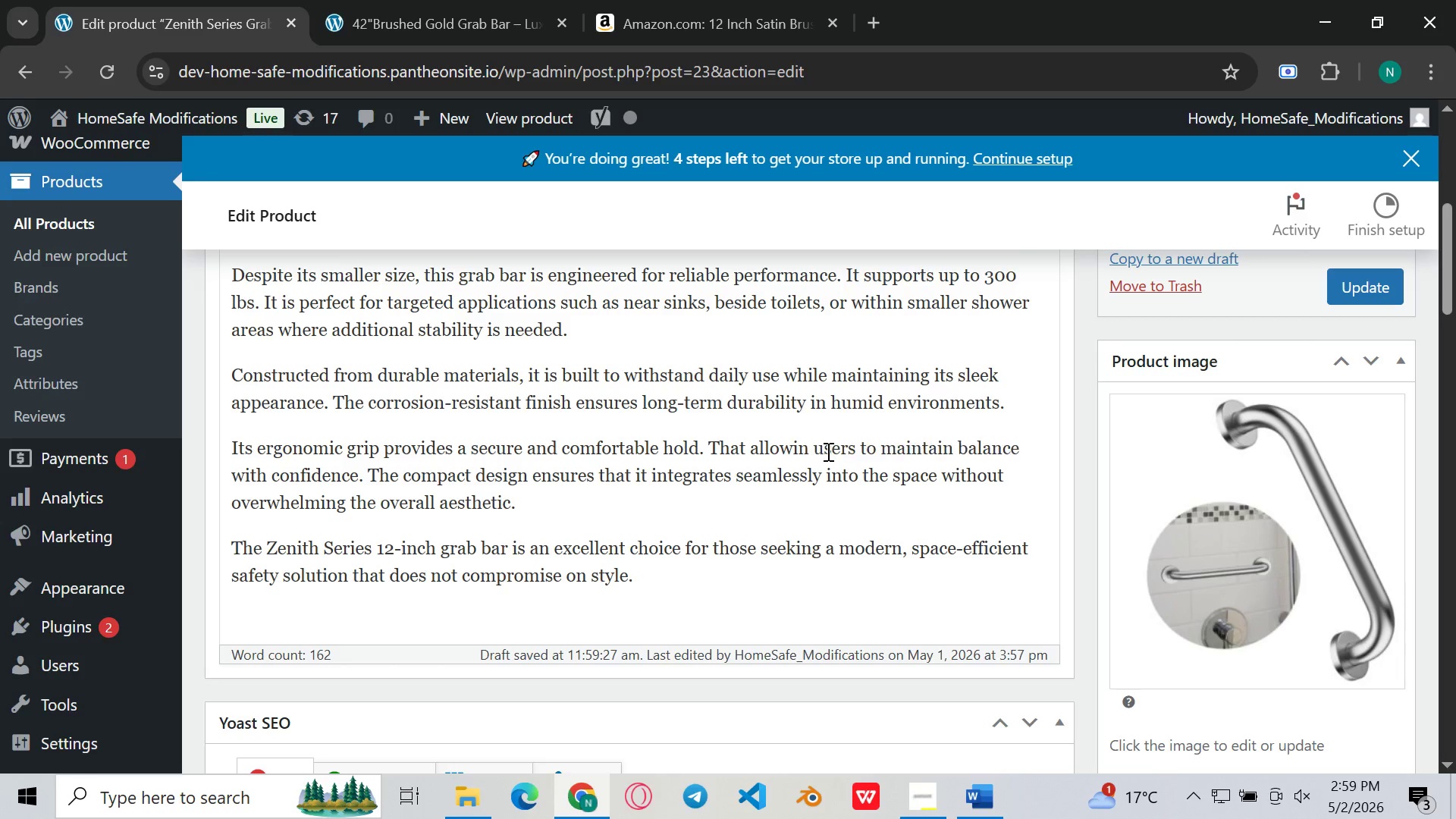 
key(Backspace)
 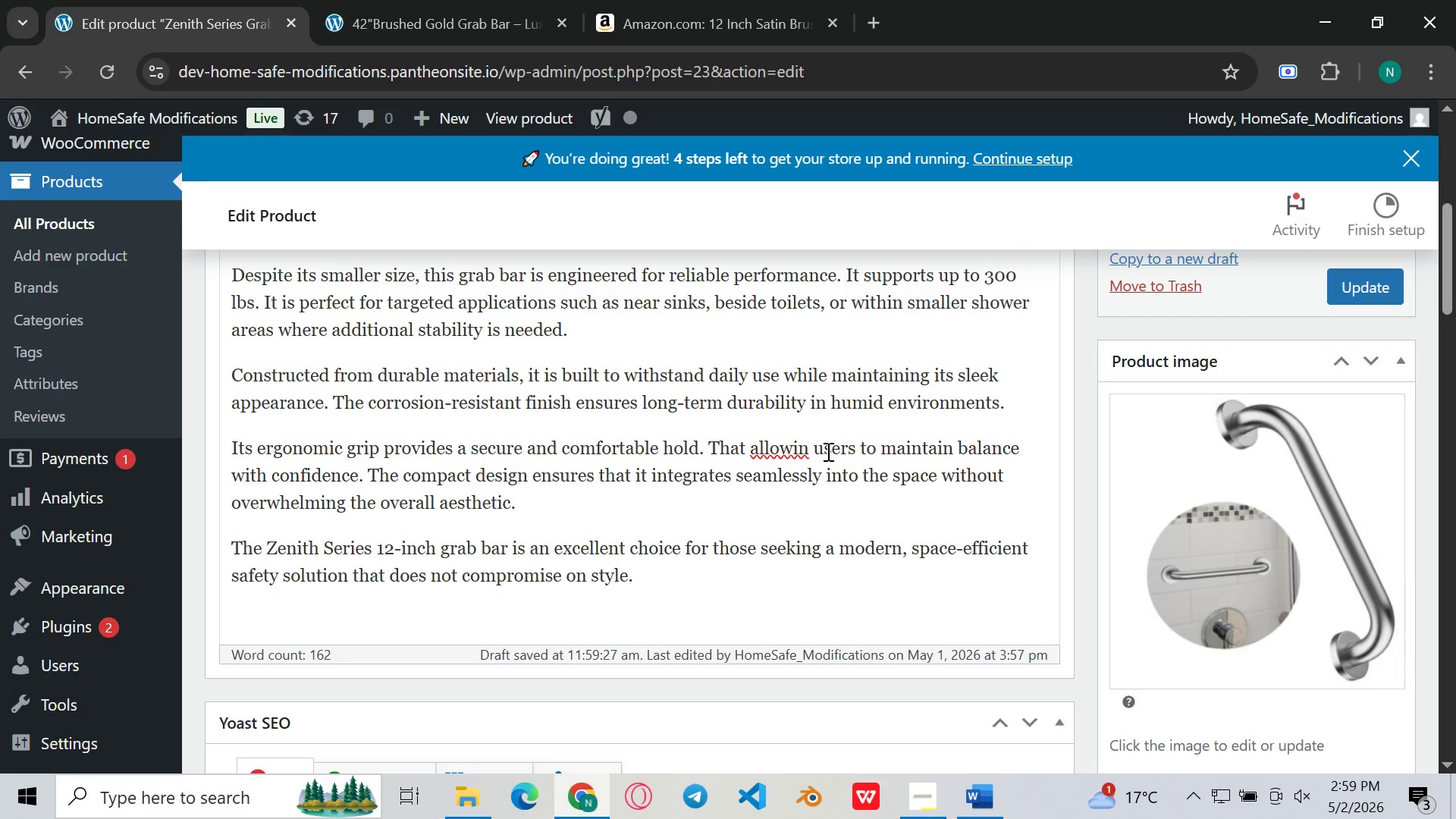 
key(Backspace)
 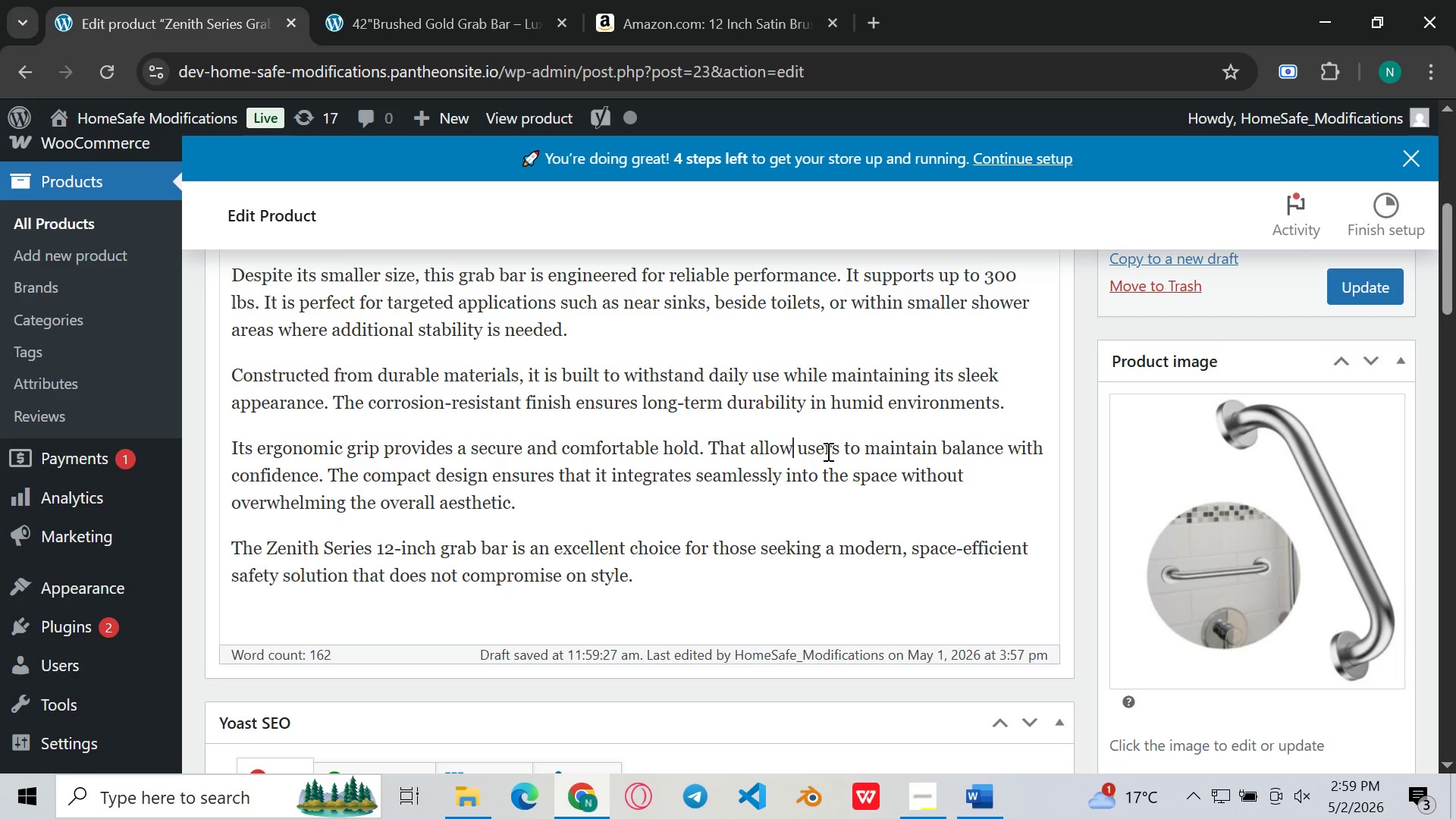 
key(Backspace)
 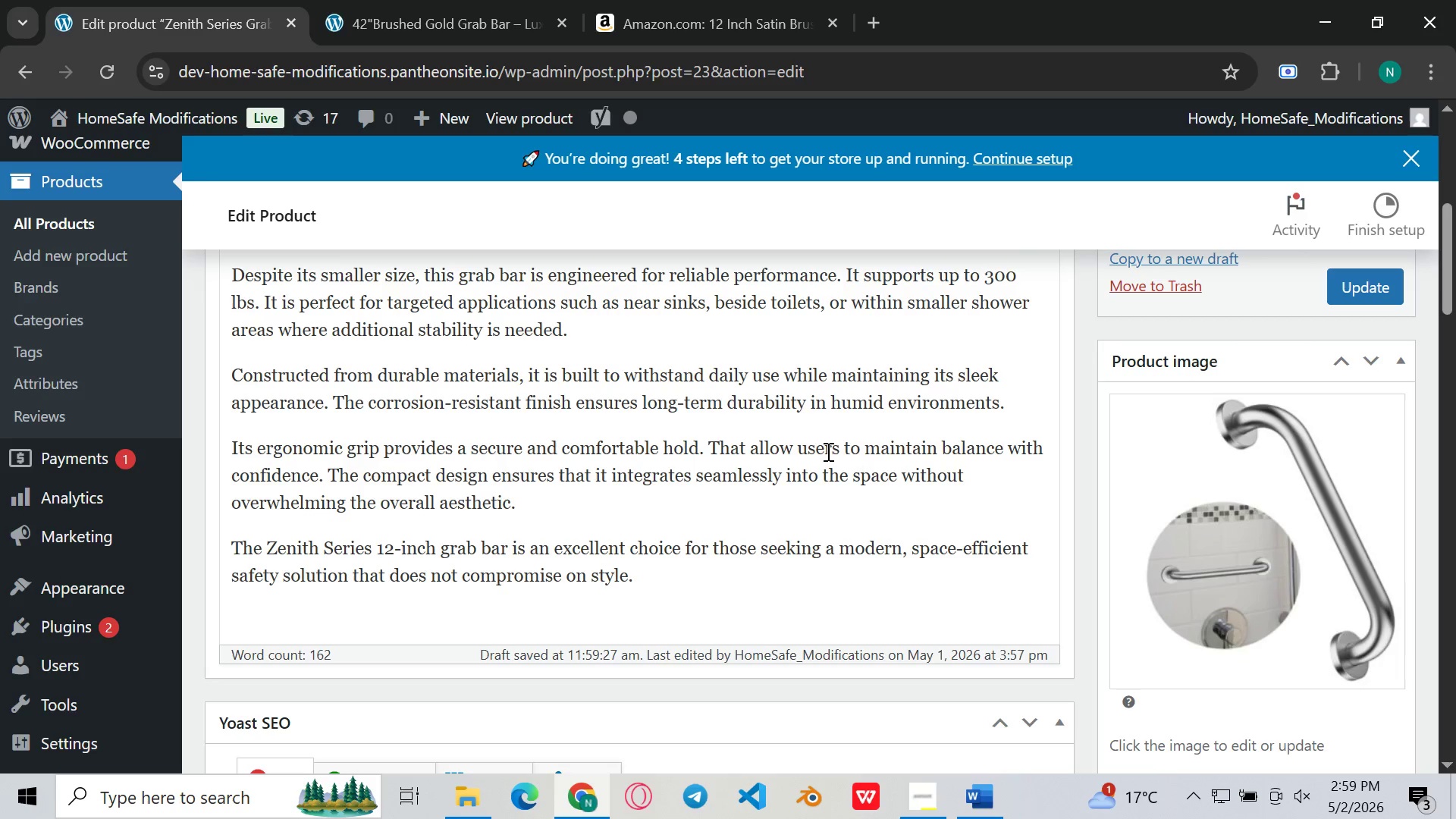 
key(S)
 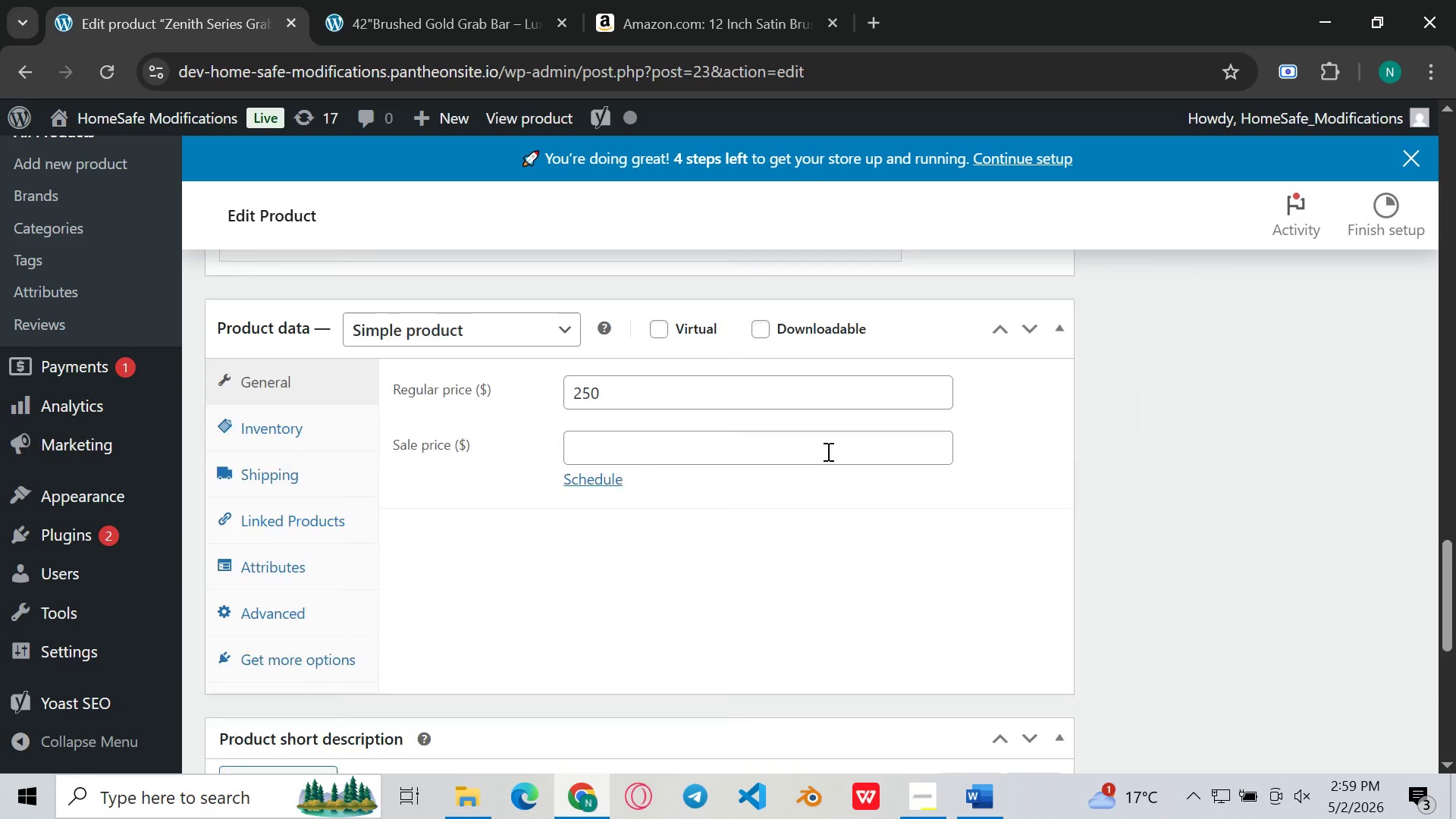 
left_click([992, 818])
 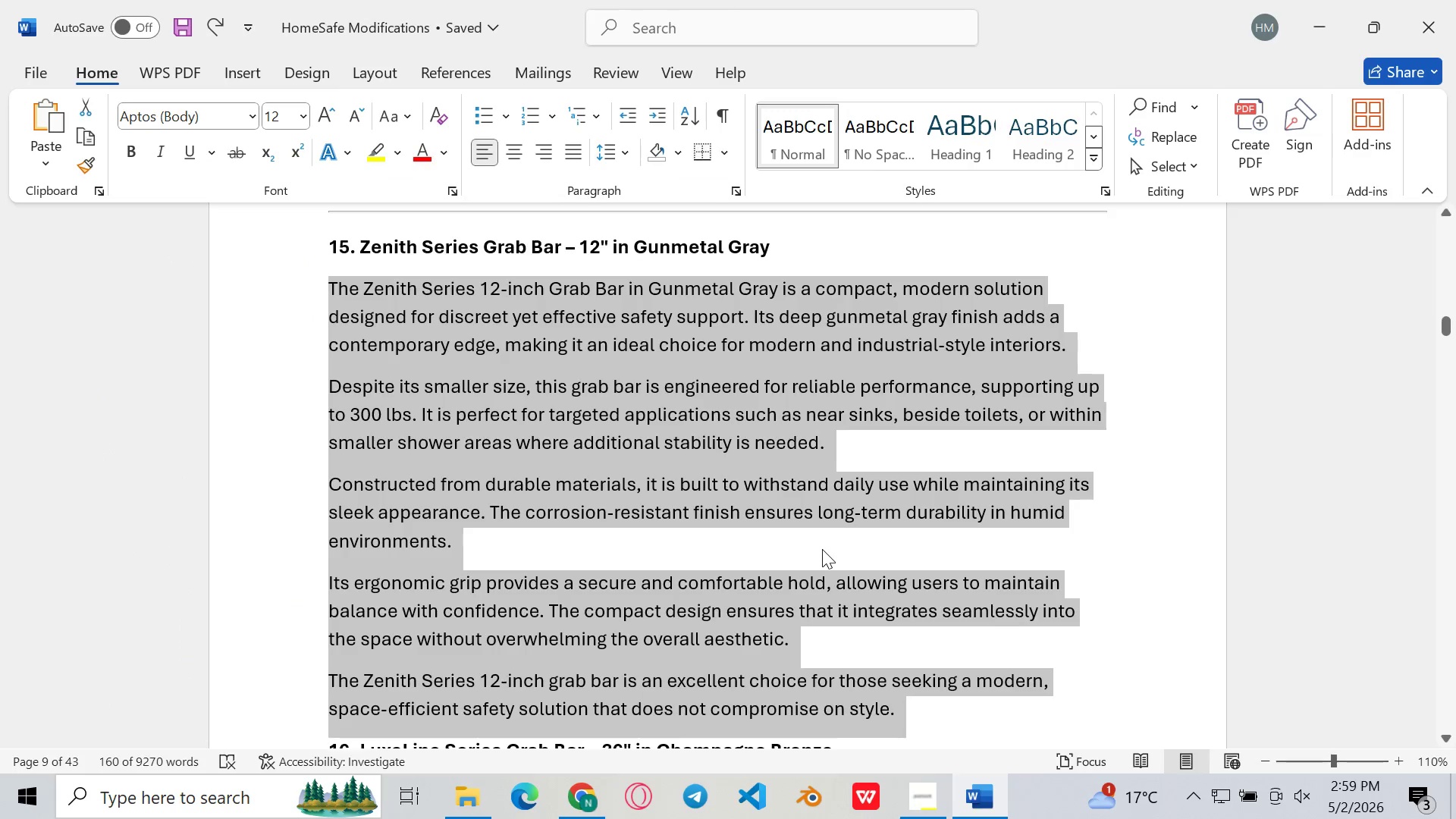 
scroll: coordinate [822, 549], scroll_direction: down, amount: 121.0
 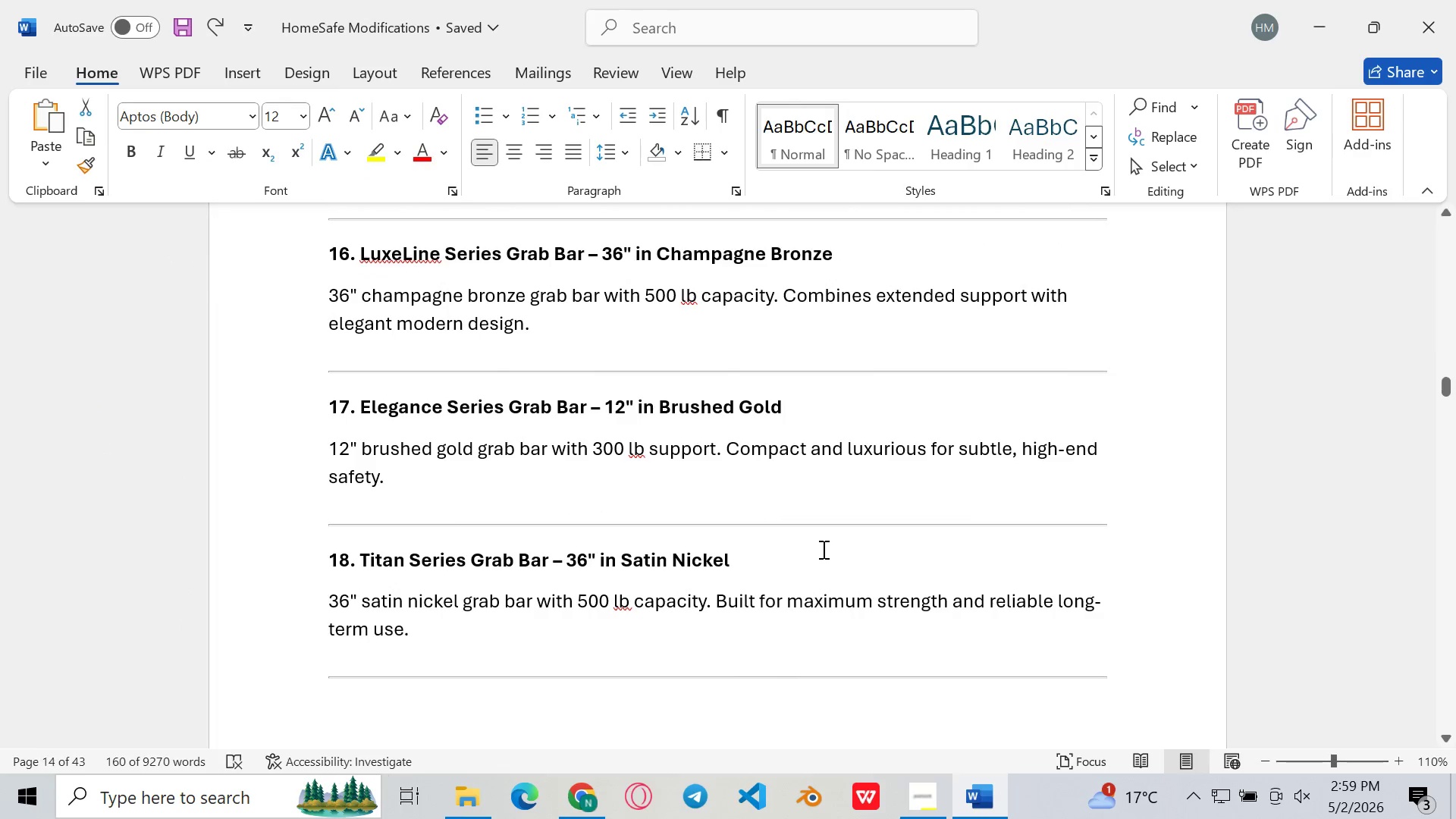 
scroll: coordinate [822, 549], scroll_direction: up, amount: 2.0
 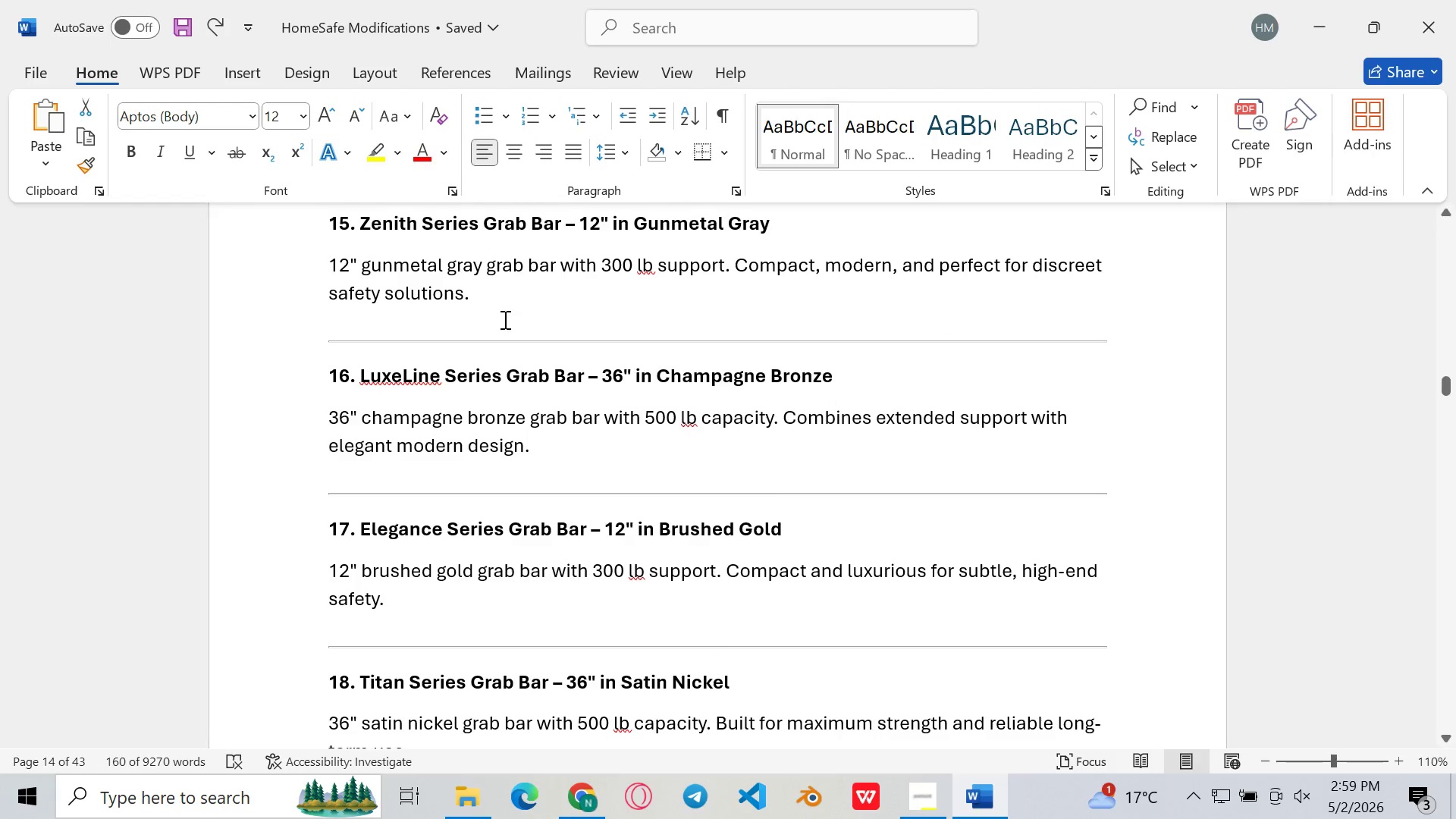 
left_click_drag(start_coordinate=[496, 315], to_coordinate=[305, 261])
 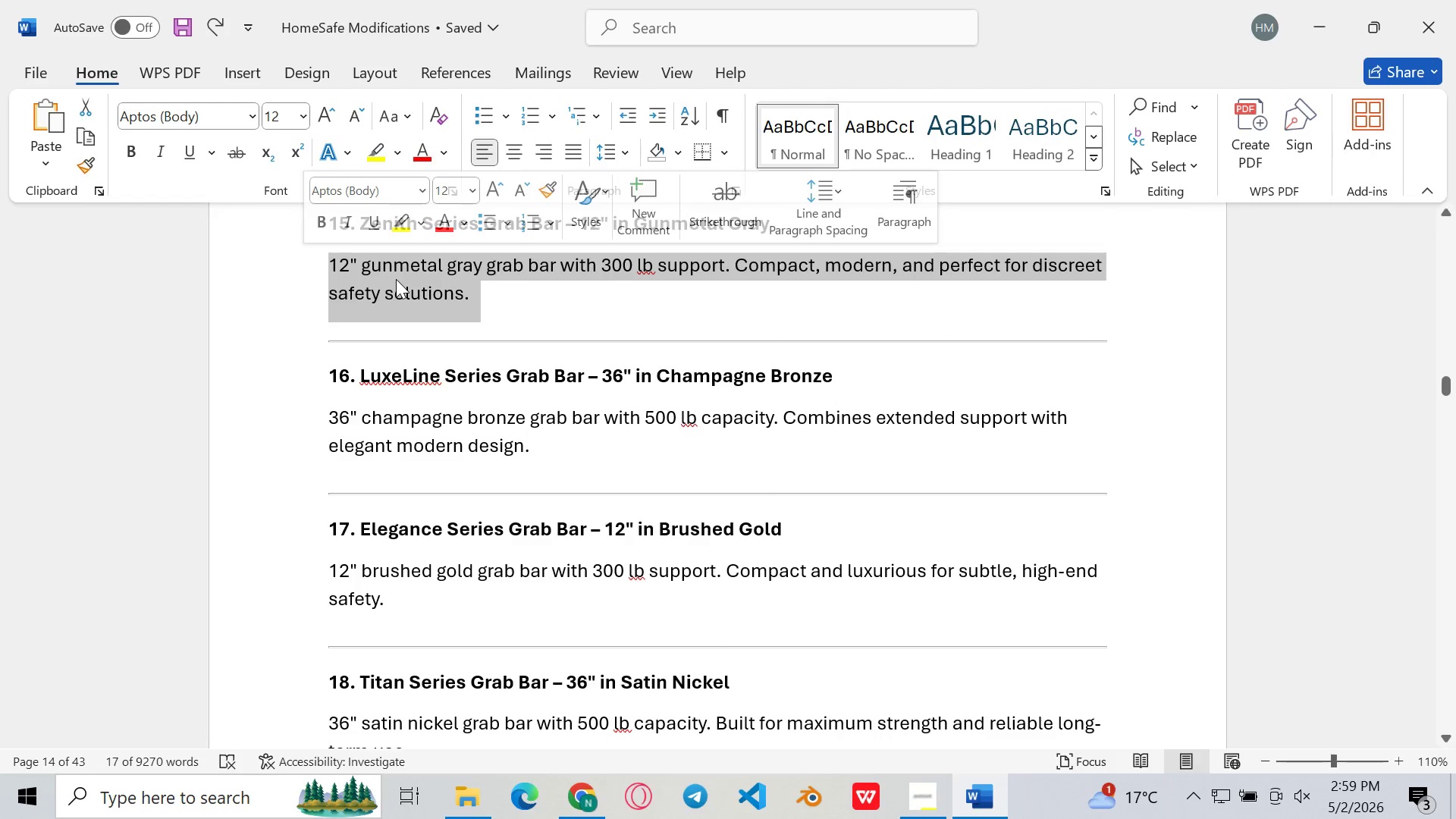 
key(Control+C)
 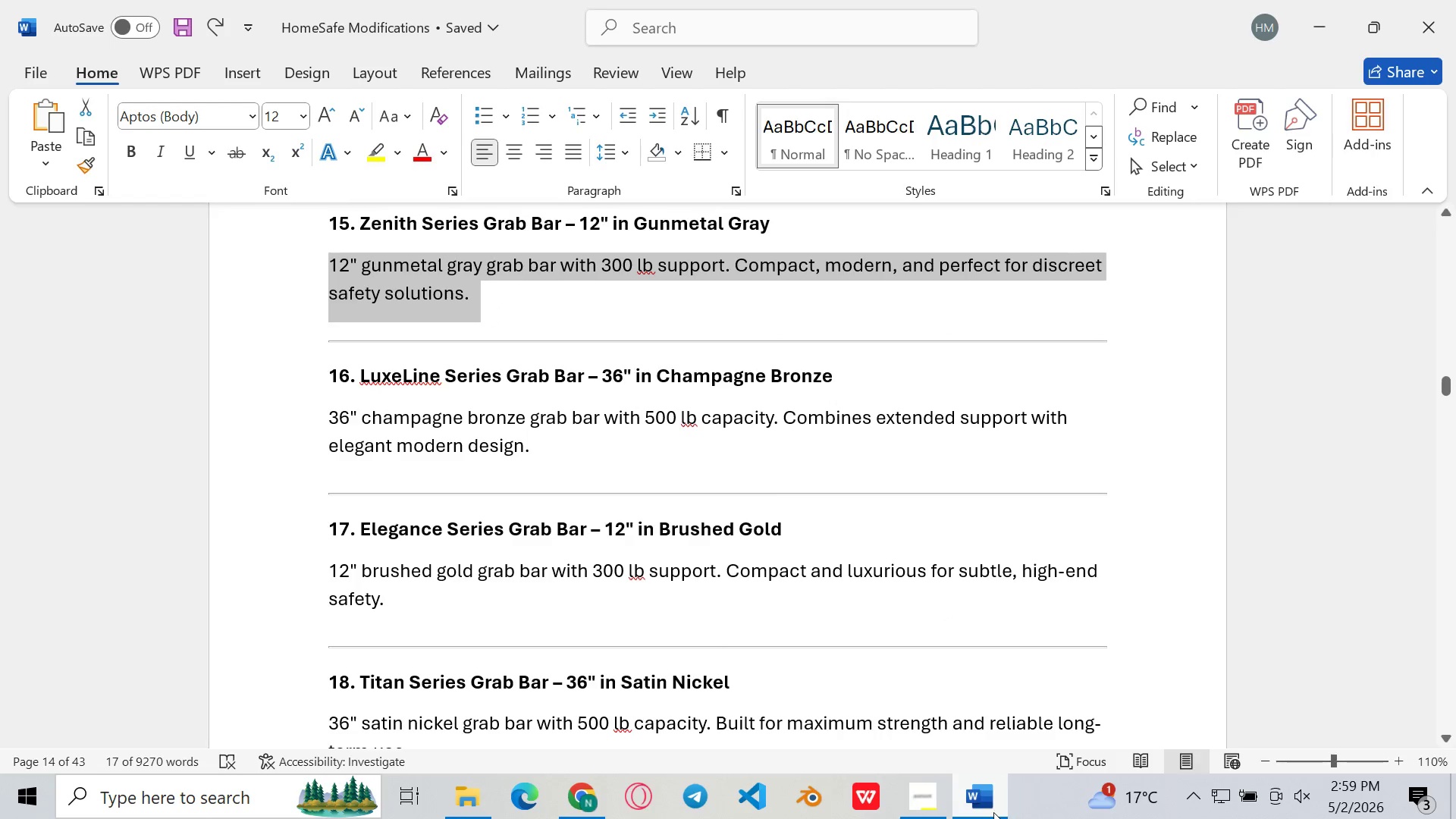 
left_click([993, 812])
 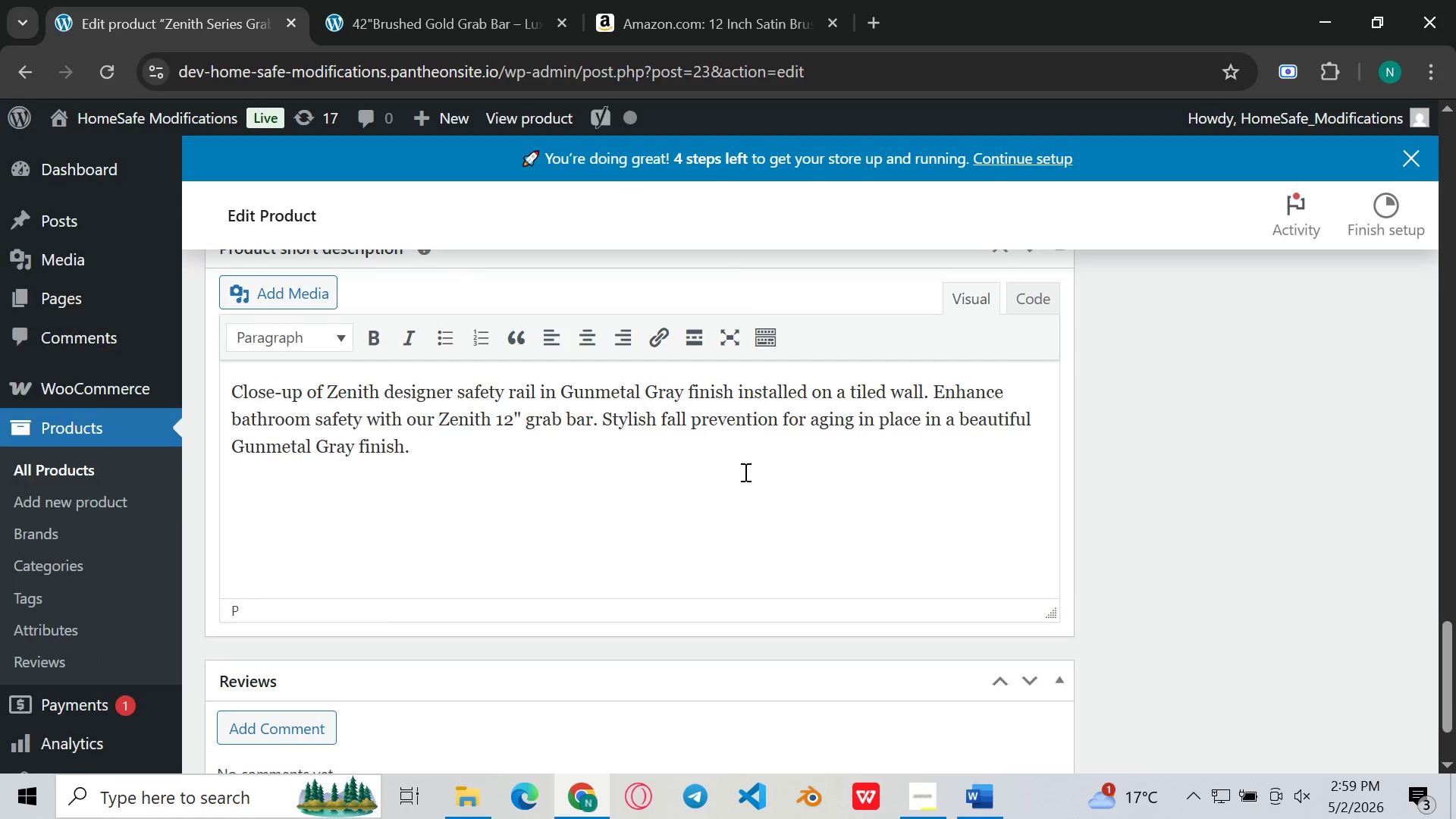 
left_click([722, 472])
 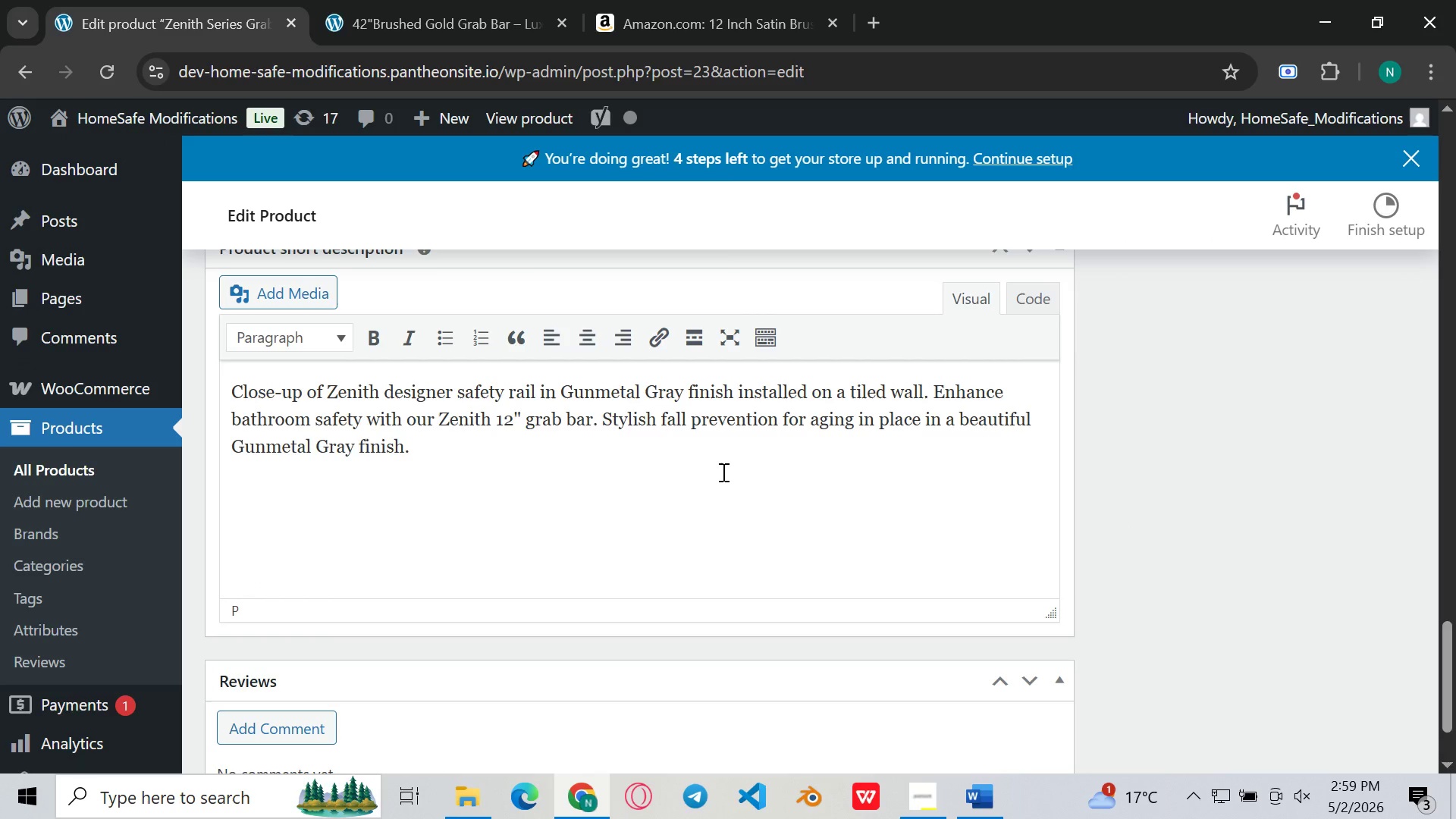 
key(Space)
 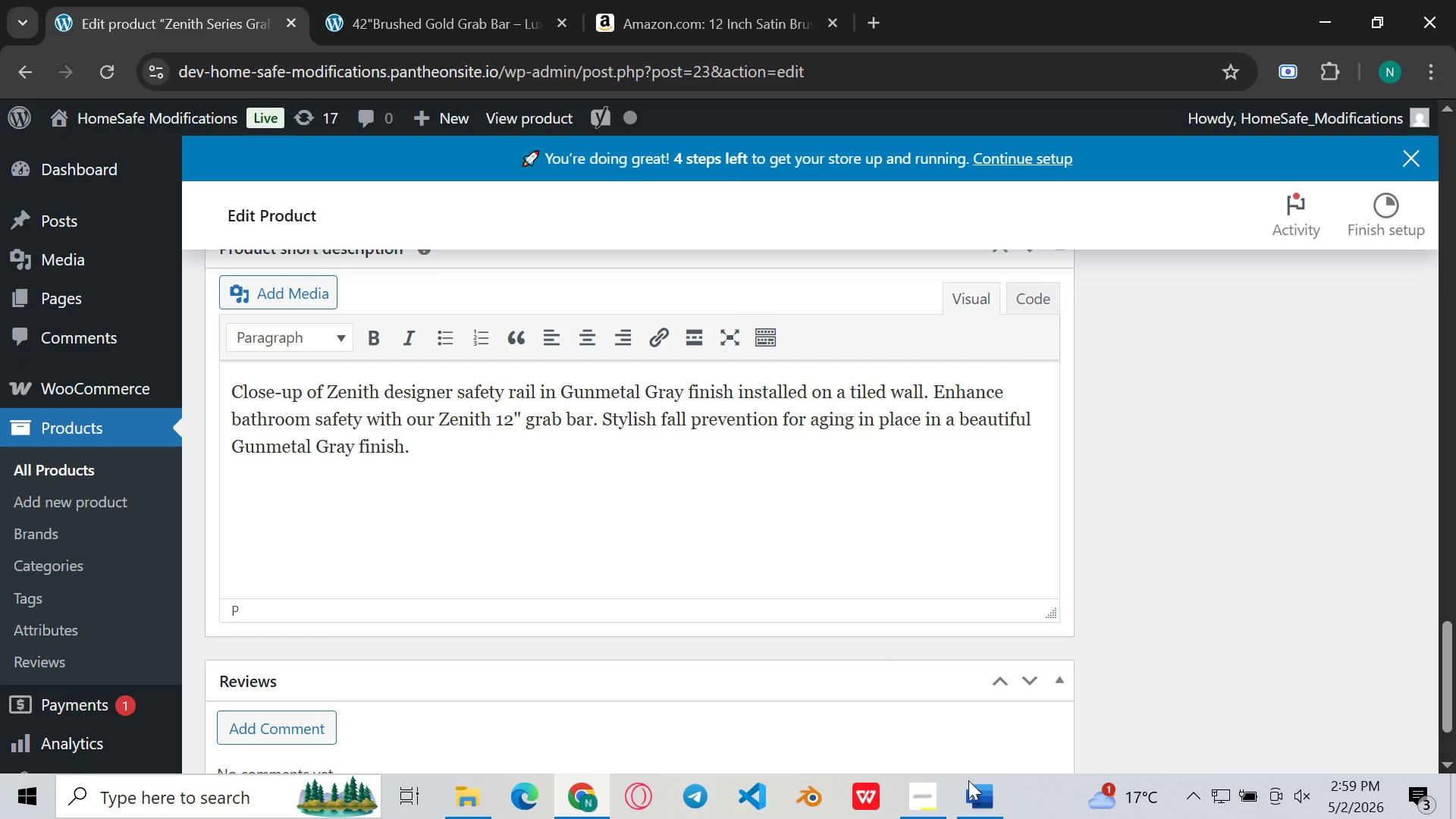 
left_click([968, 781])
 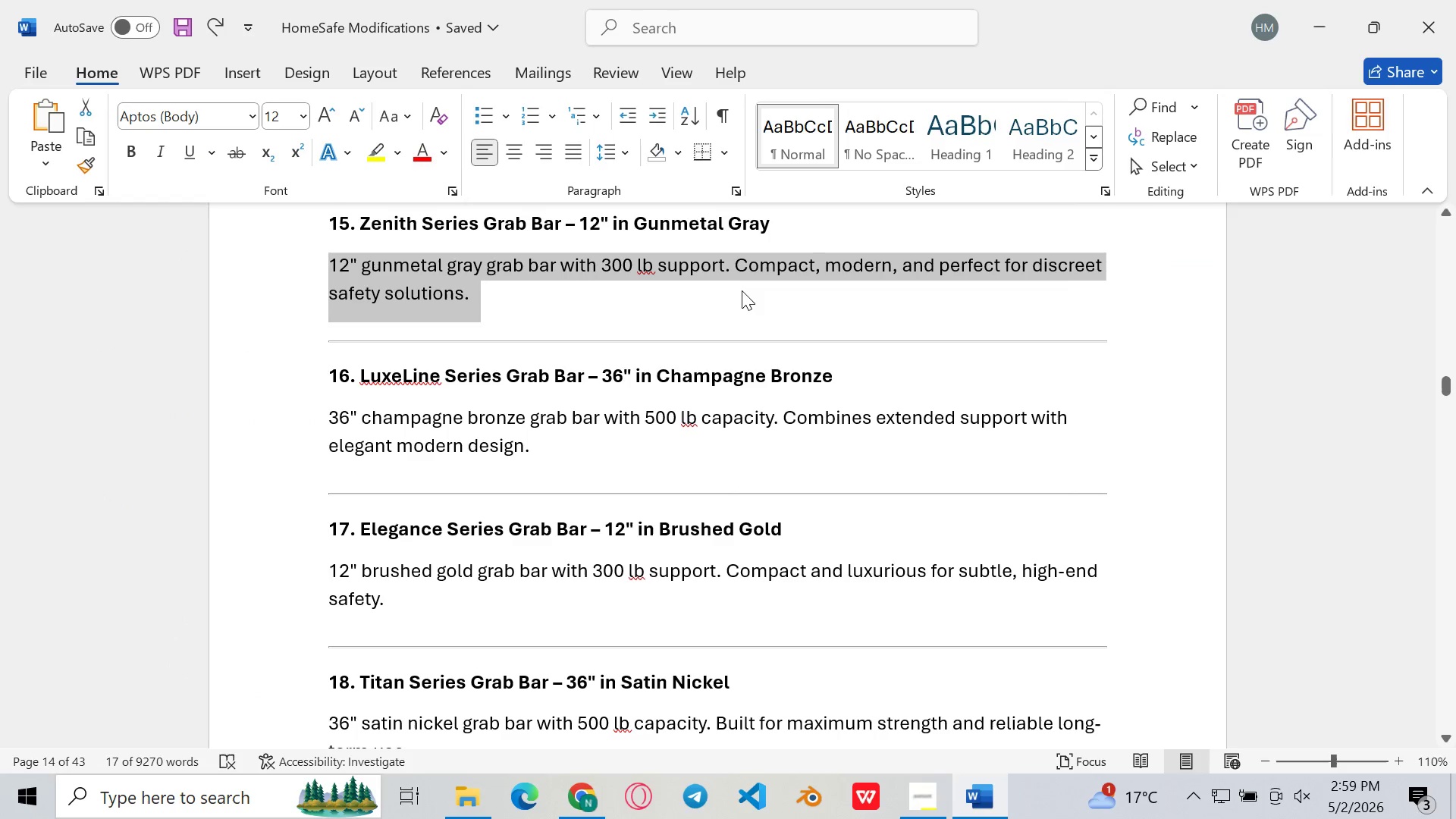 
left_click([739, 282])
 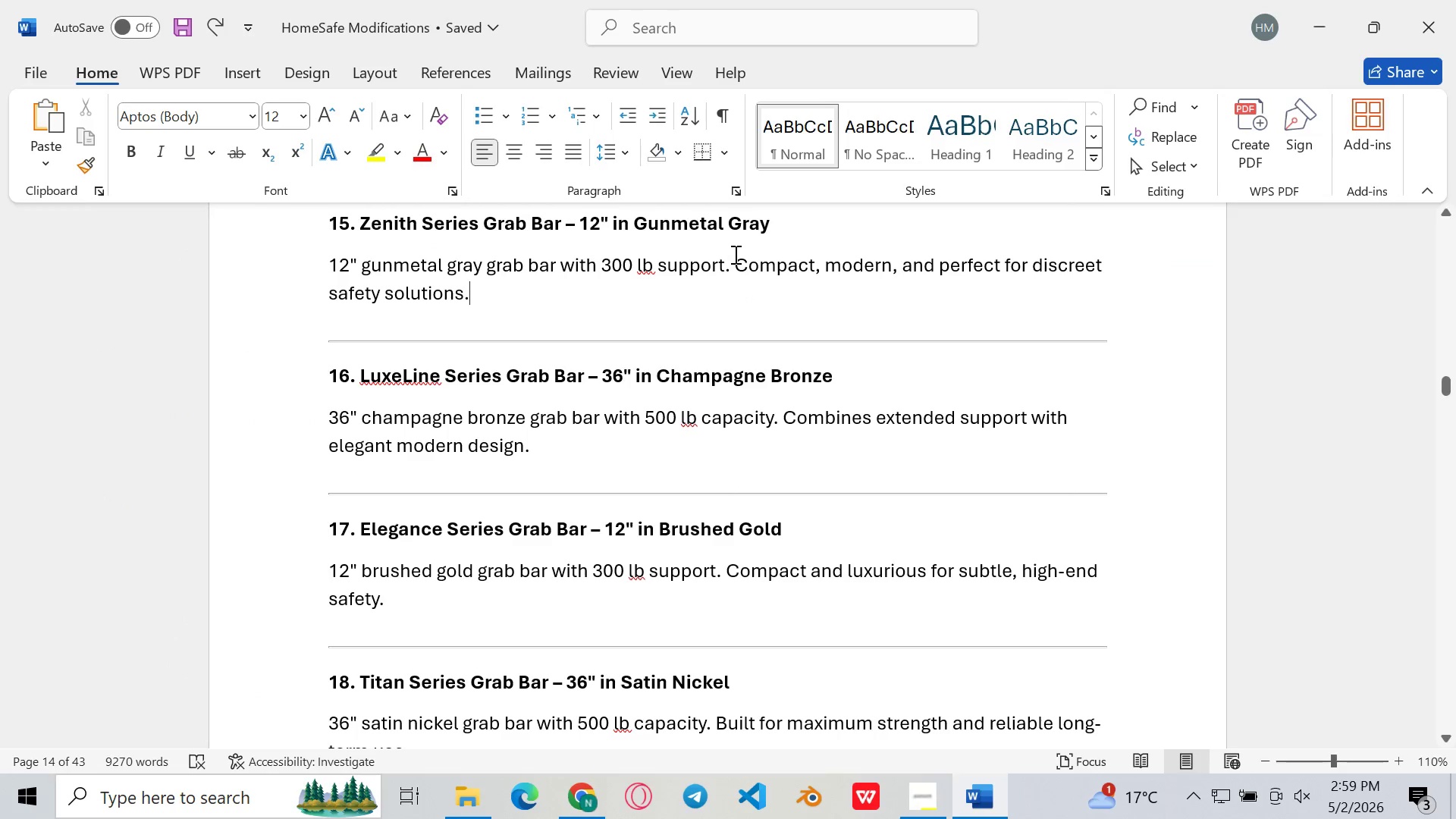 
left_click_drag(start_coordinate=[734, 254], to_coordinate=[695, 293])
 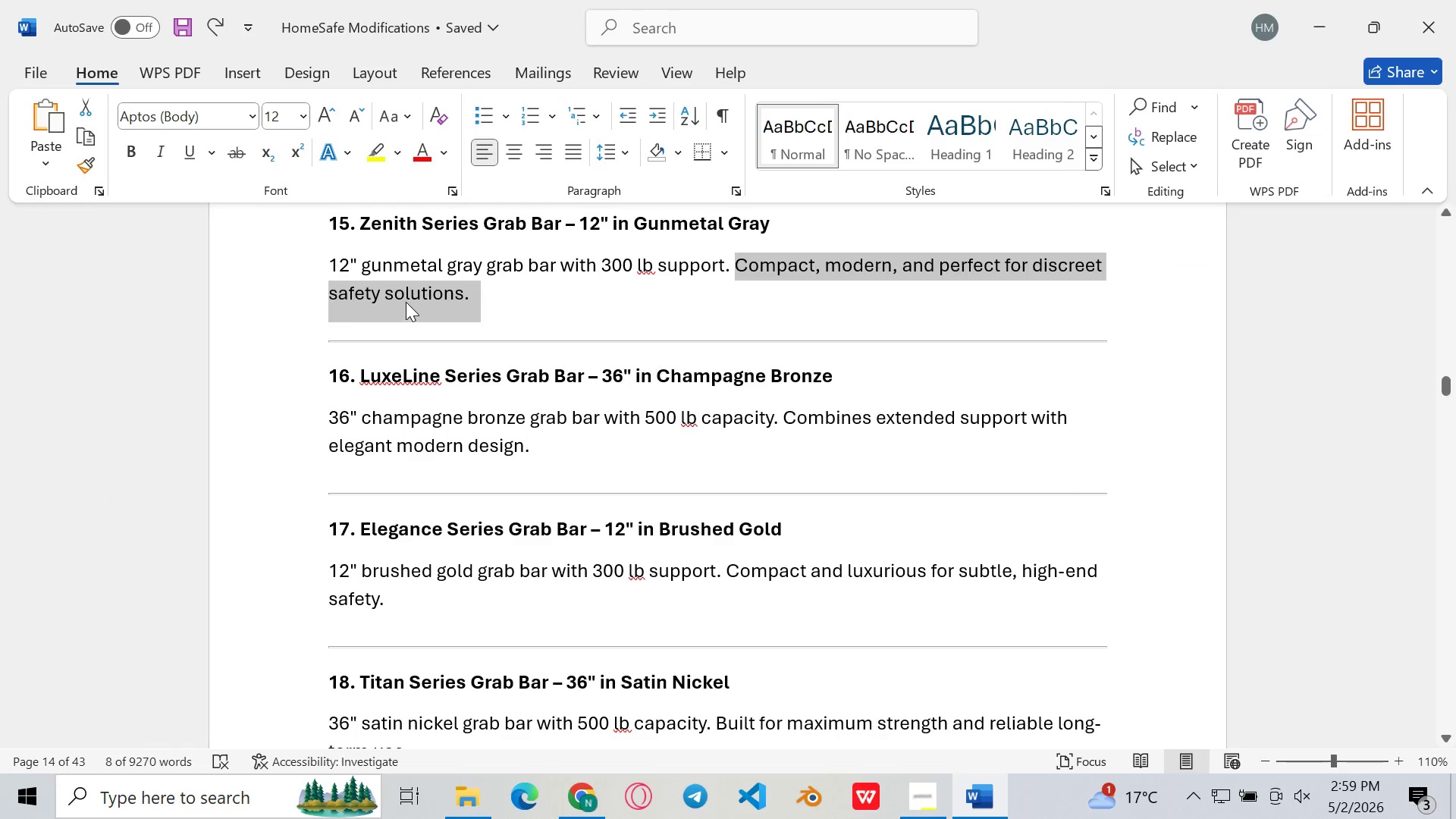 
key(Control+C)
 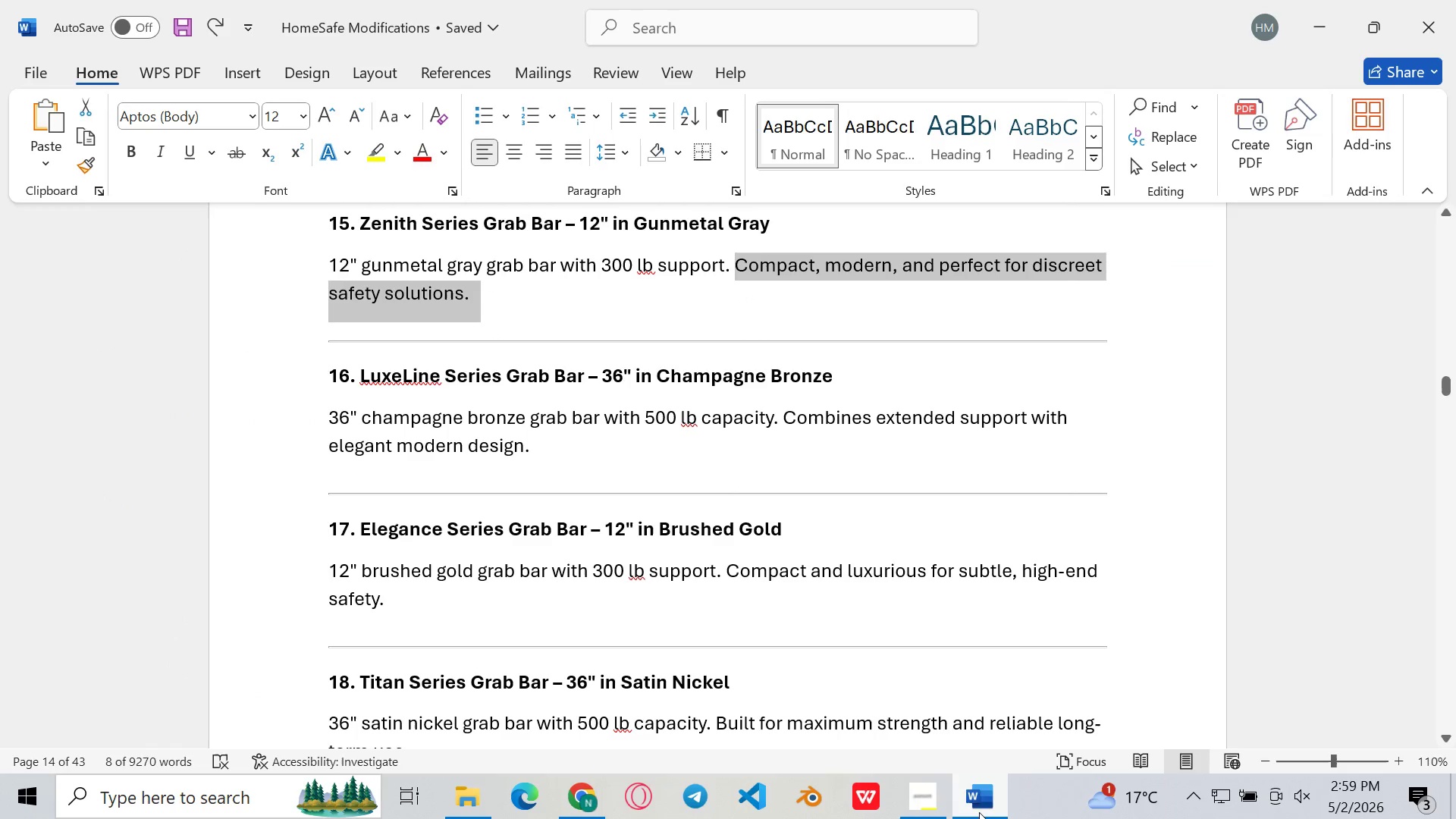 
left_click([979, 812])
 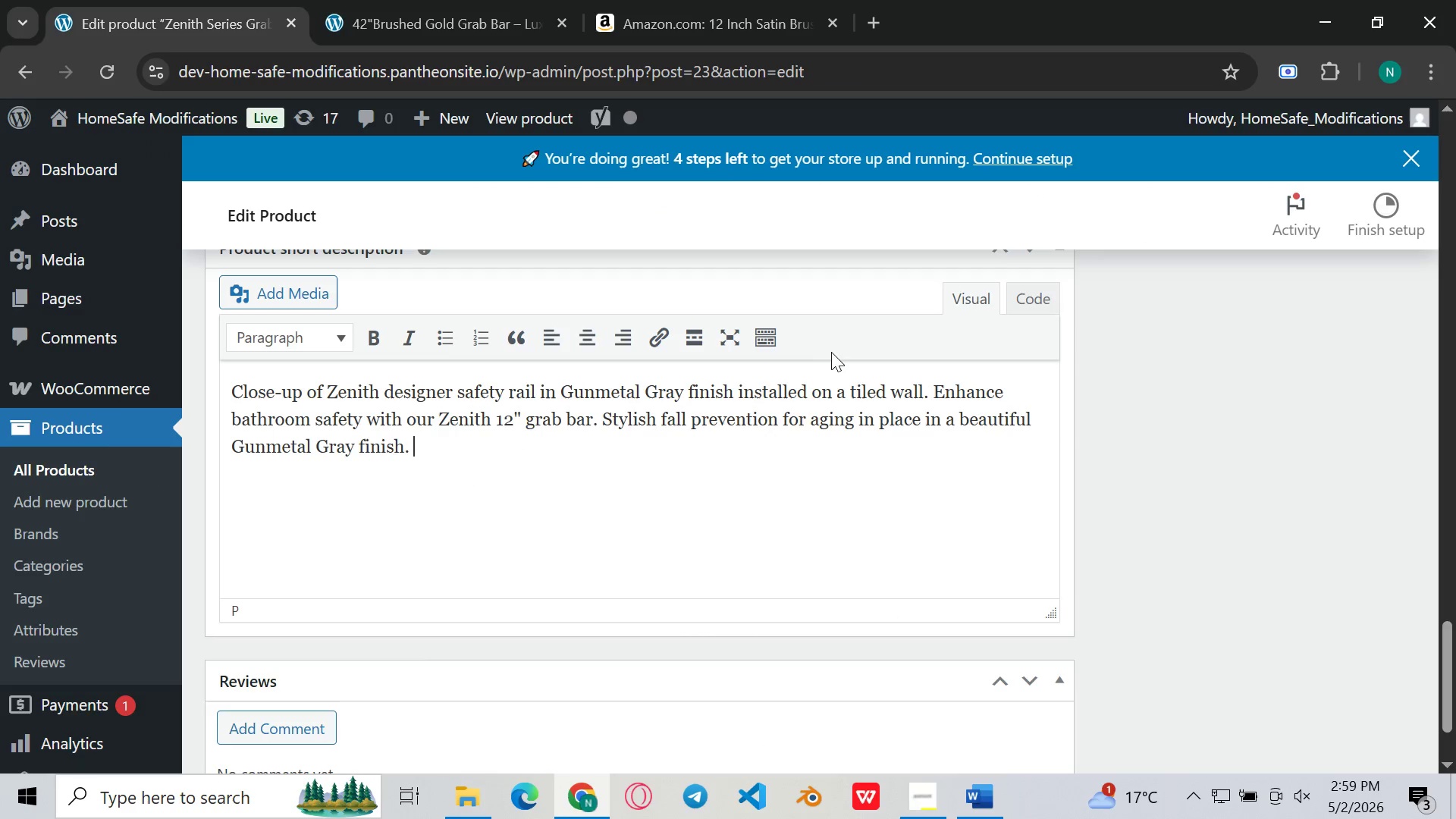 
key(Control+V)
 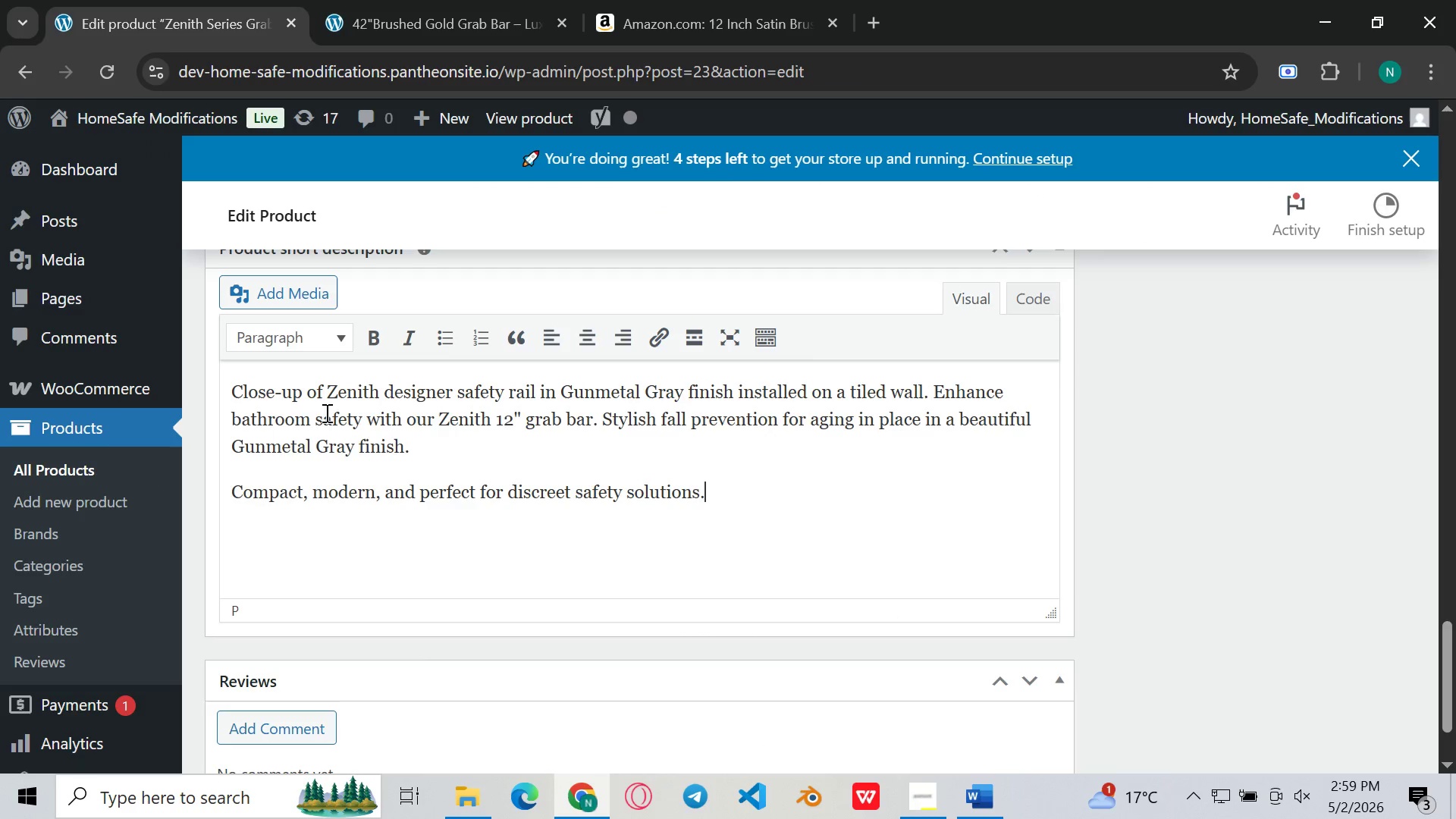 
left_click([232, 486])
 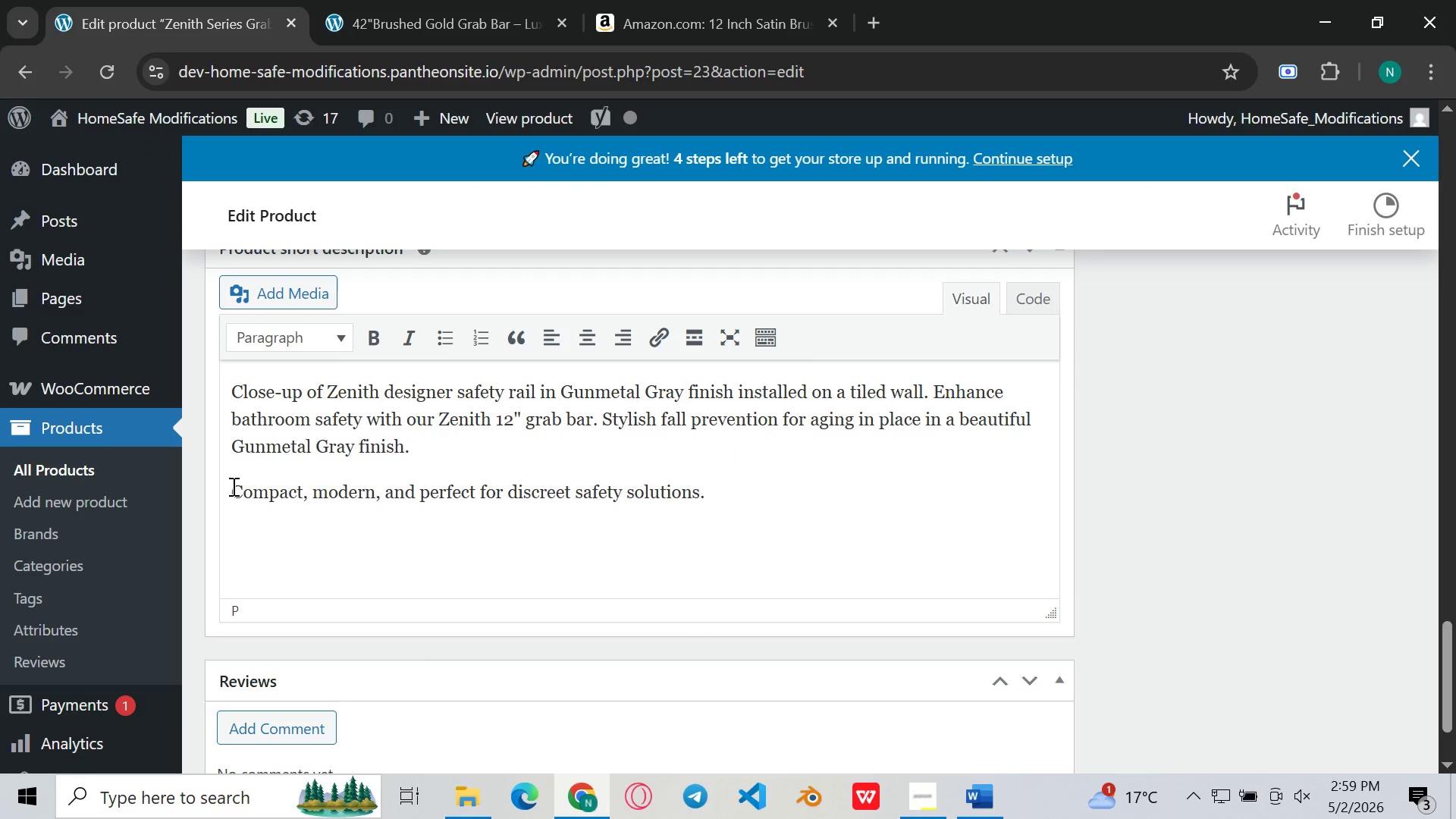 
key(Backspace)
 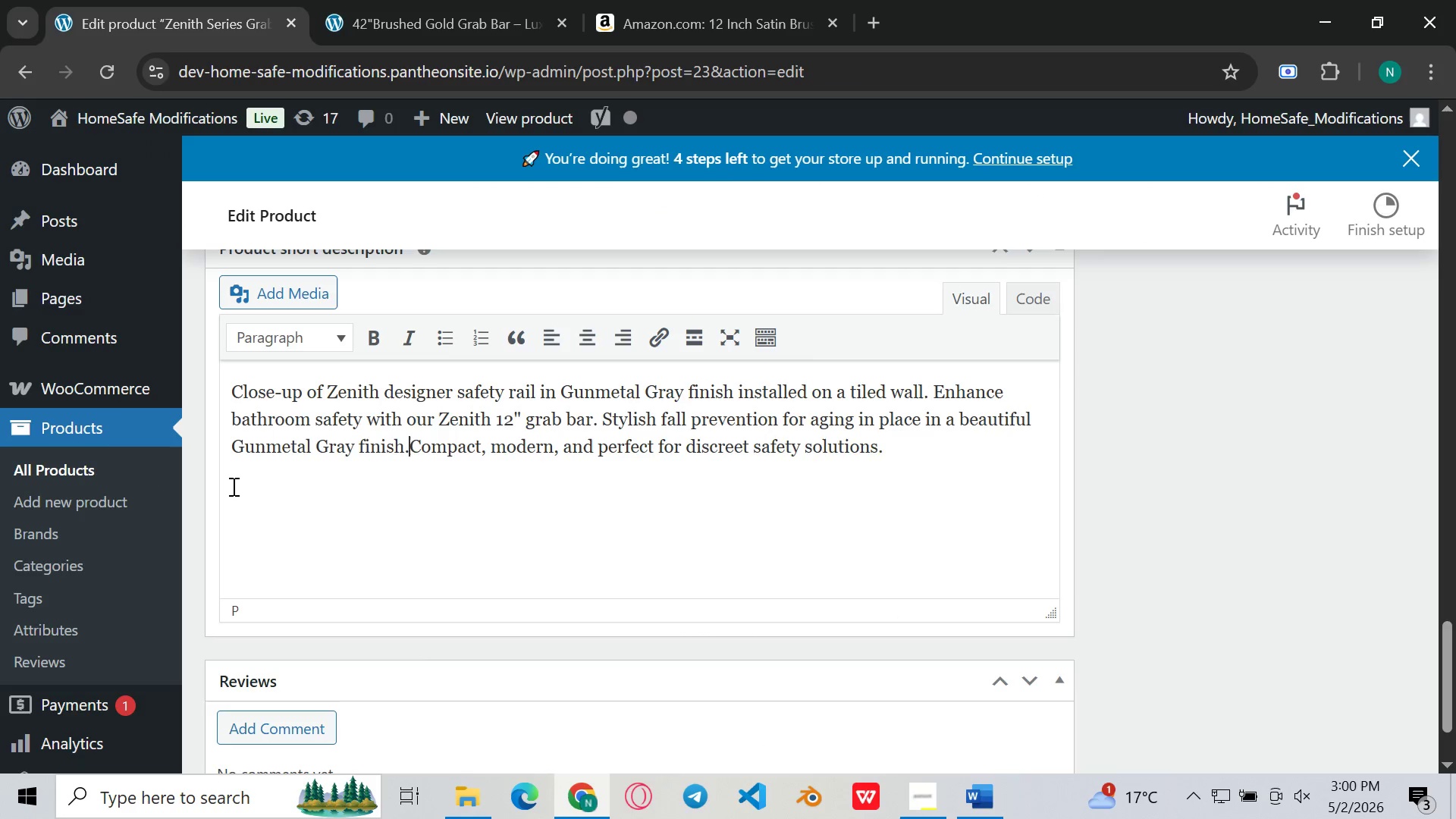 
key(Space)
 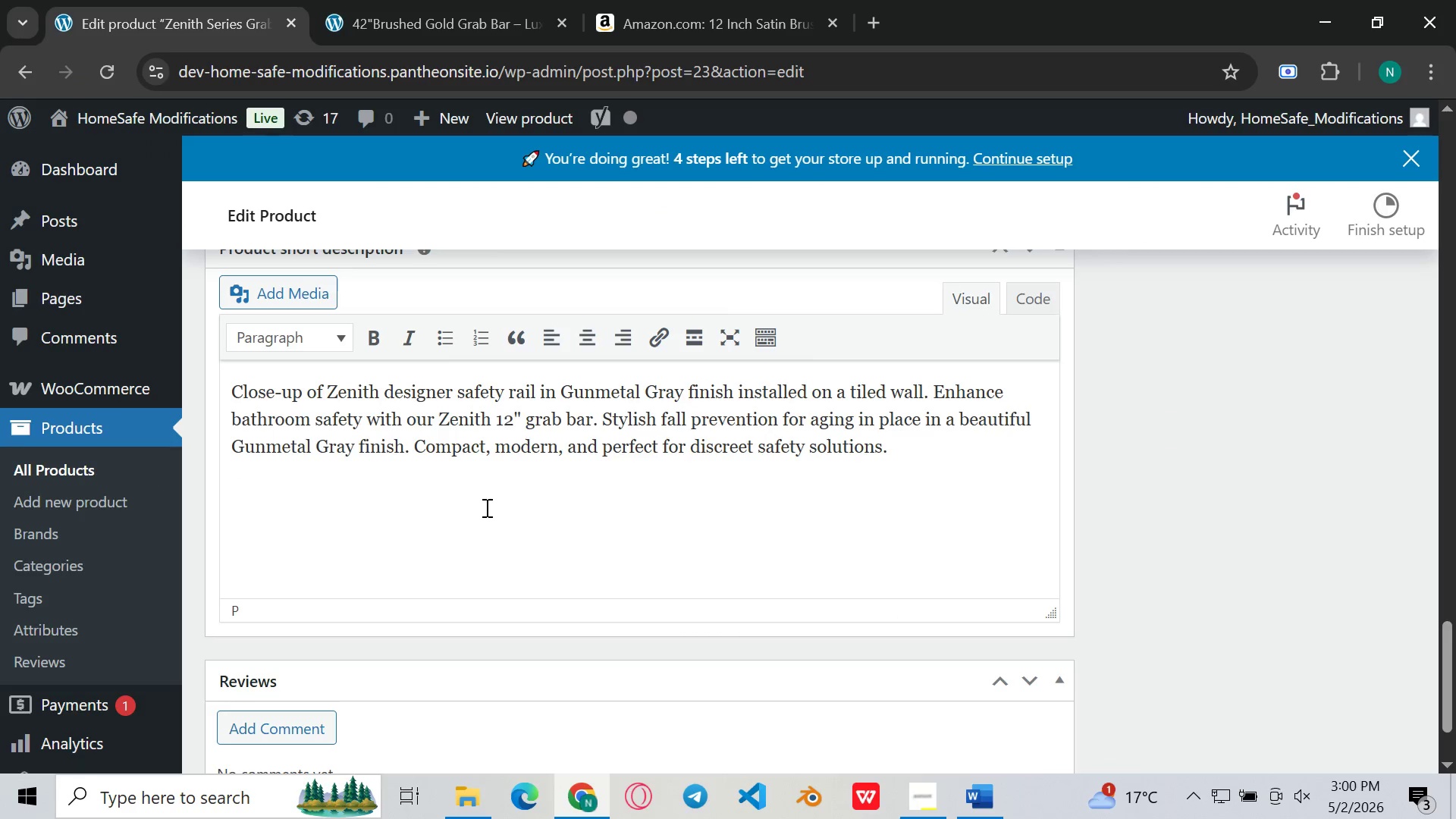 
left_click([485, 507])
 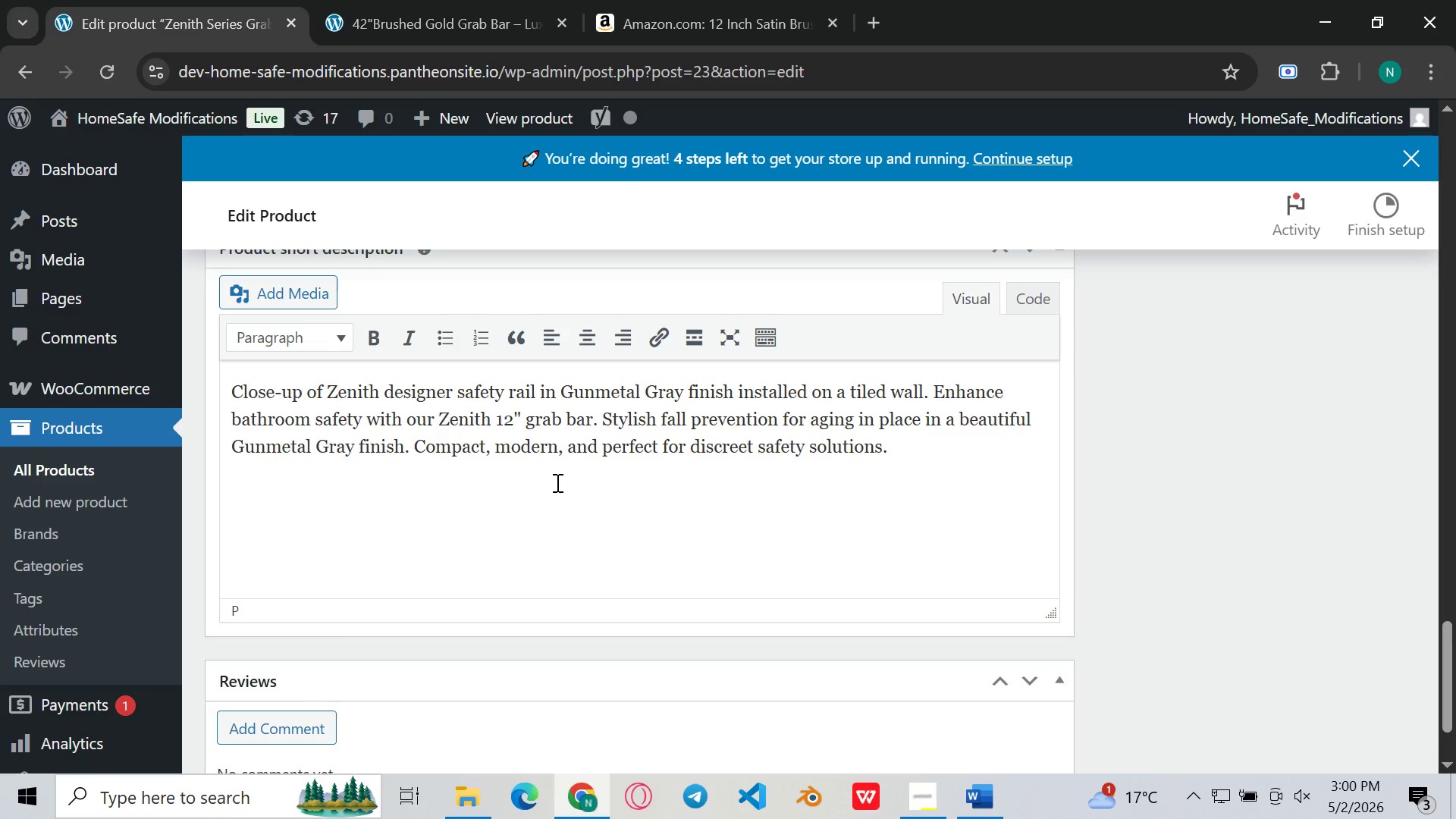 
left_click([634, 459])
 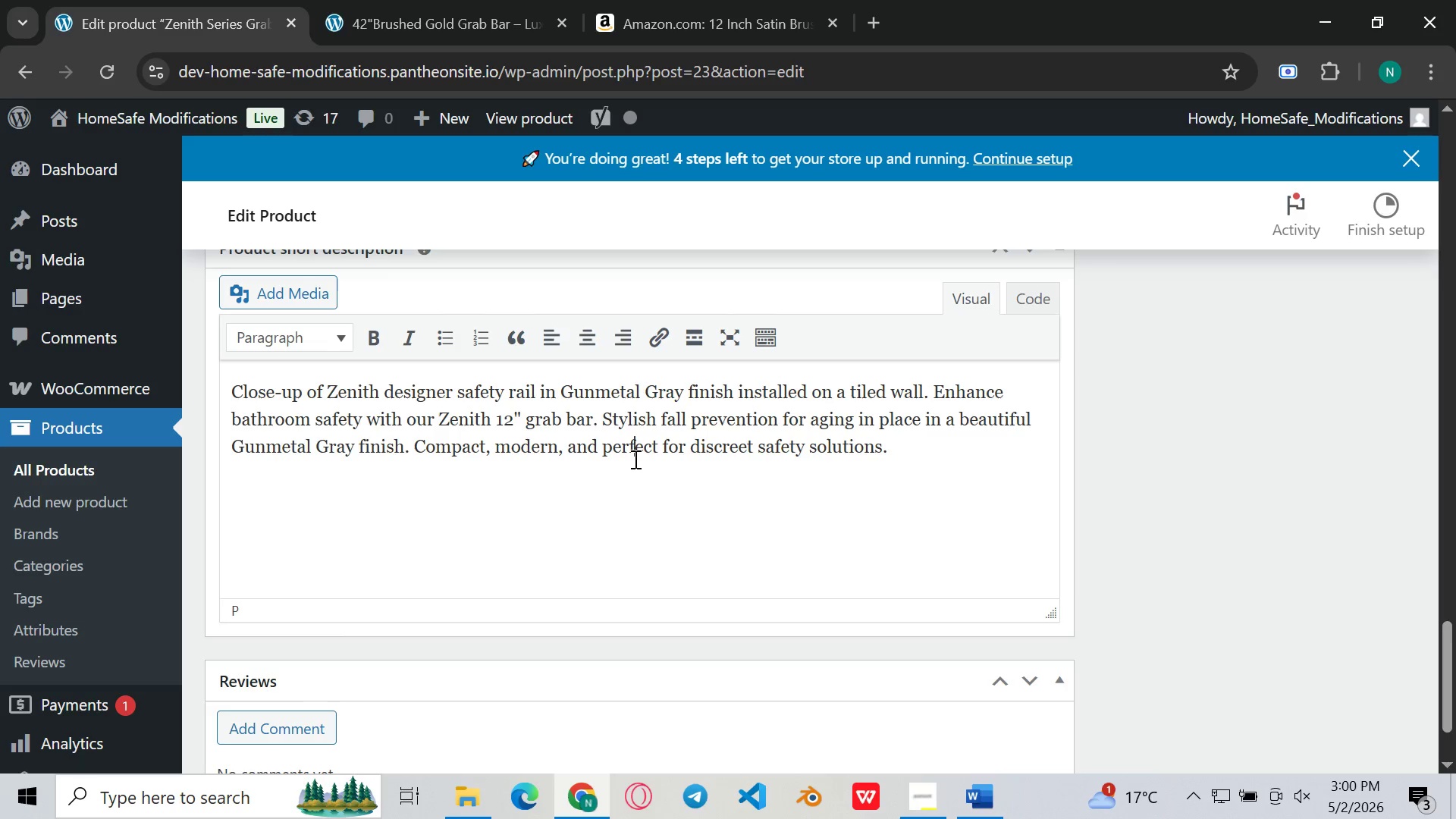 
wait(11.25)
 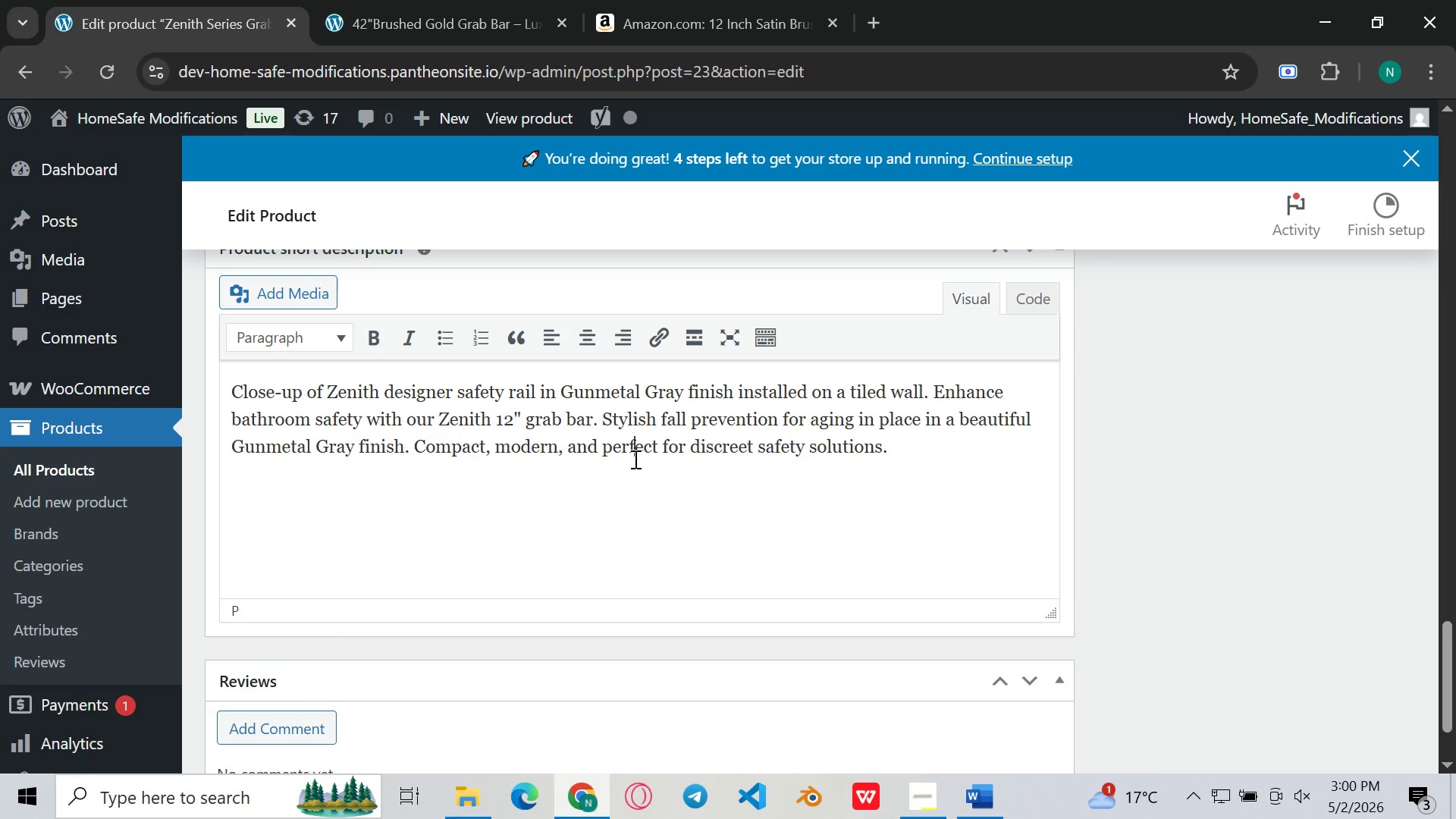 
left_click([660, 448])
 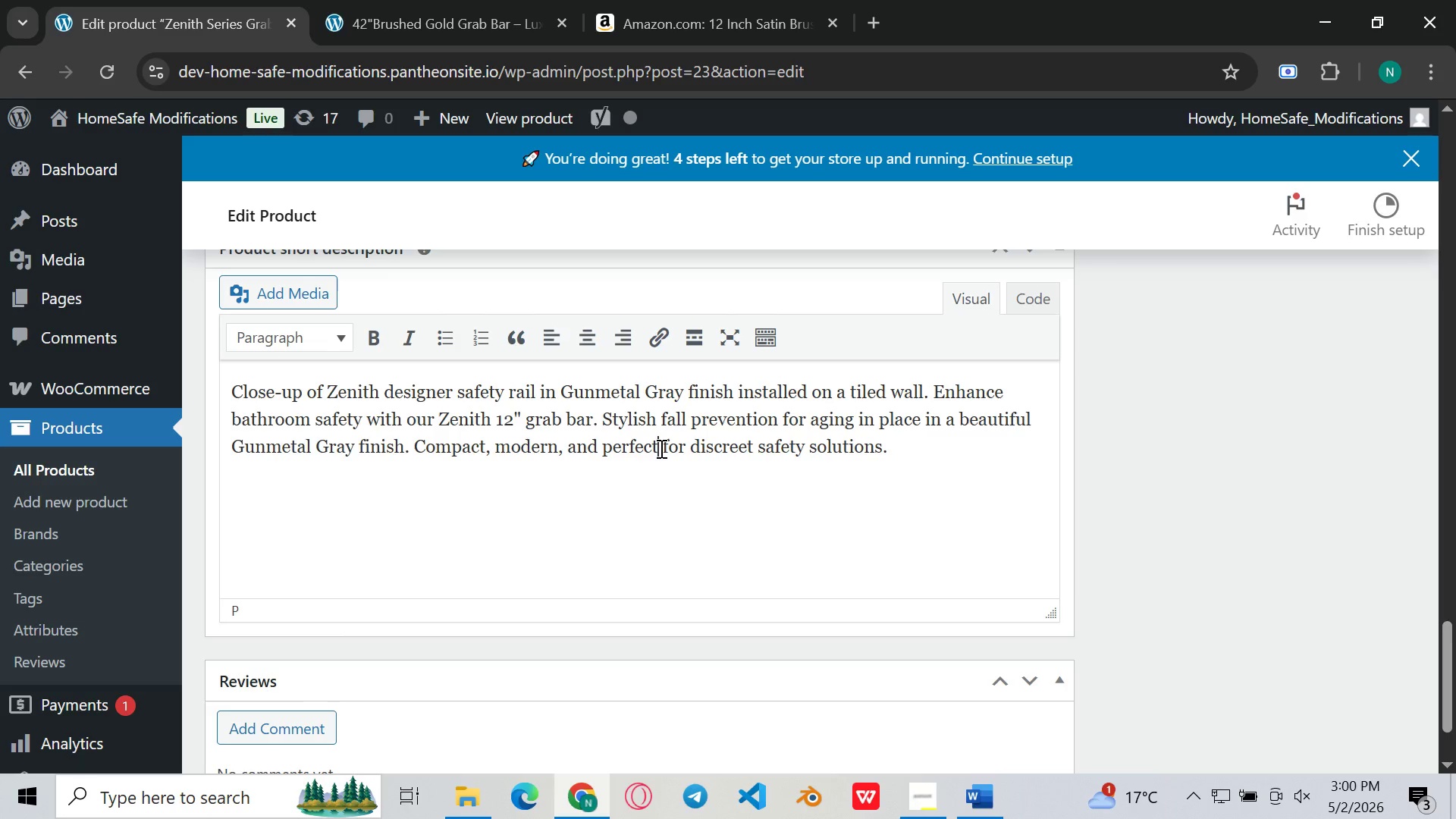 
wait(8.17)
 